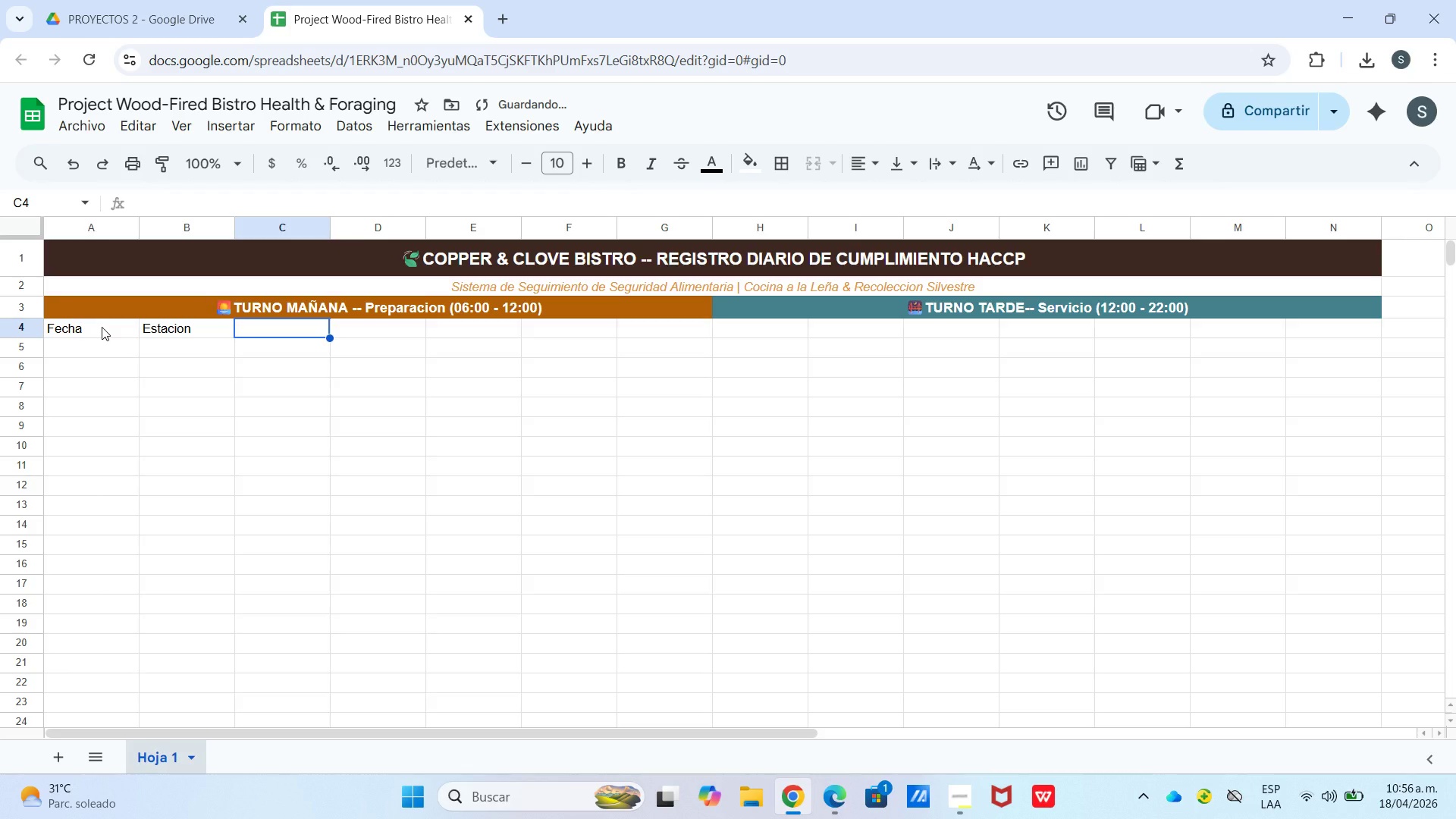 
type(Turno)
 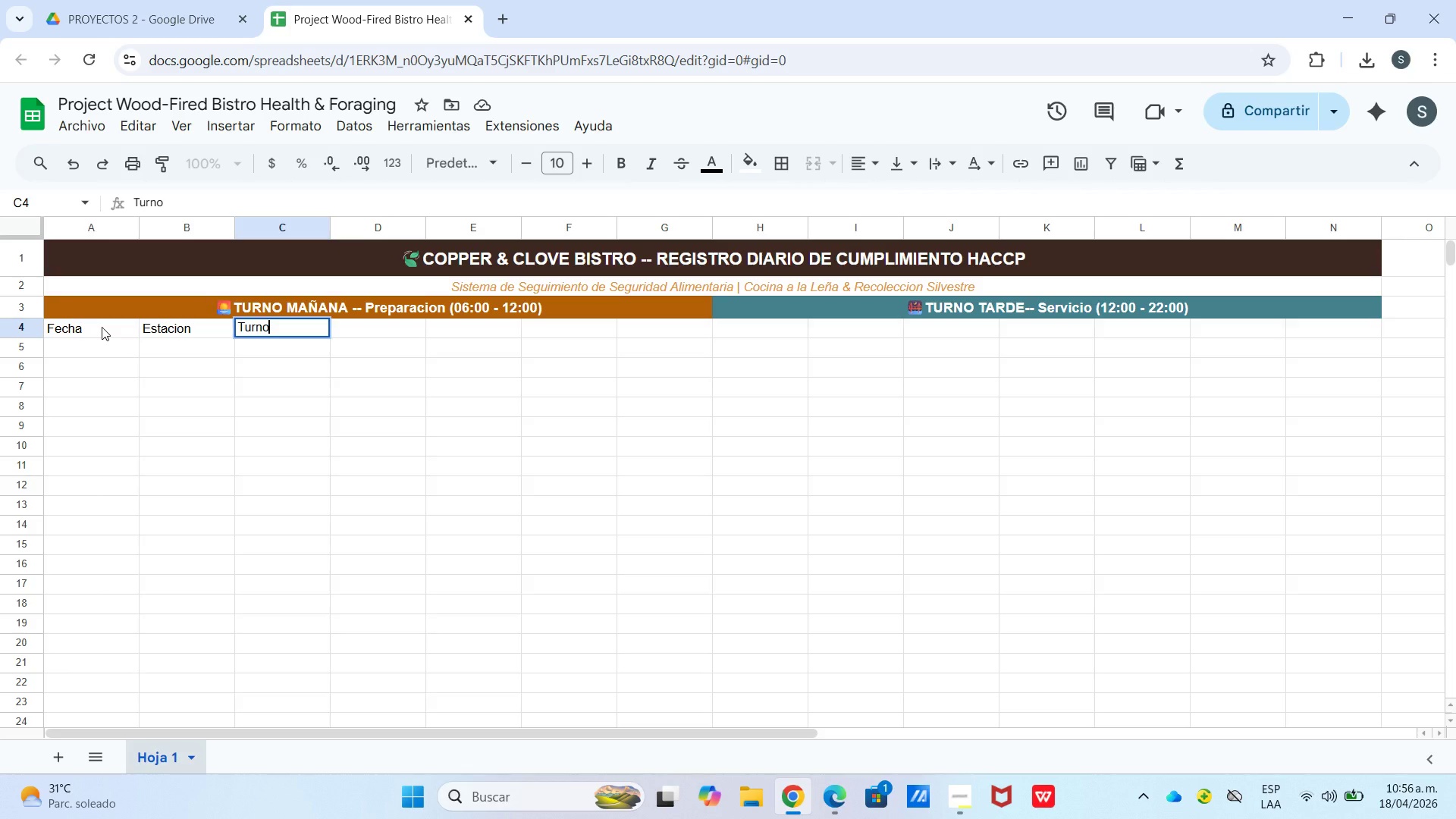 
key(ArrowRight)
 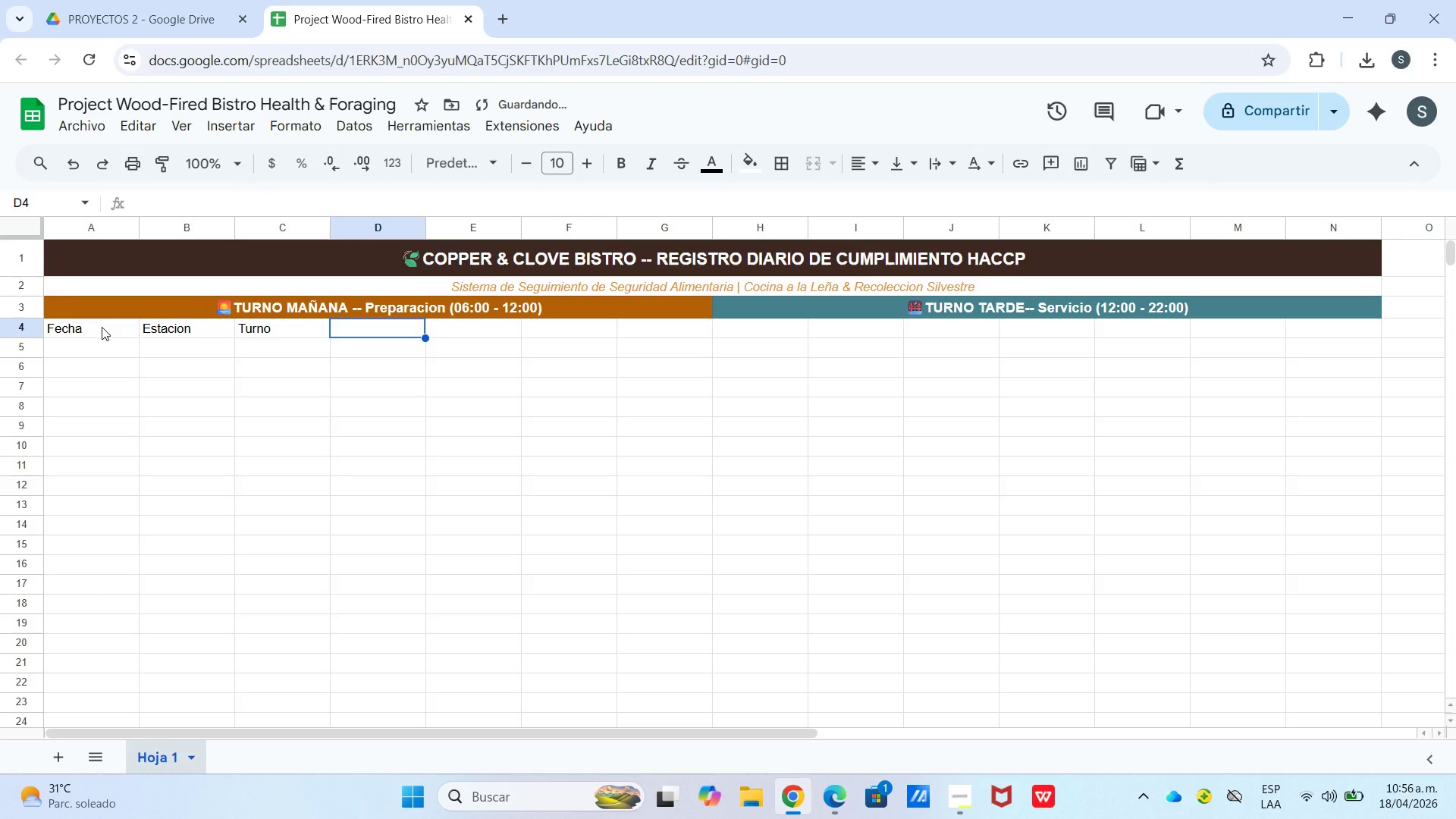 
type(Responsabel)
key(Backspace)
key(Backspace)
type(le)
 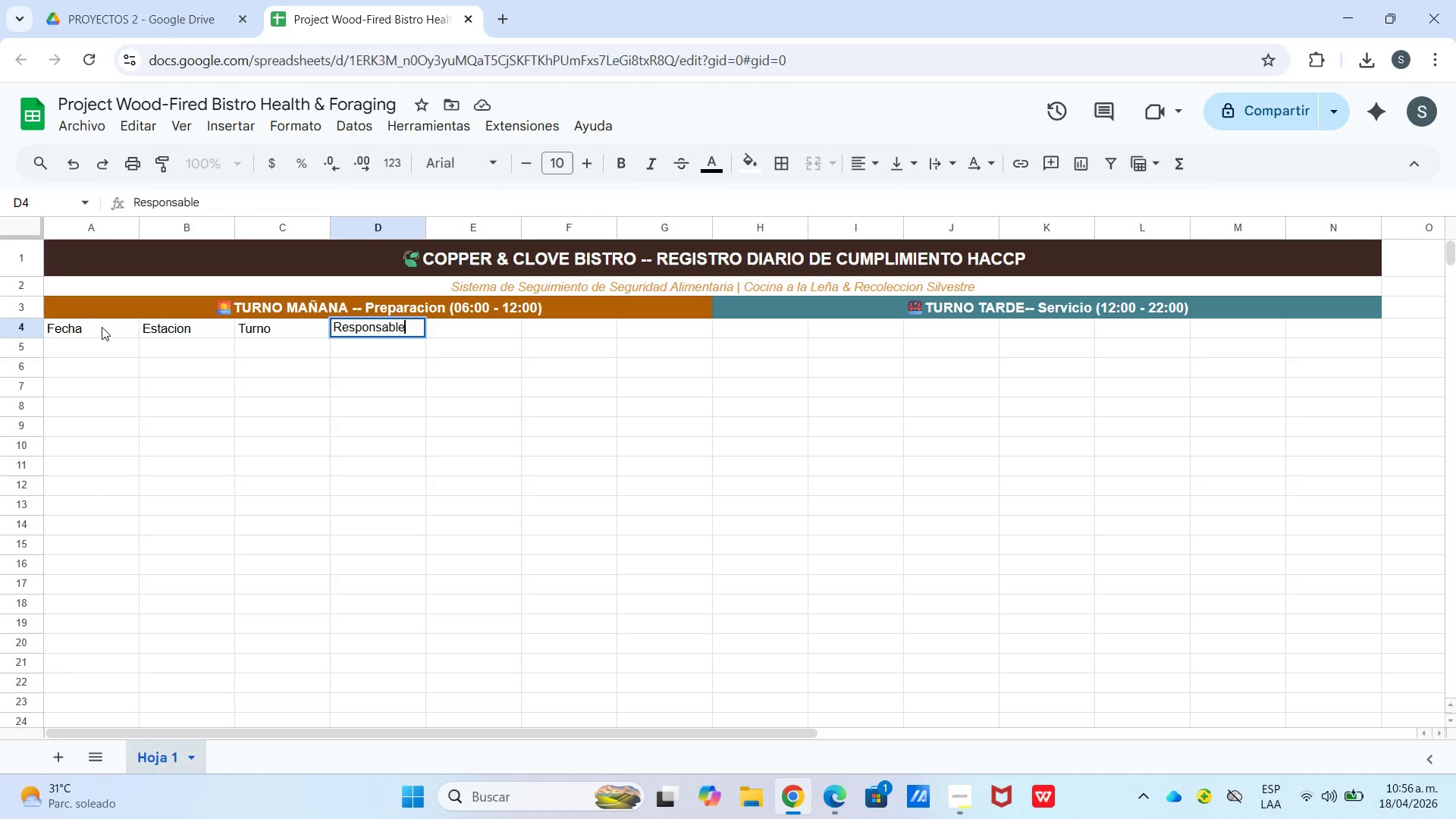 
key(ArrowRight)
 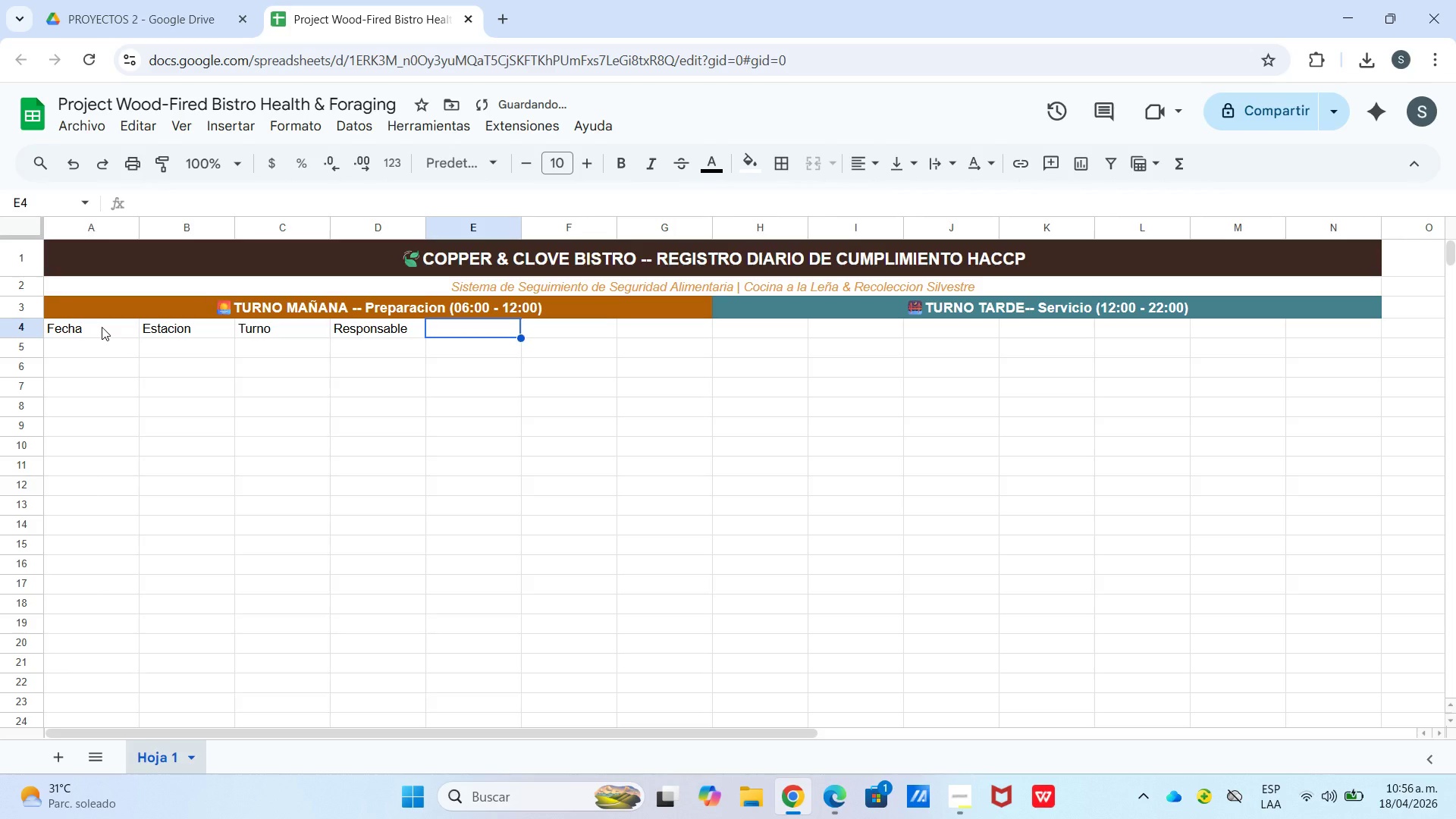 
type(Tarea & Punto de Cor)
key(Backspace)
type(ntrol)
 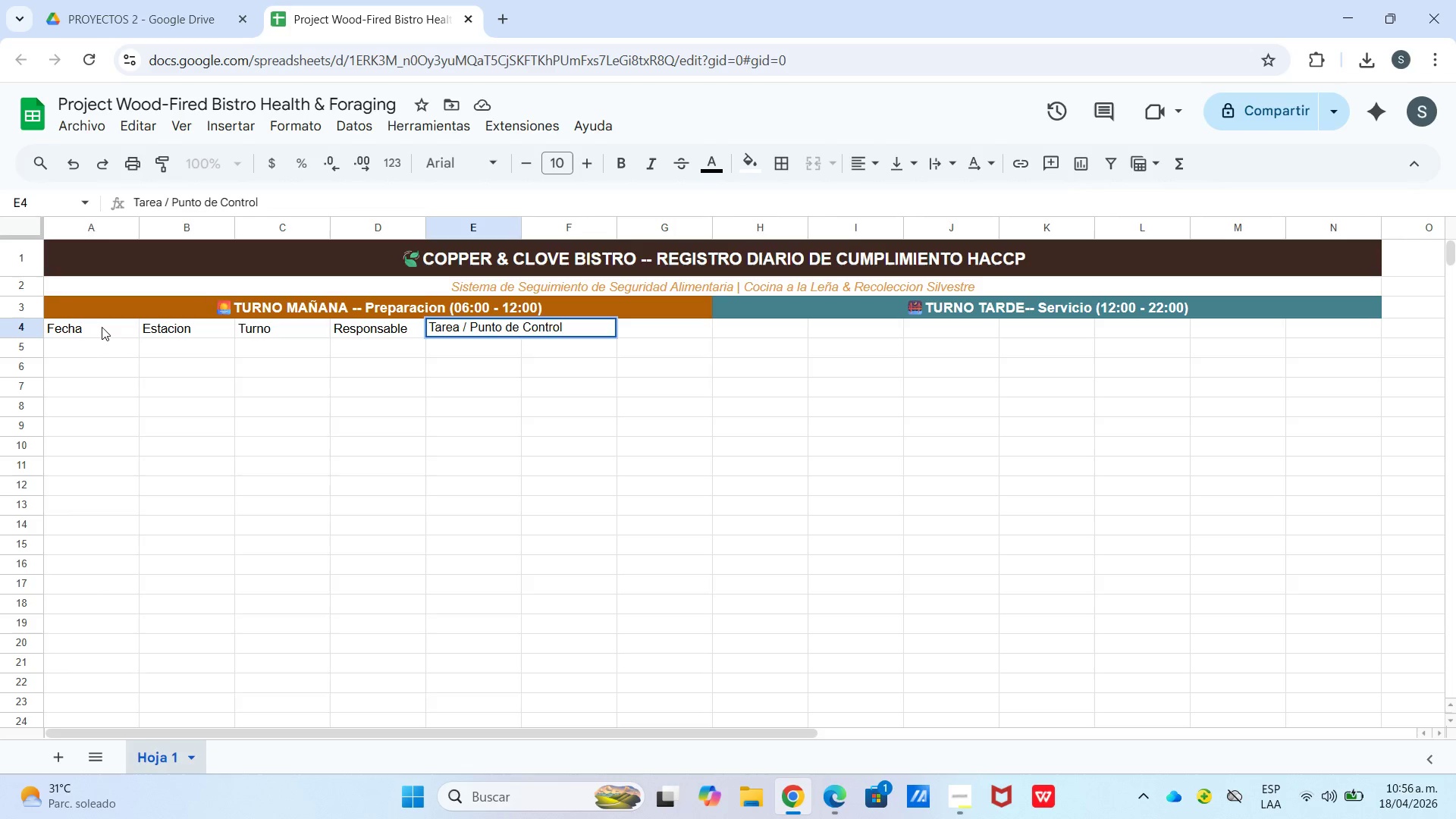 
key(ArrowRight)
 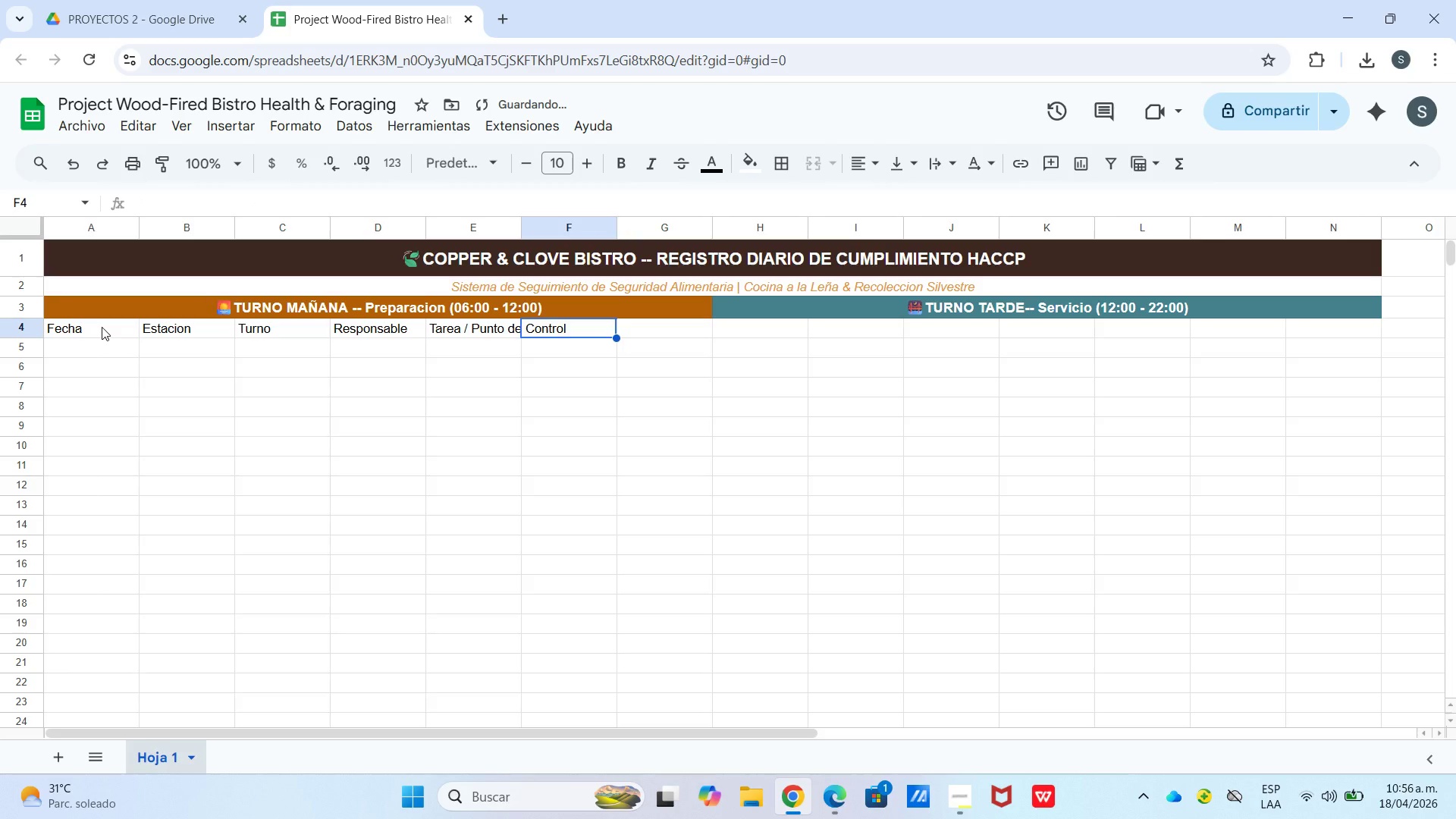 
type(Estado)
 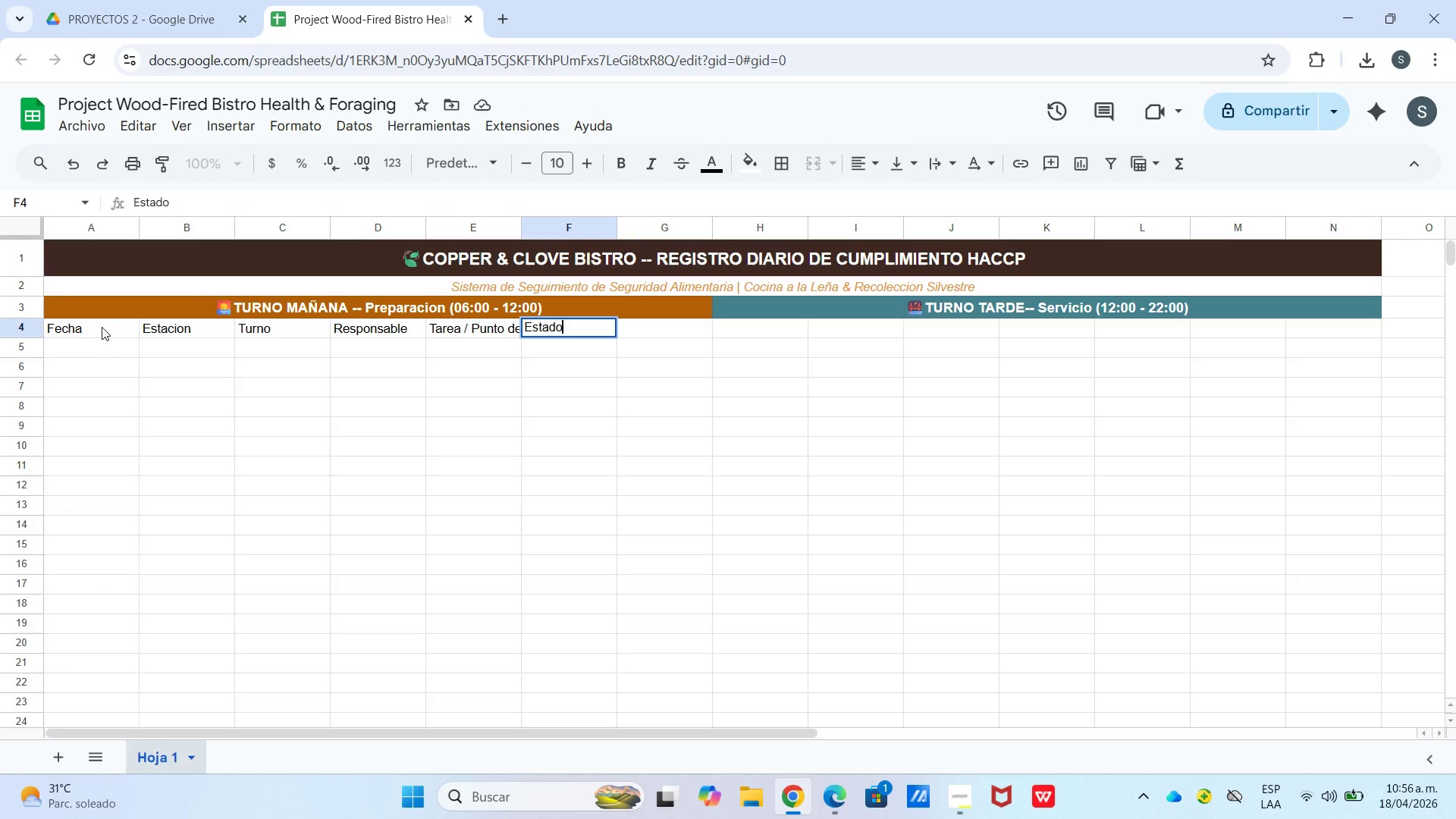 
key(ArrowRight)
 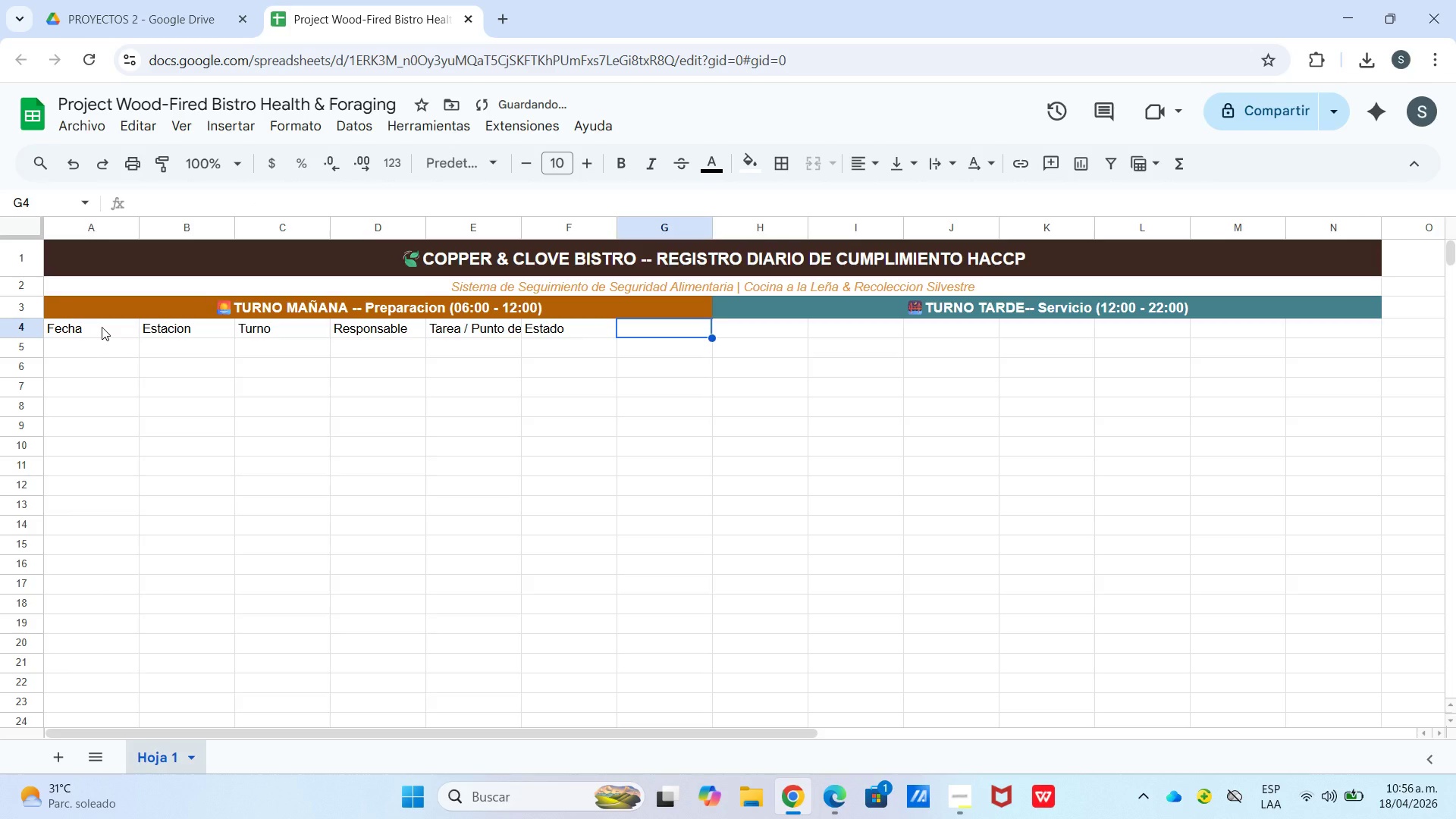 
type(Temp.)
 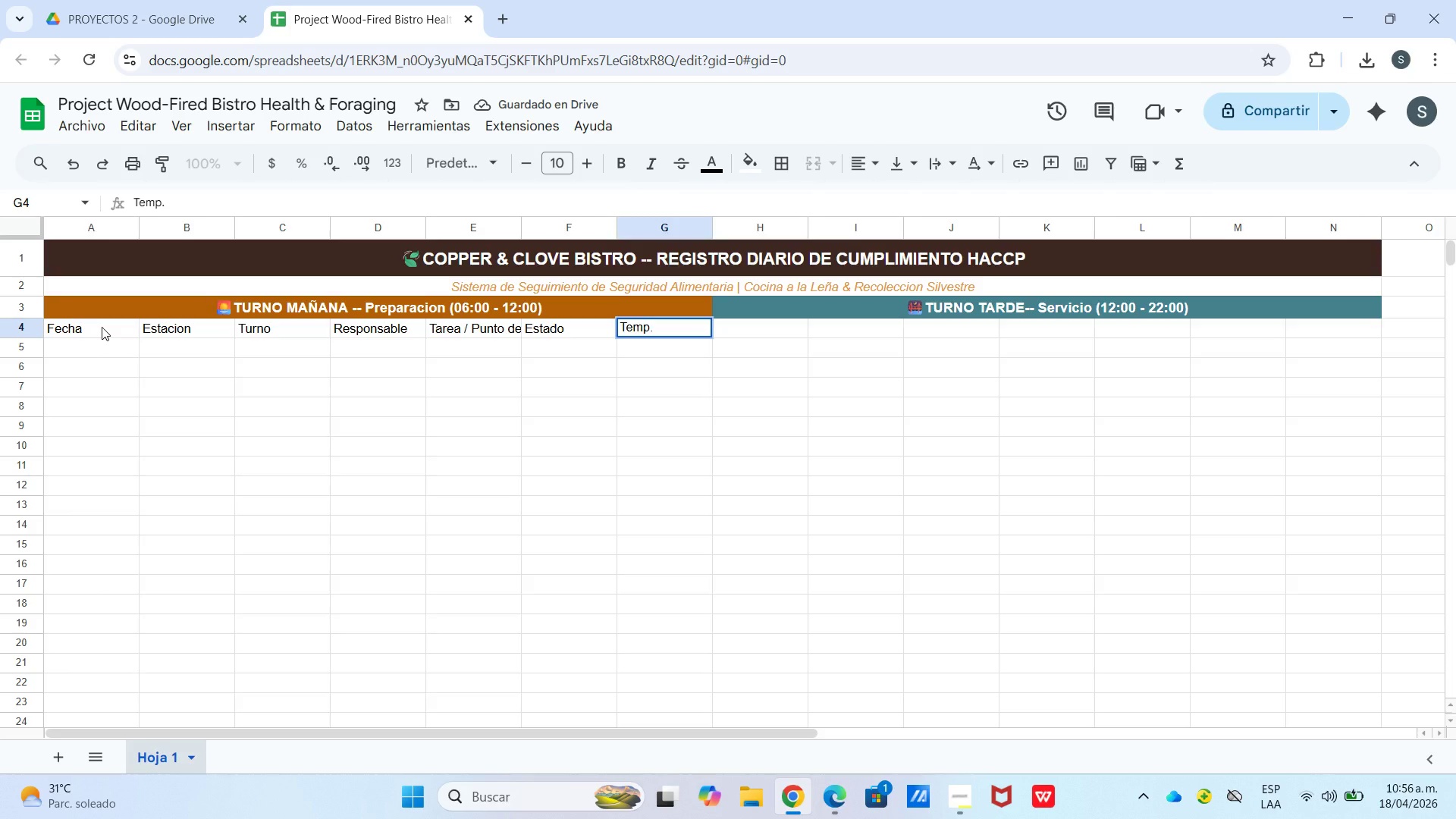 
key(Control+Enter)
 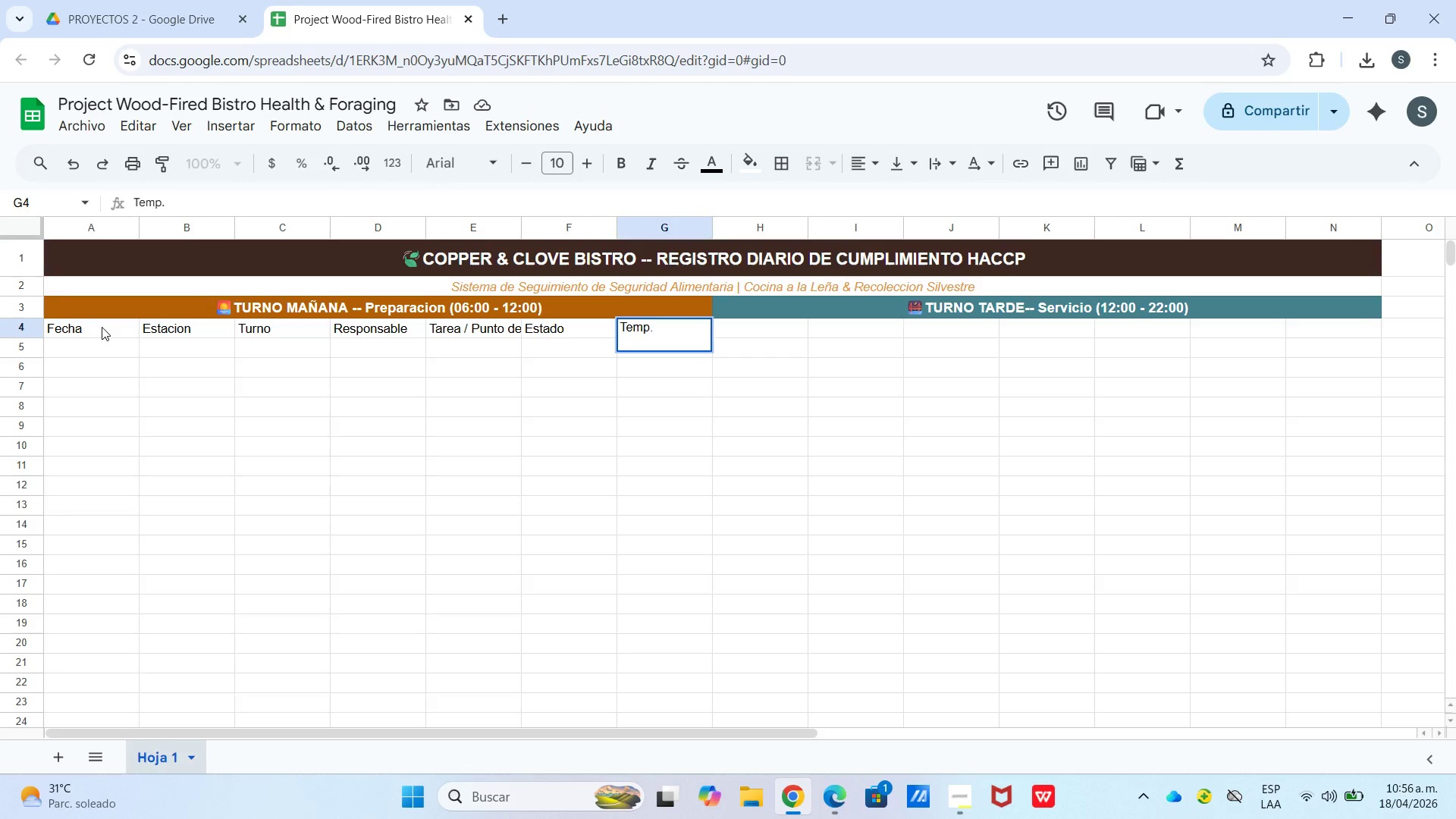 
type(Registrada)
 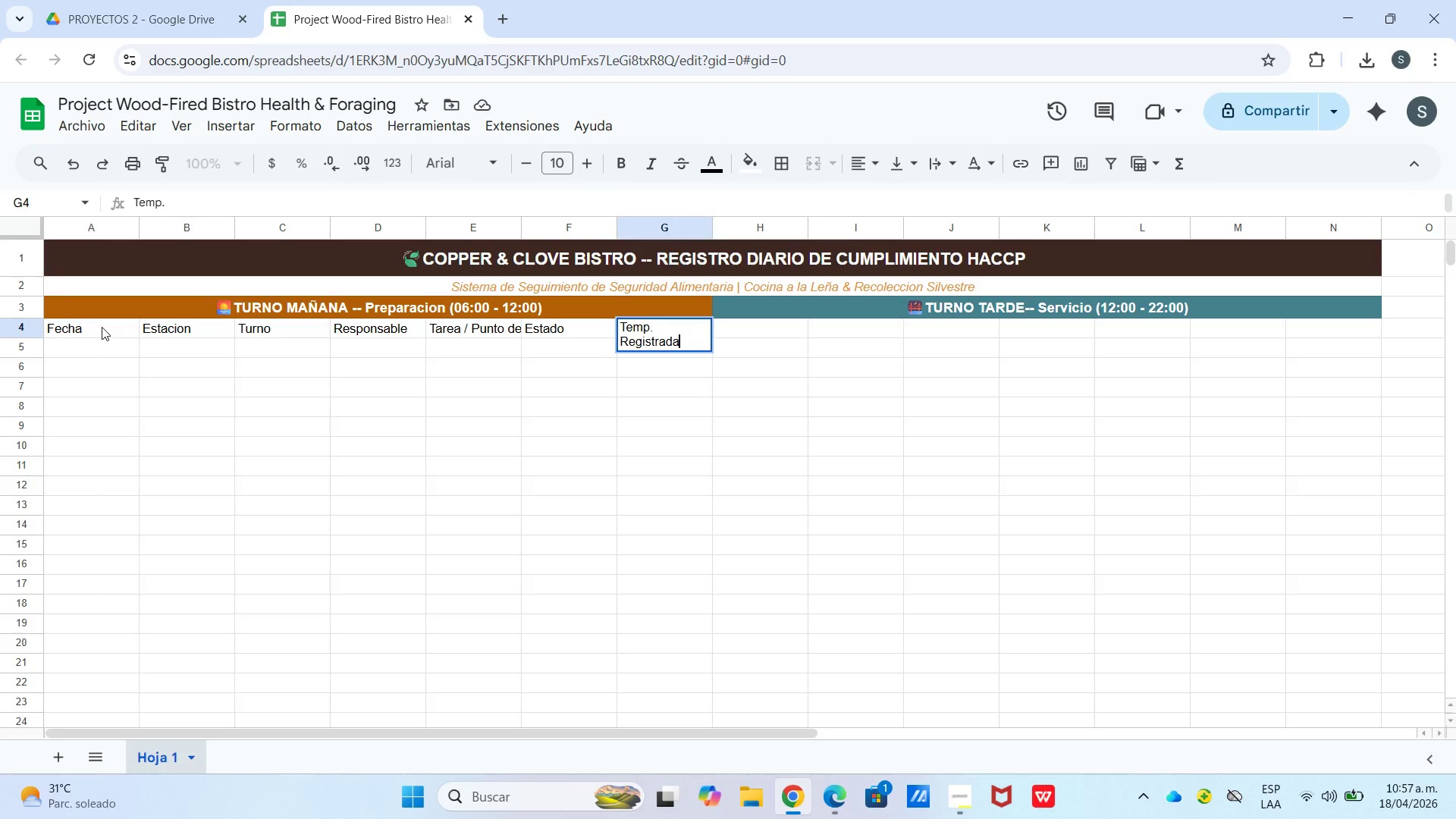 
wait(8.3)
 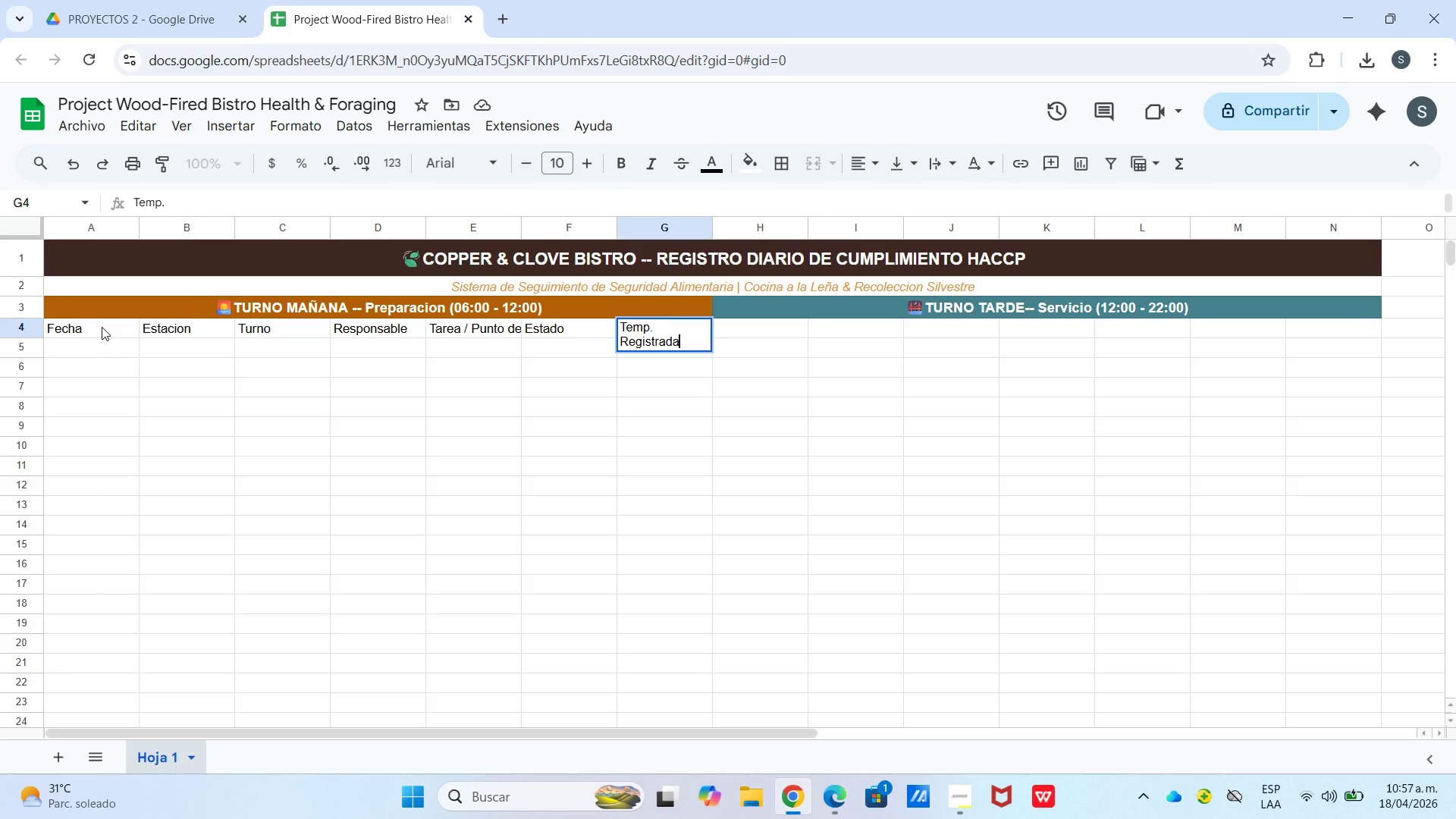 
left_click_drag(start_coordinate=[355, 363], to_coordinate=[353, 357])
 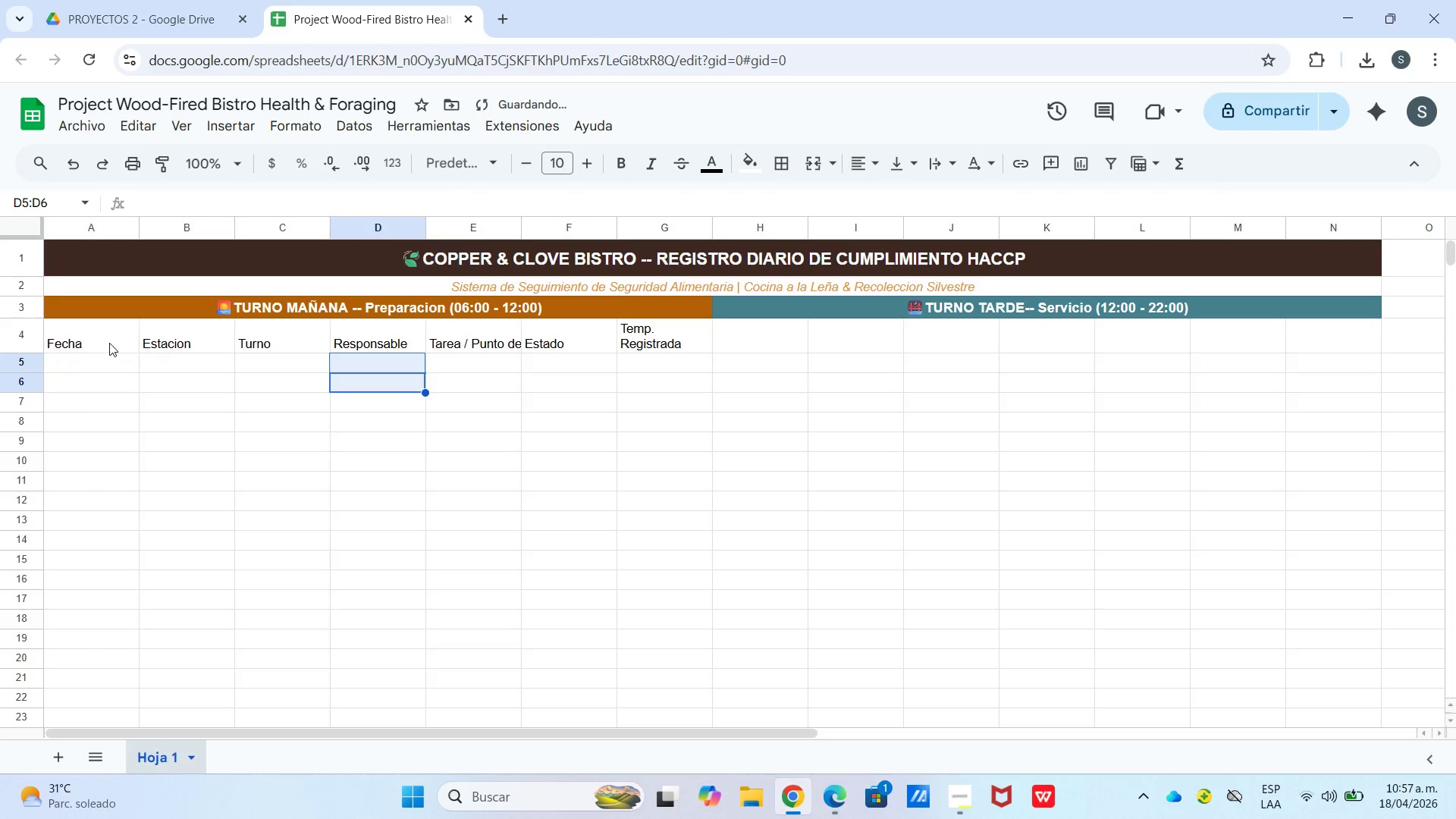 
left_click_drag(start_coordinate=[109, 343], to_coordinate=[635, 329])
 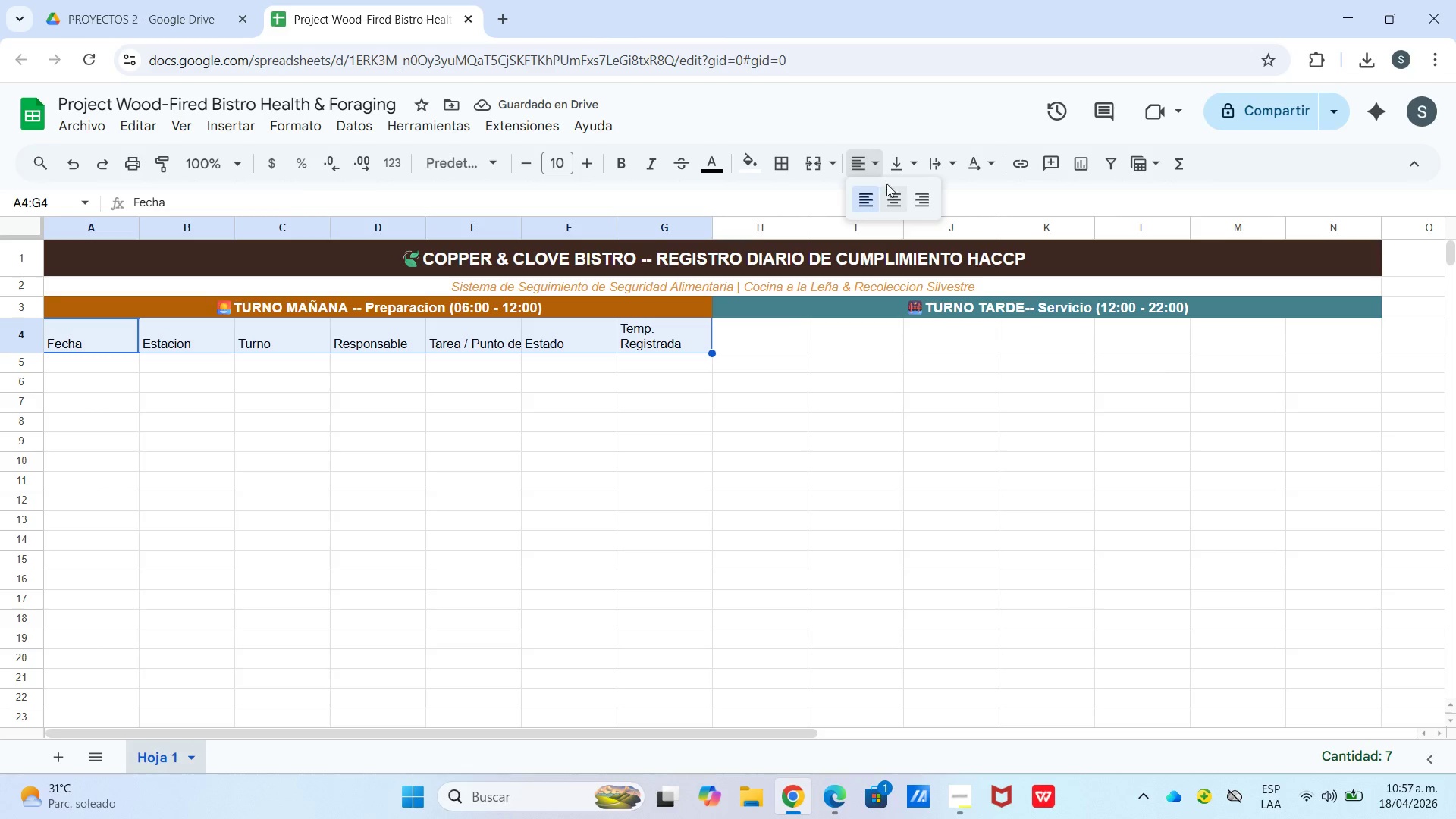 
left_click([896, 196])
 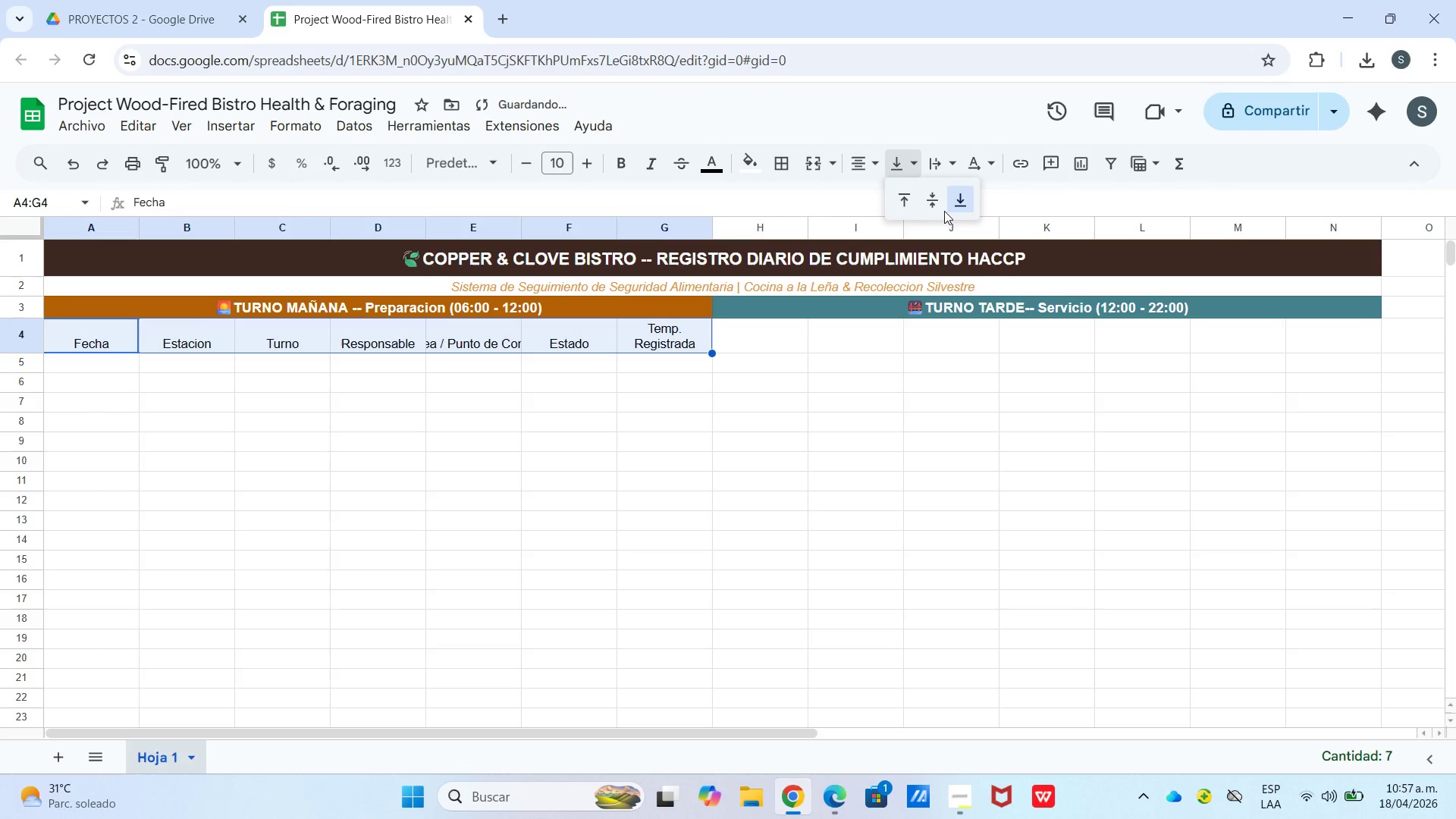 
left_click([941, 191])
 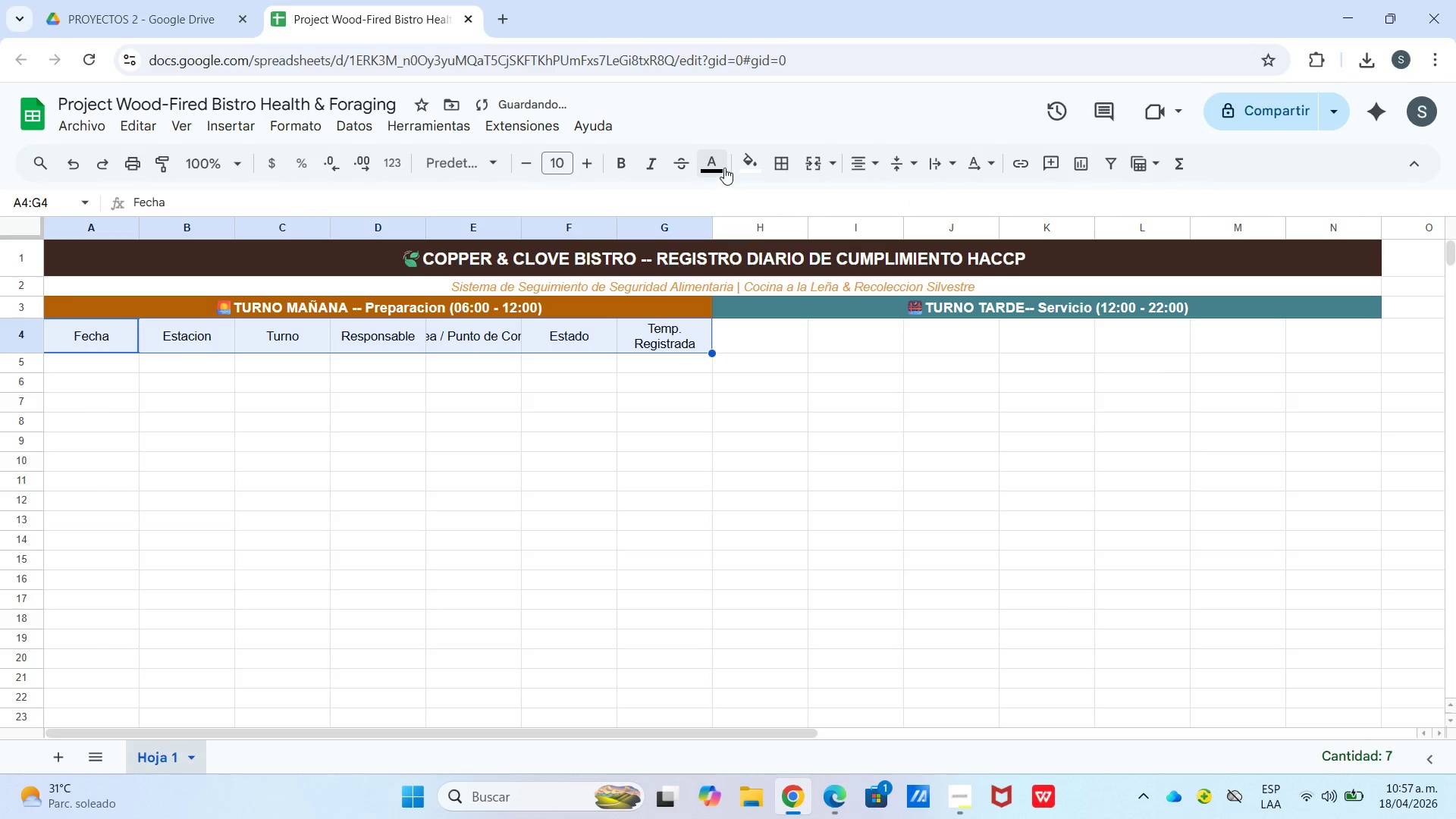 
left_click([755, 165])
 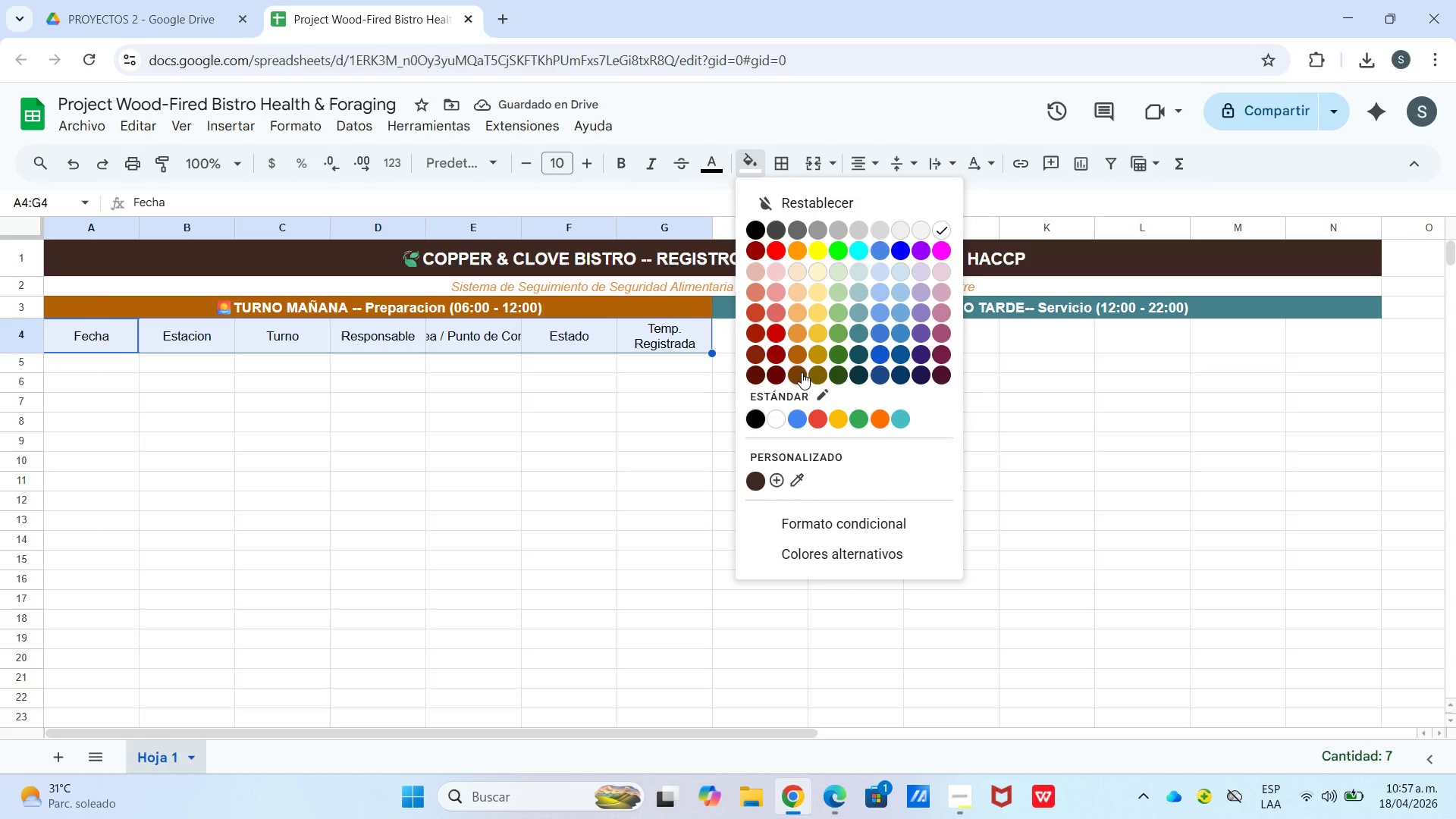 
left_click([802, 372])
 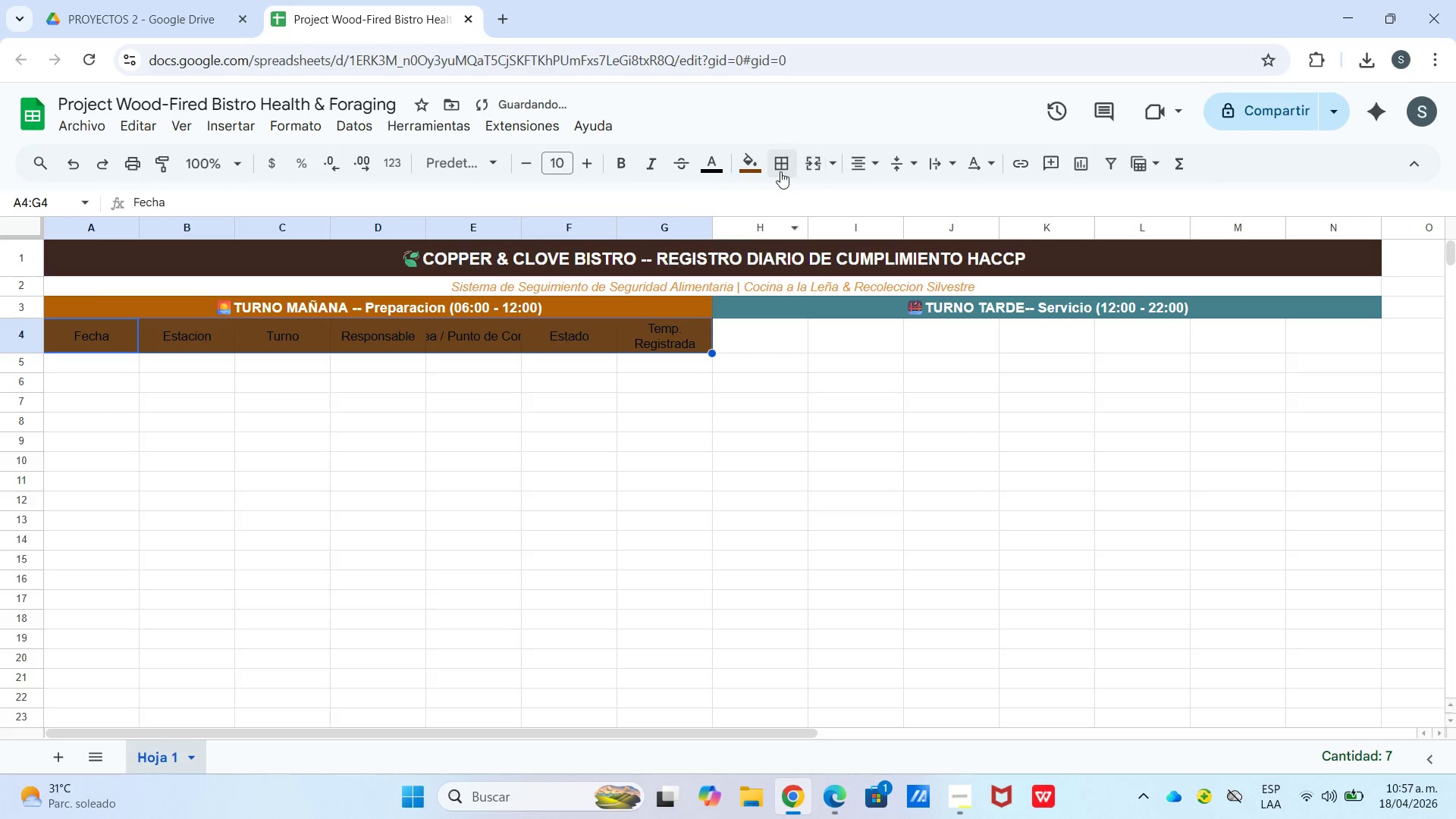 
left_click([759, 171])
 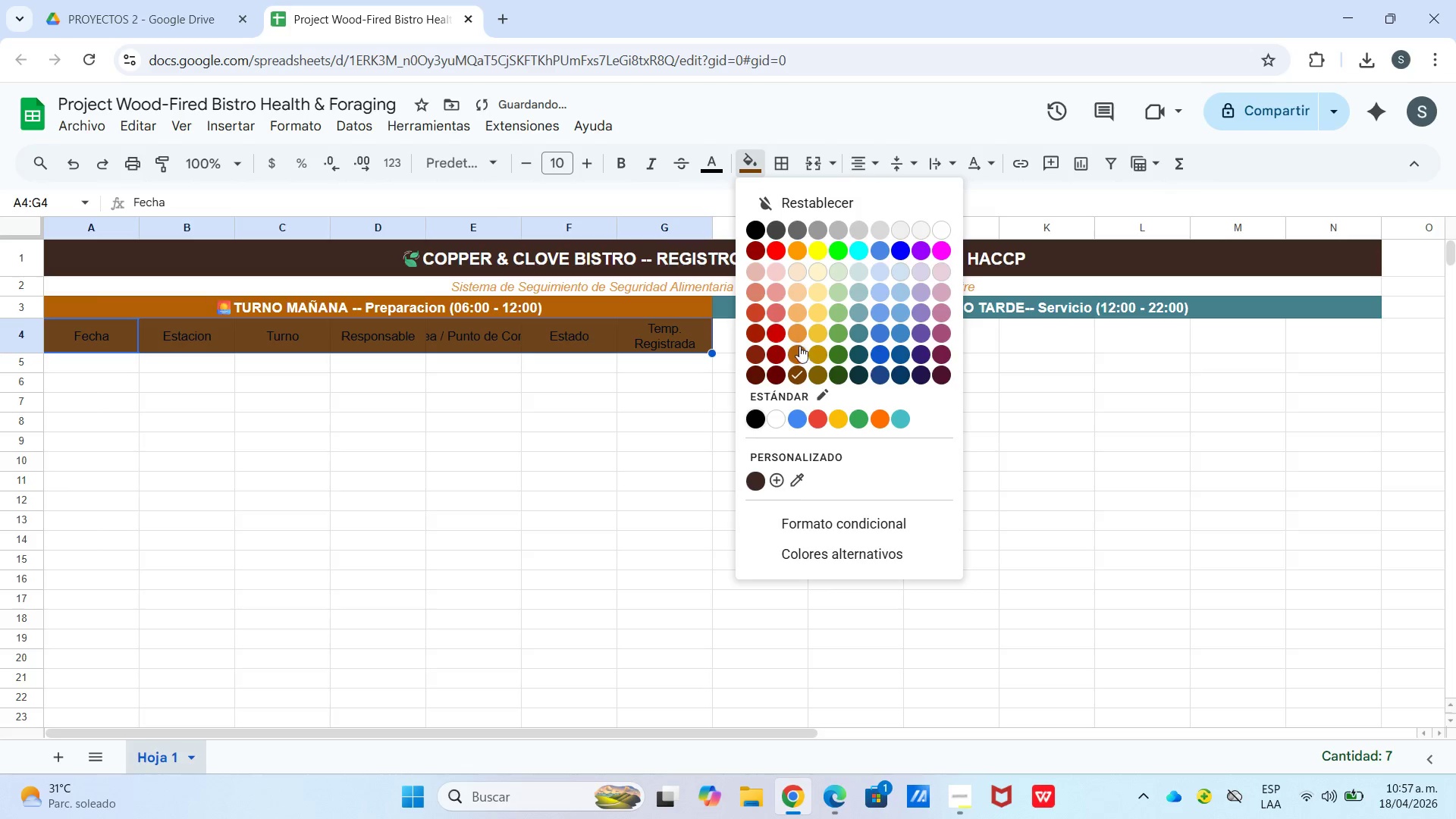 
left_click([796, 352])
 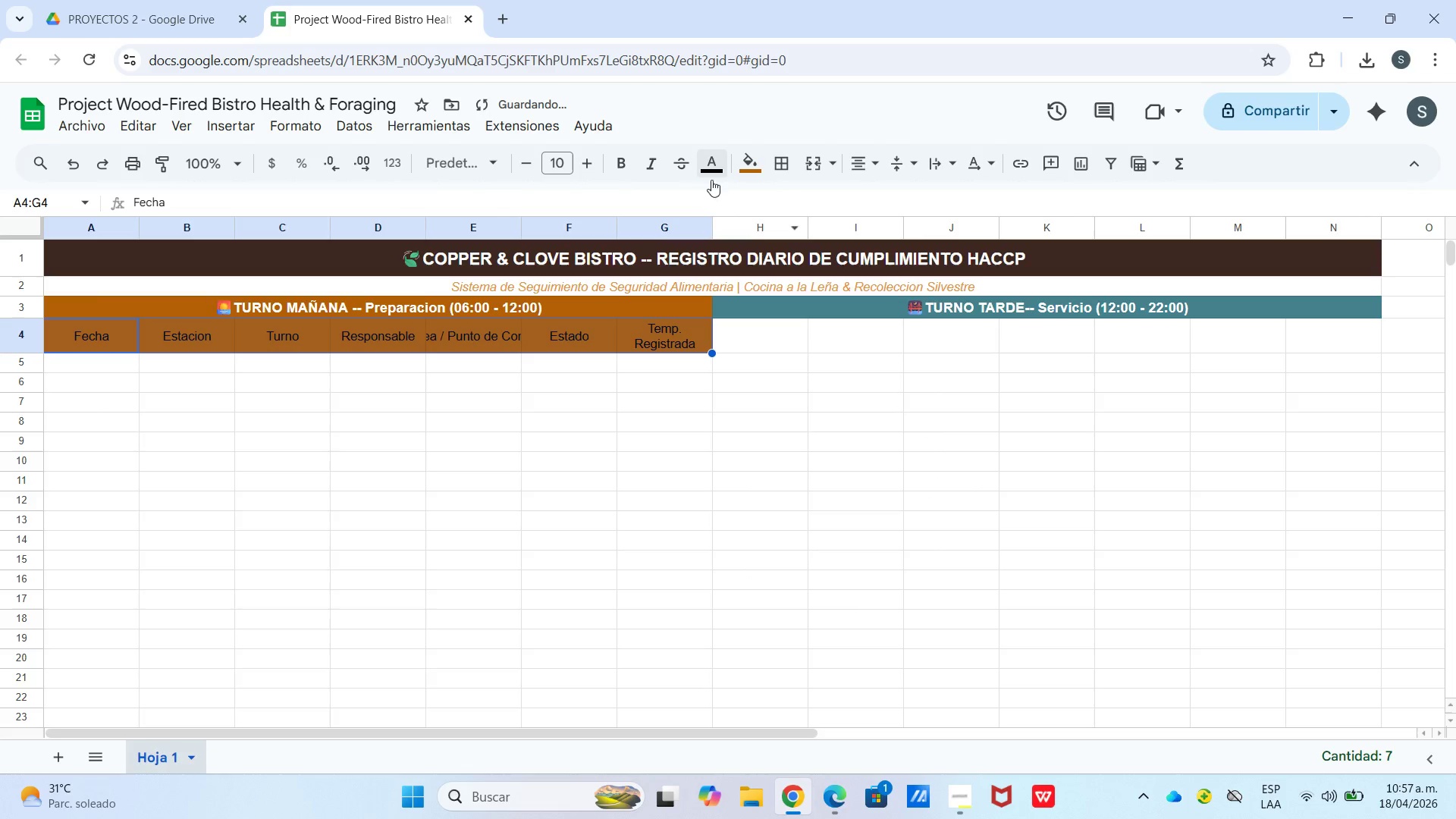 
left_click([714, 165])
 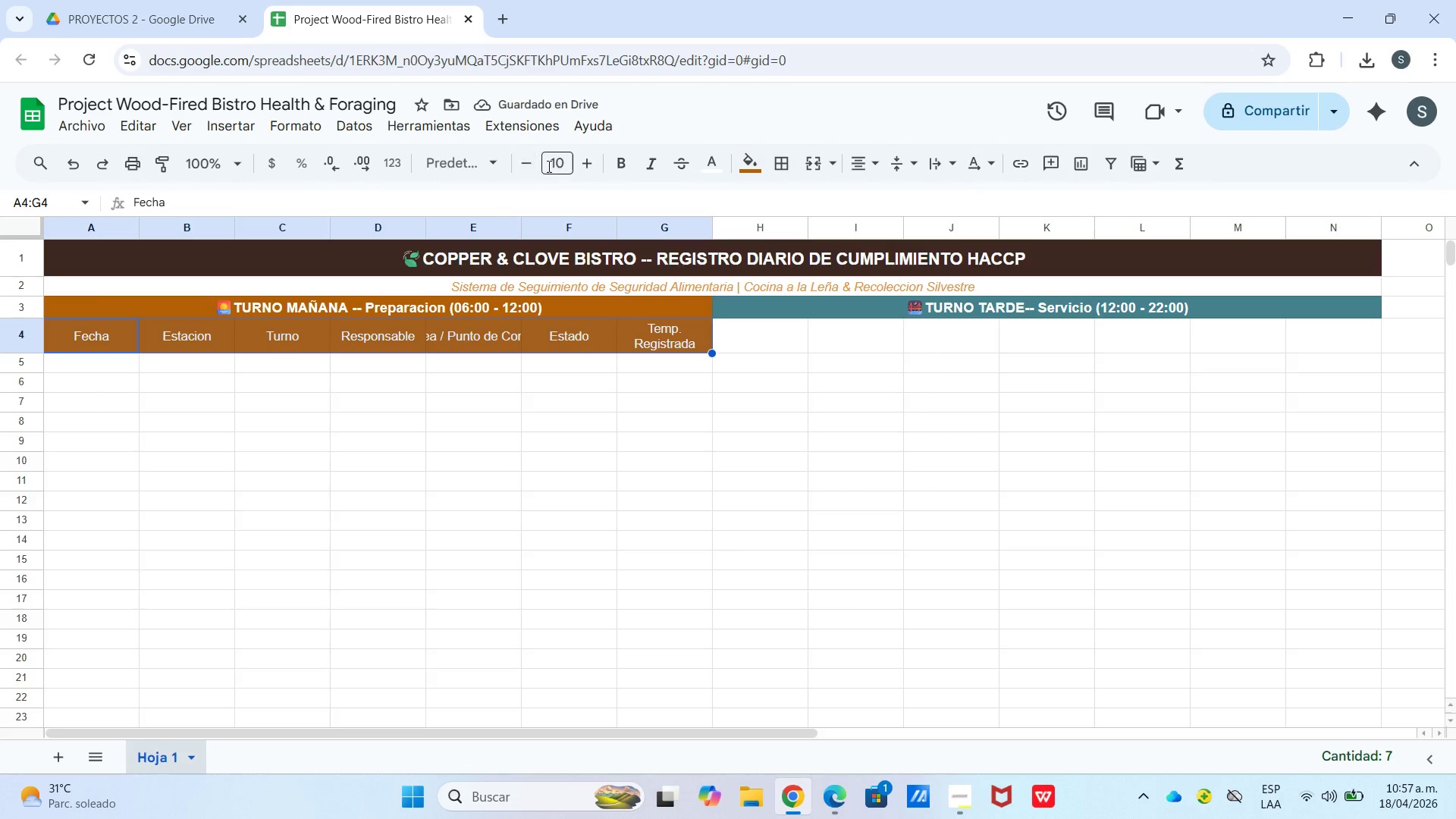 
left_click([624, 416])
 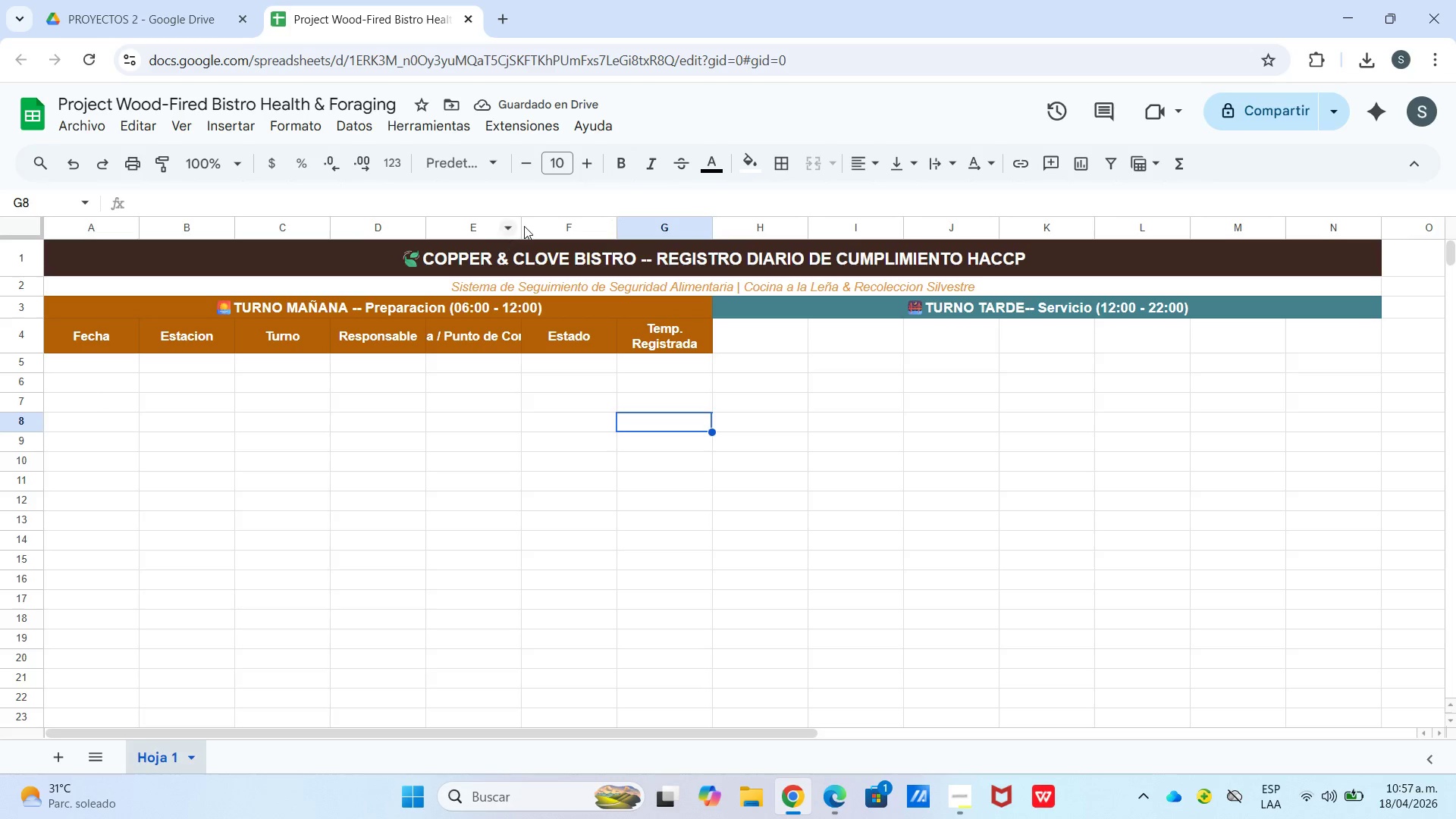 
left_click_drag(start_coordinate=[515, 229], to_coordinate=[535, 232])
 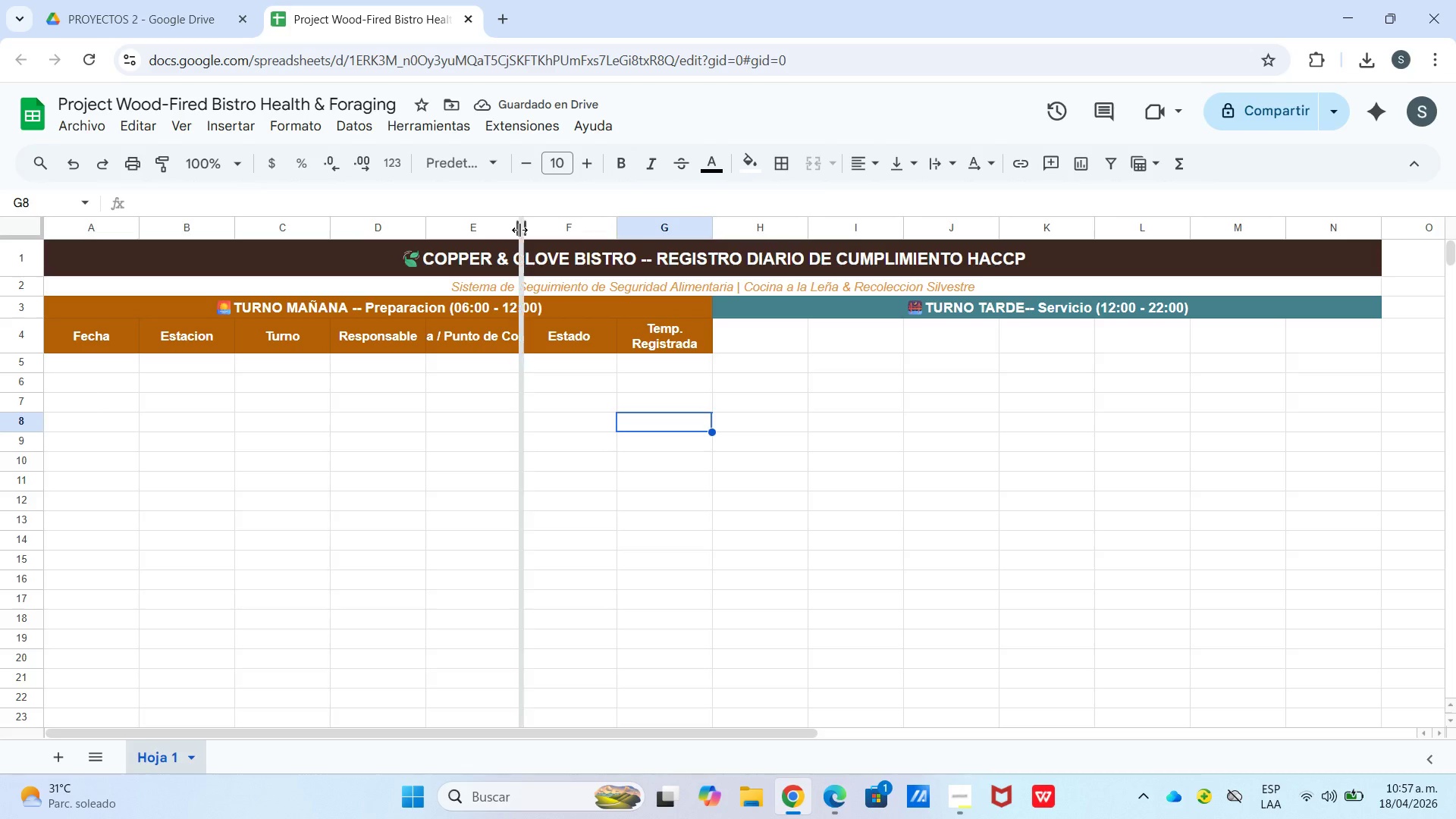 
left_click_drag(start_coordinate=[519, 230], to_coordinate=[534, 230])
 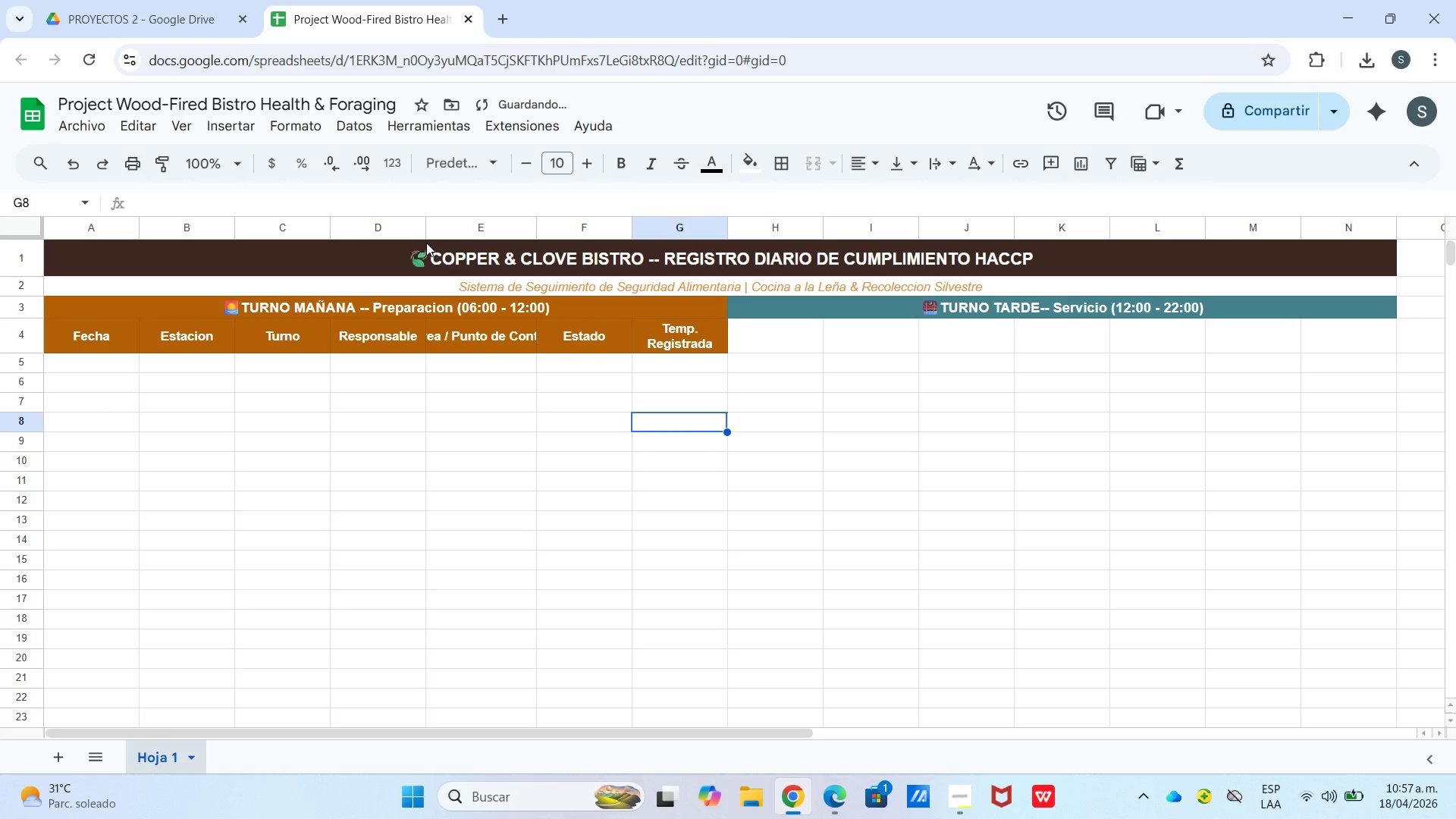 
left_click_drag(start_coordinate=[426, 230], to_coordinate=[392, 233])
 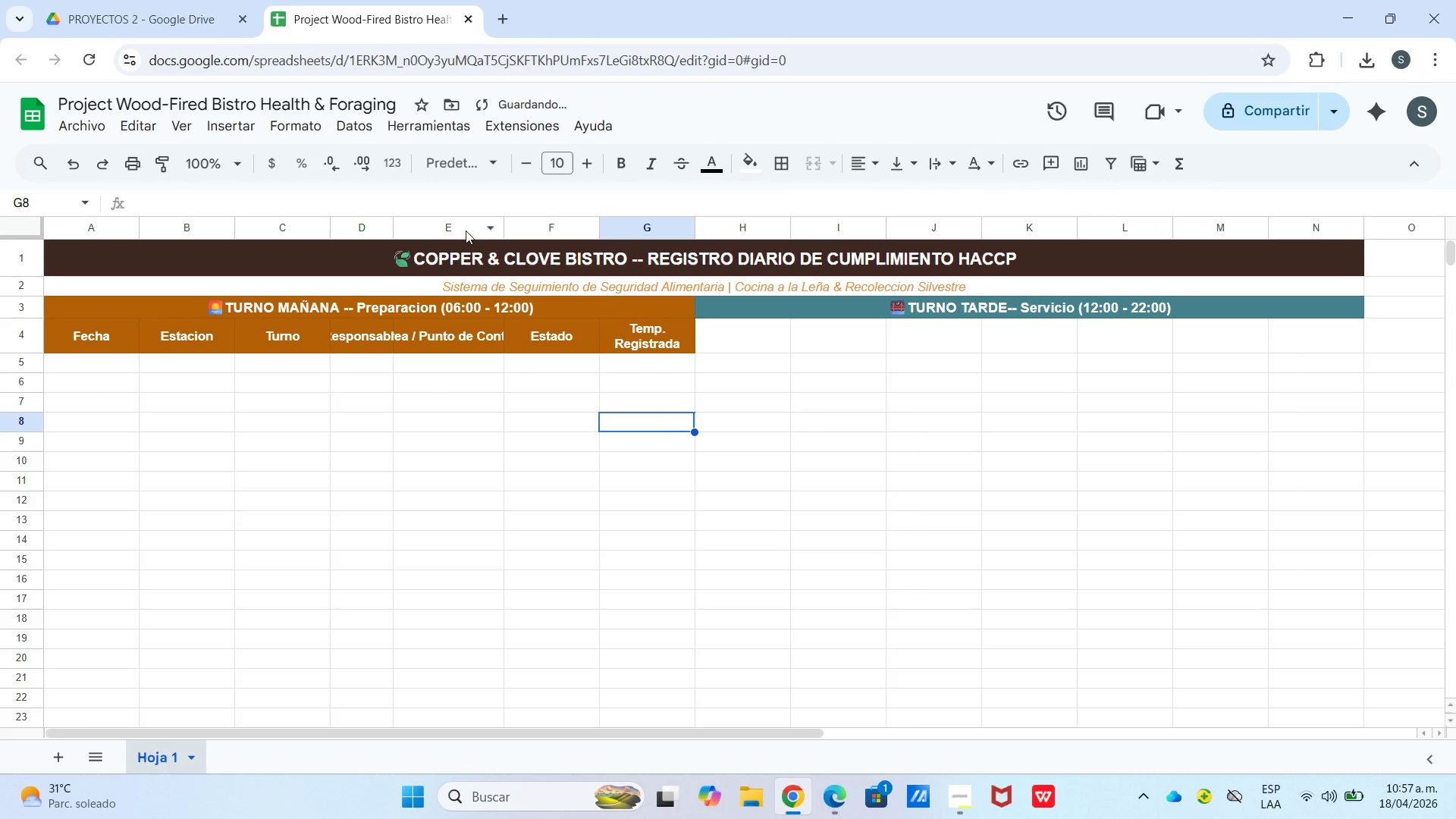 
left_click_drag(start_coordinate=[502, 231], to_coordinate=[525, 231])
 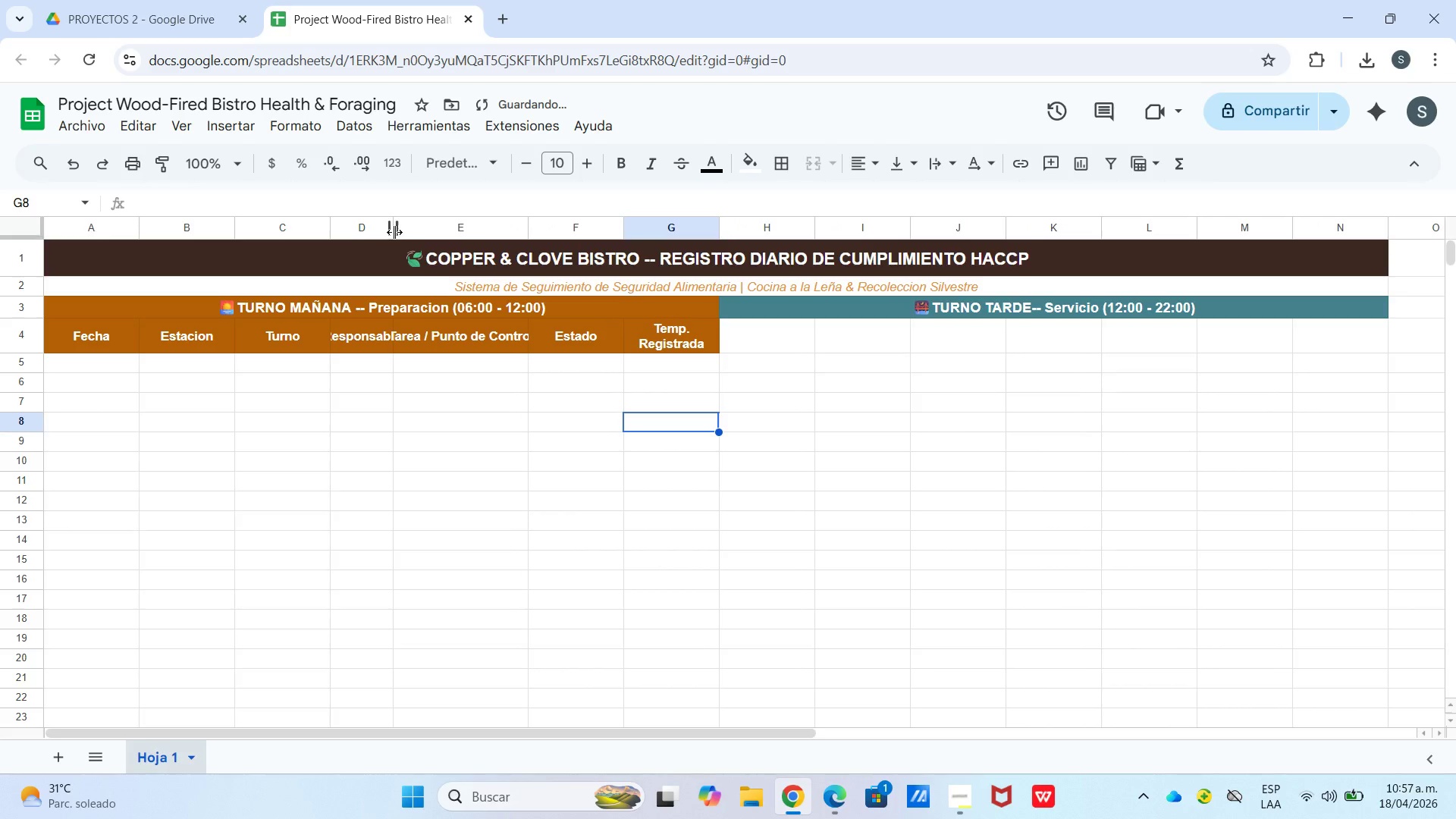 
left_click_drag(start_coordinate=[396, 231], to_coordinate=[428, 228])
 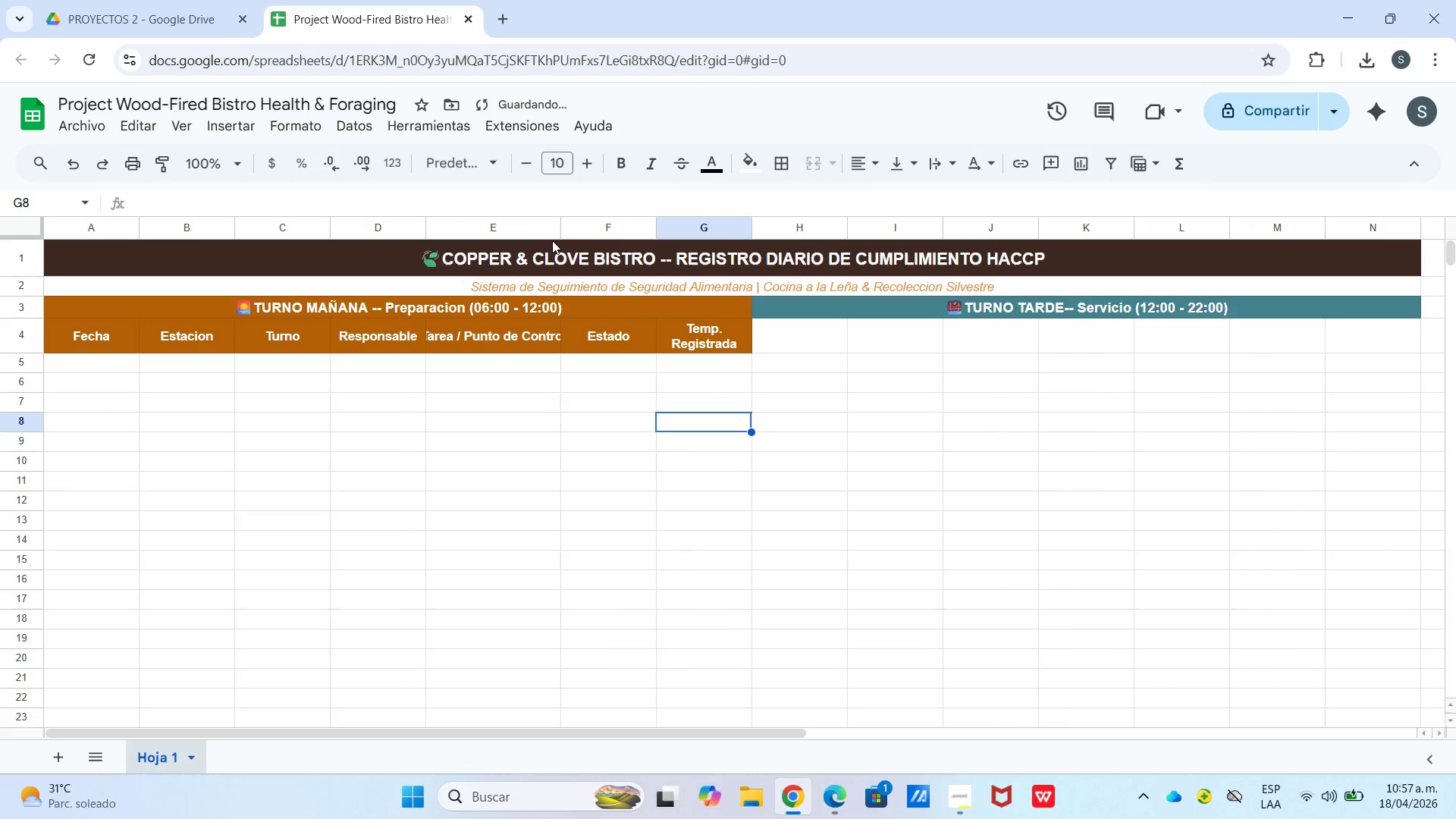 
left_click_drag(start_coordinate=[560, 231], to_coordinate=[583, 231])
 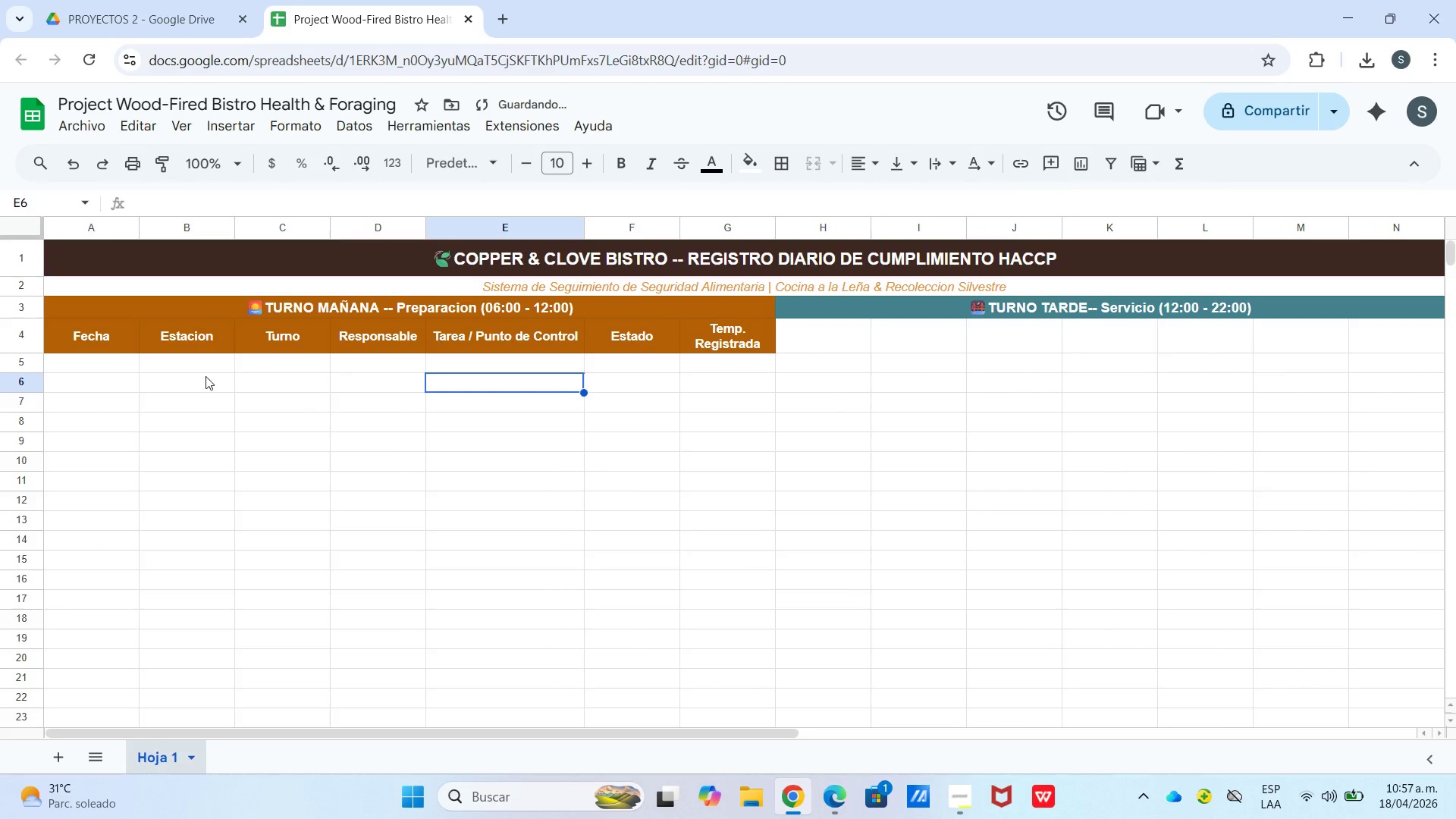 
left_click([130, 373])
 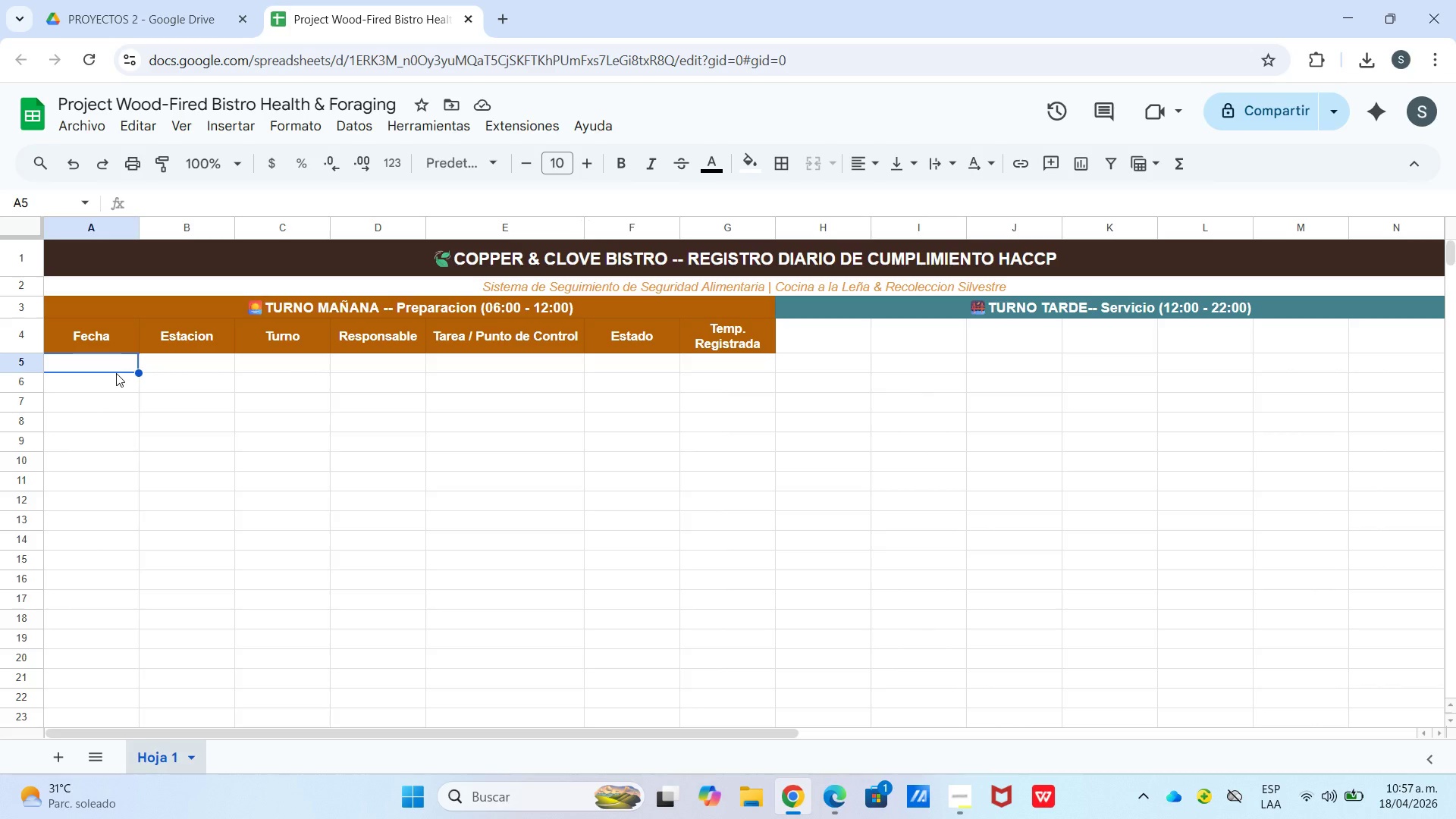 
wait(13.41)
 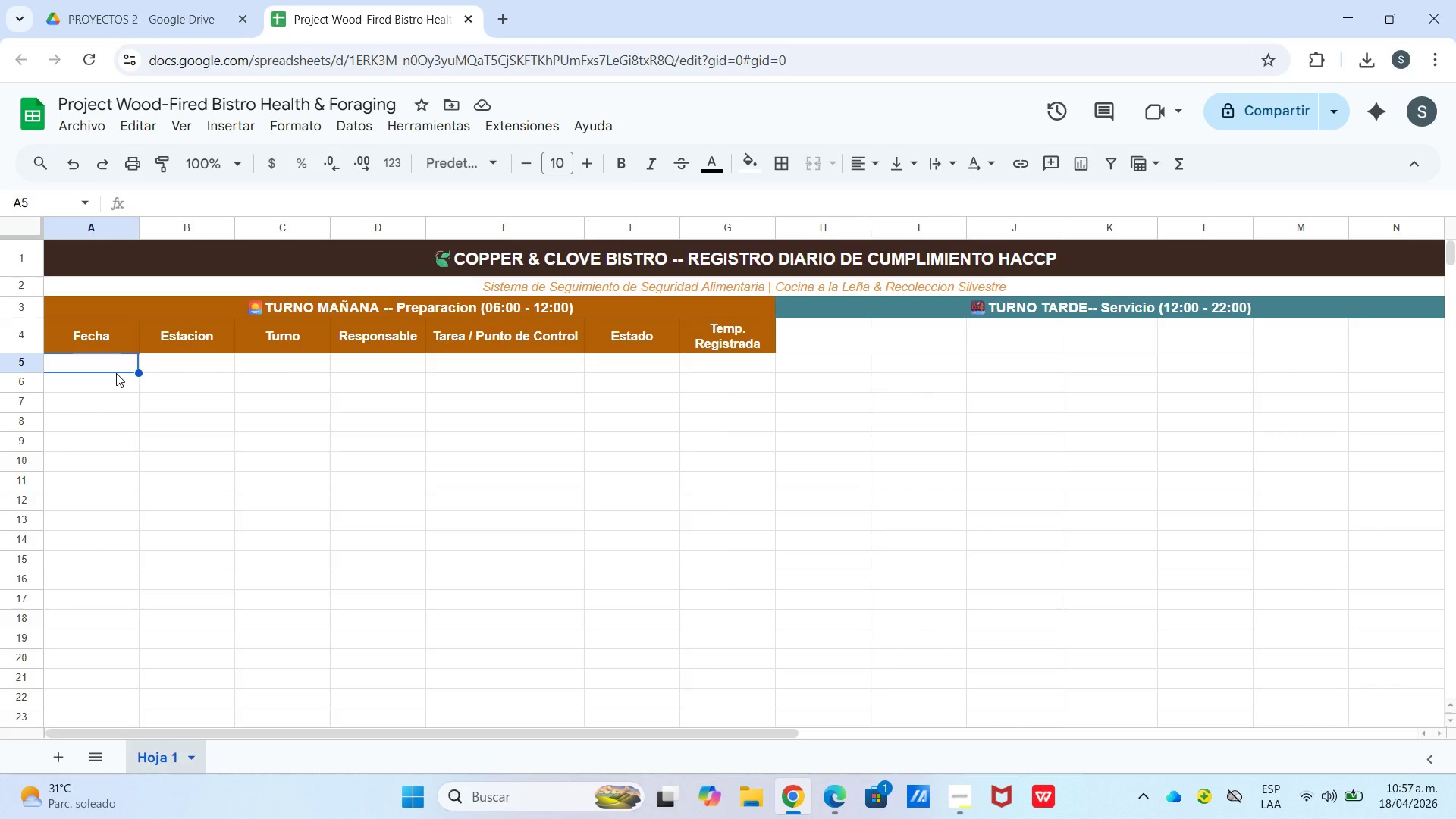 
left_click([92, 362])
 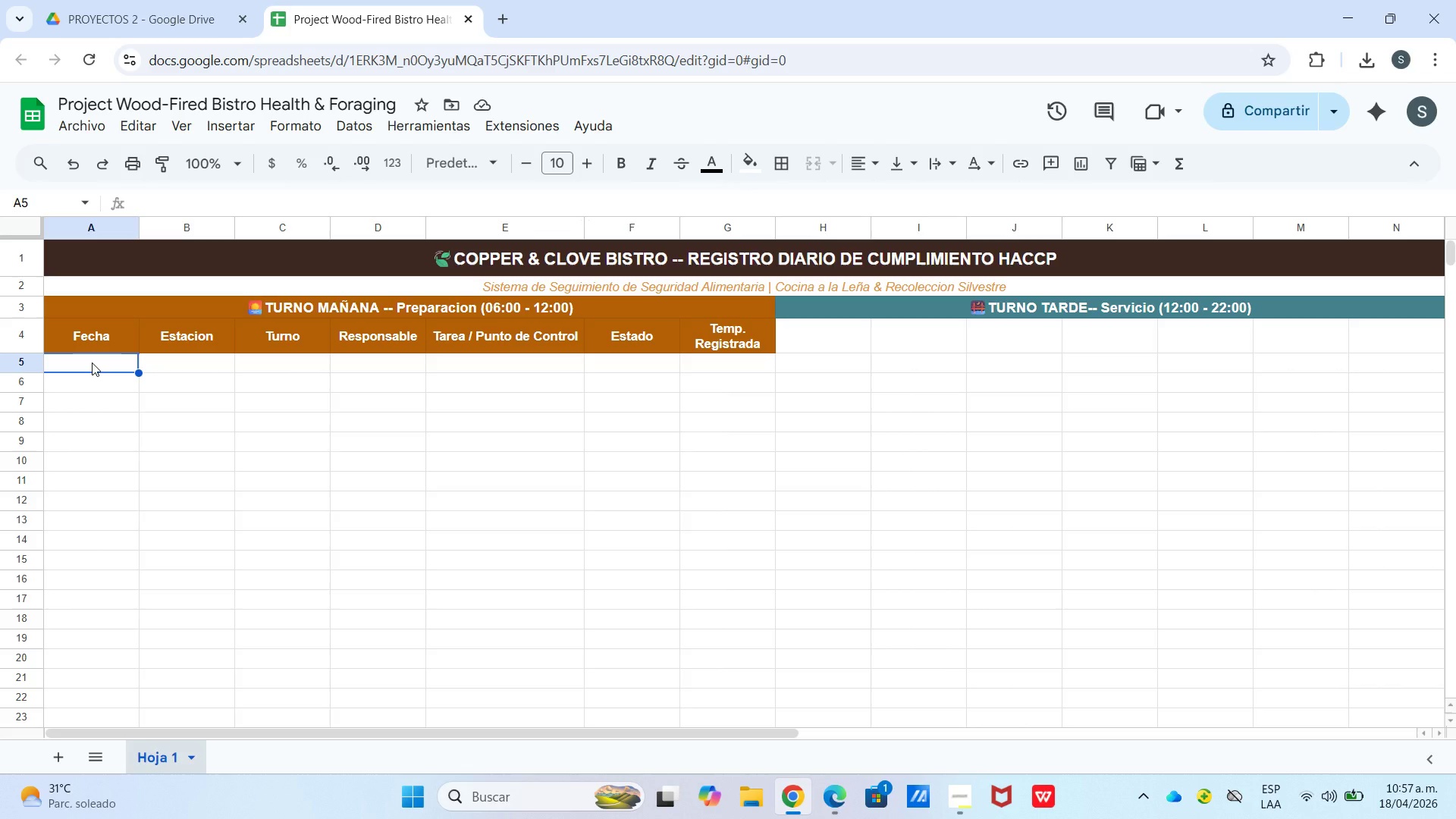 
wait(8.05)
 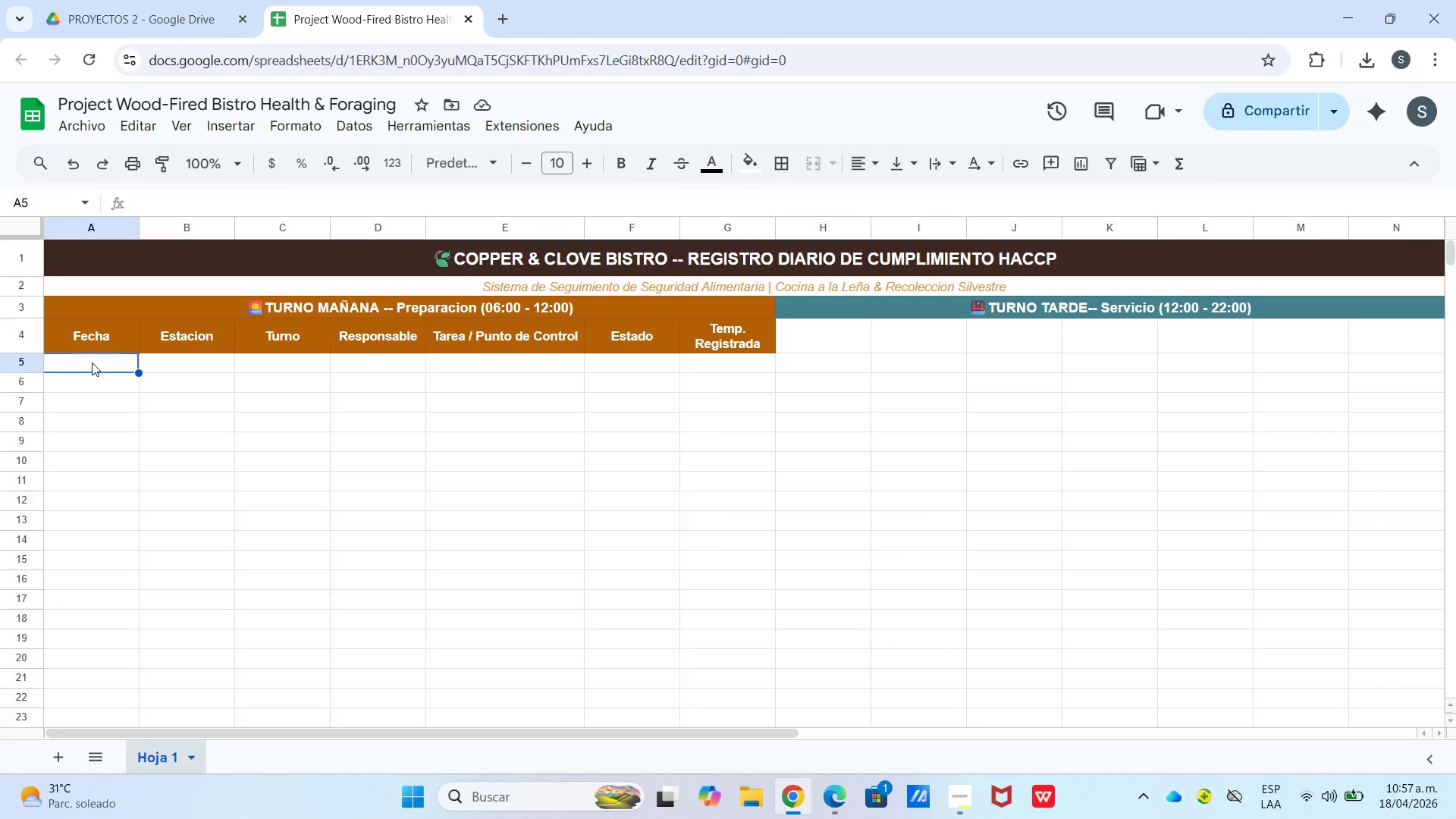 
key(0)
 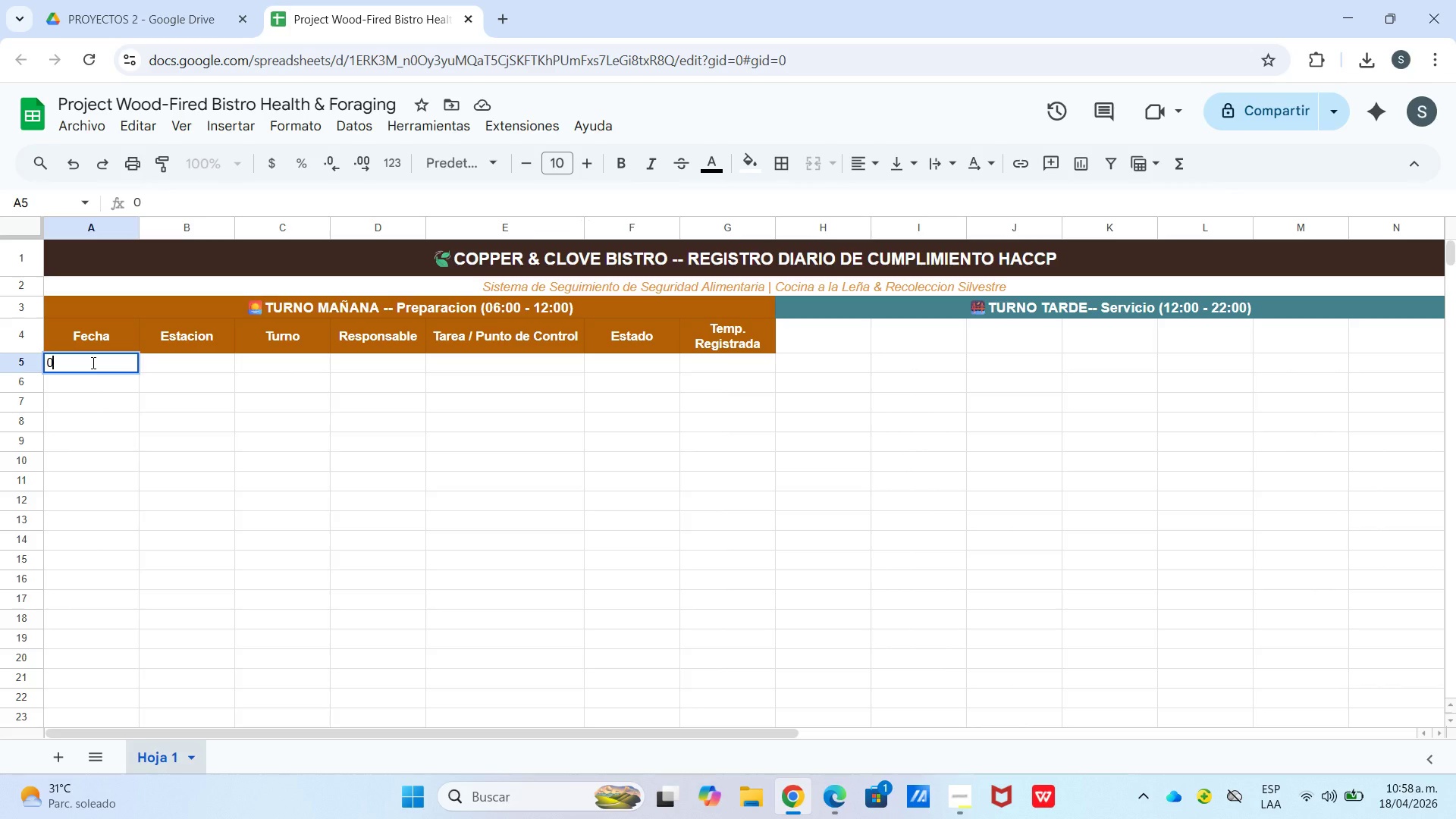 
key(Backspace)
 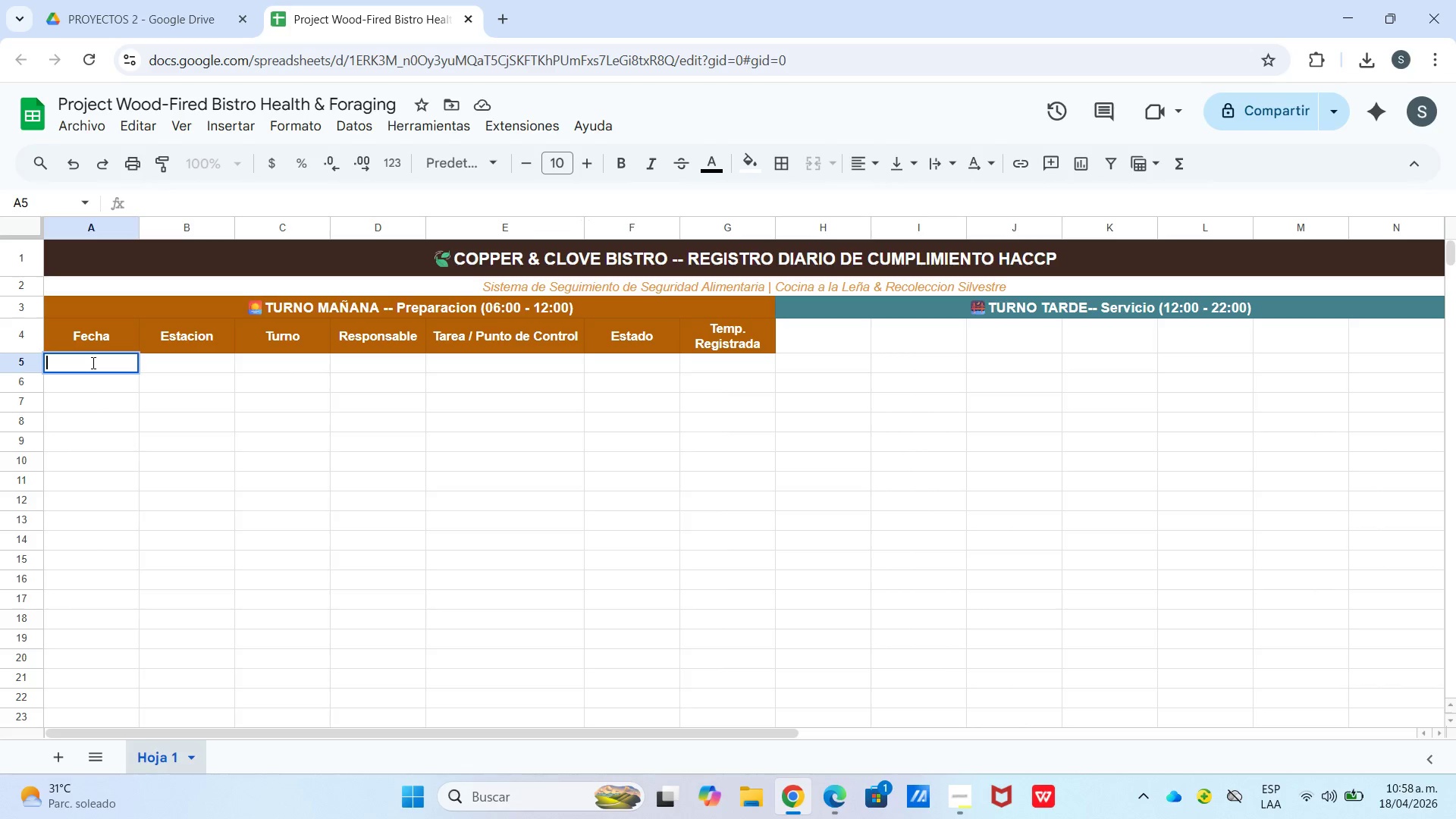 
key(Backspace)
 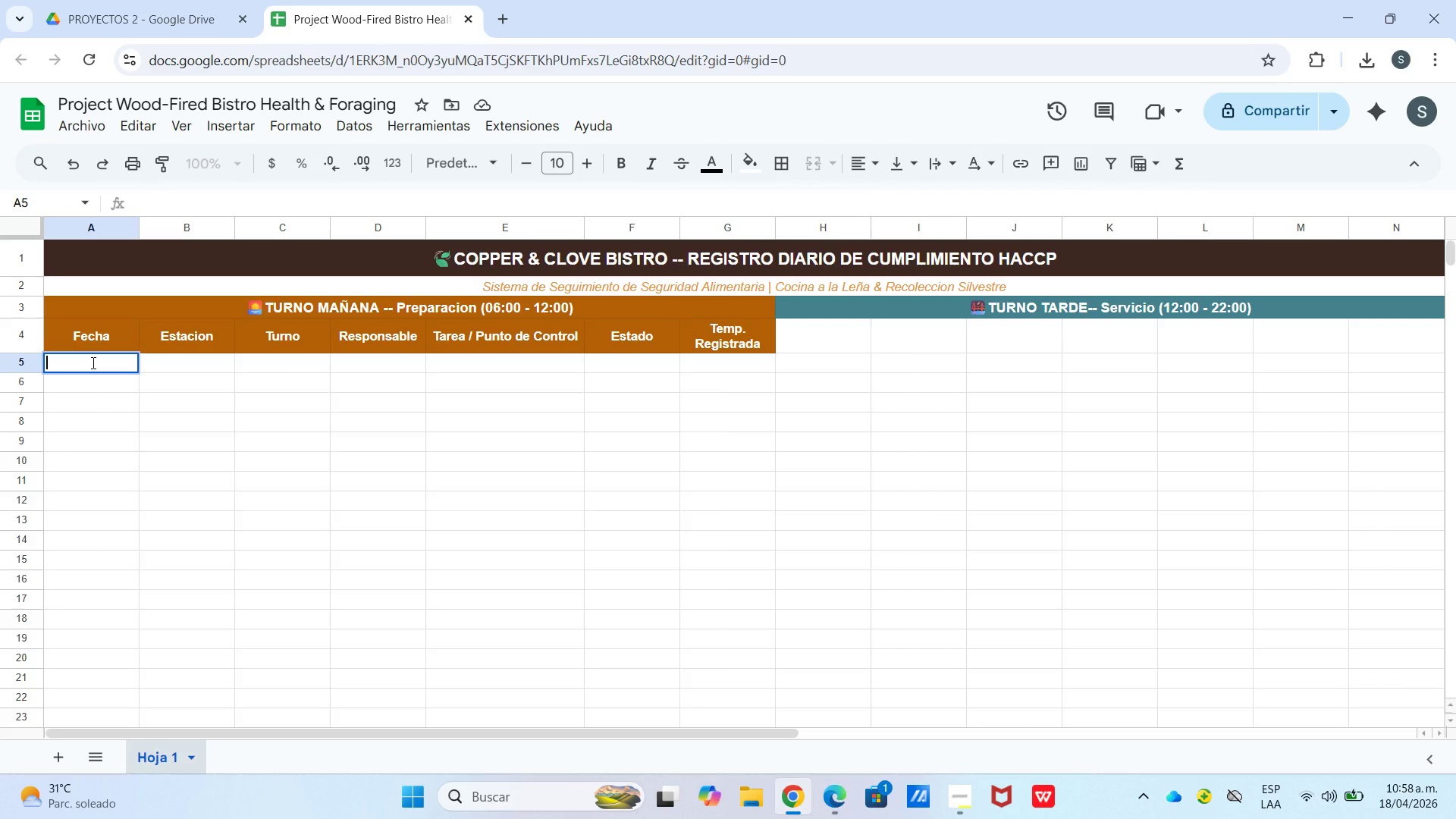 
key(Backspace)
 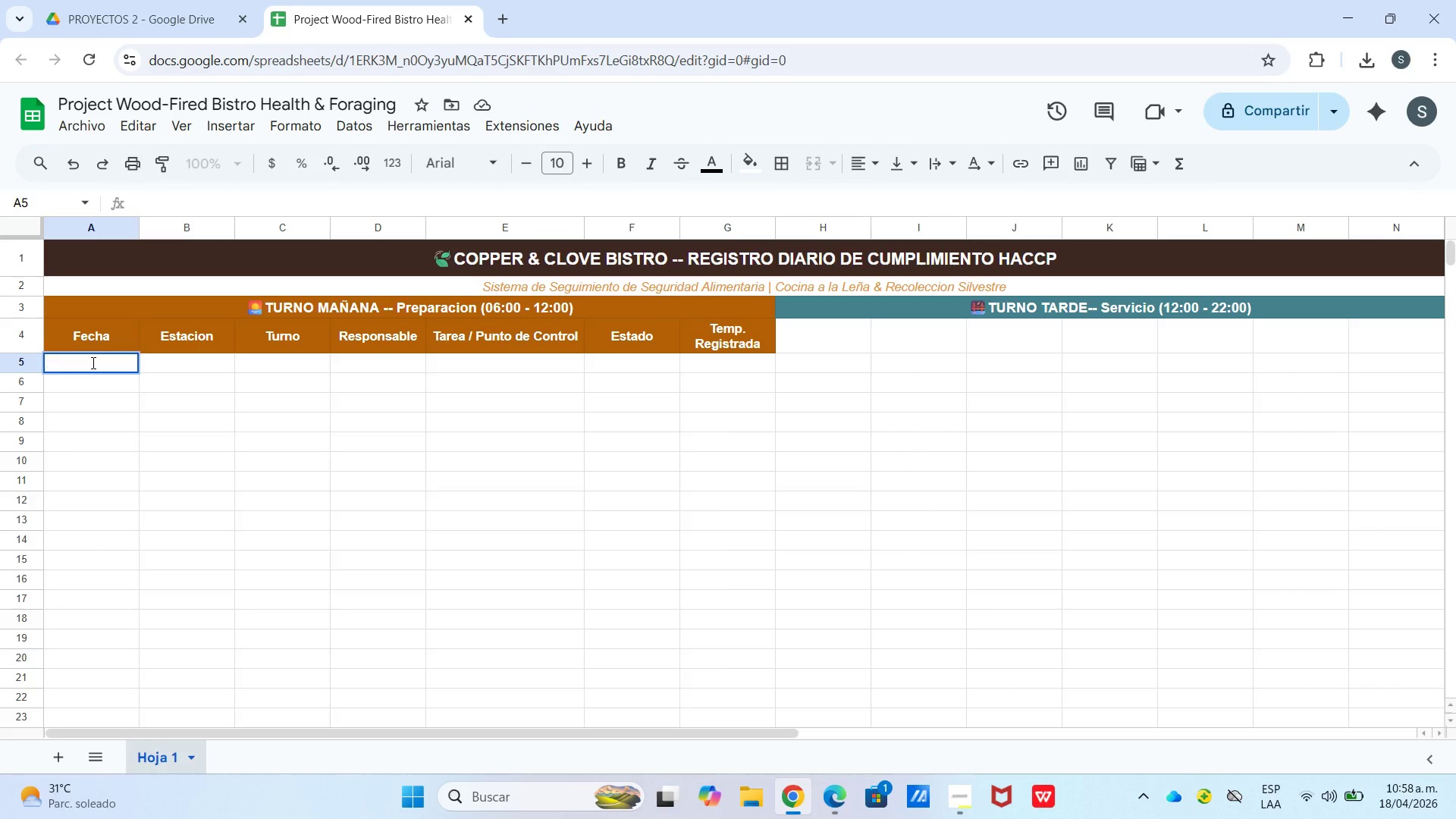 
type(&0)
key(Backspace)
key(Backspace)
key(Backspace)
type(01&01&2025)
 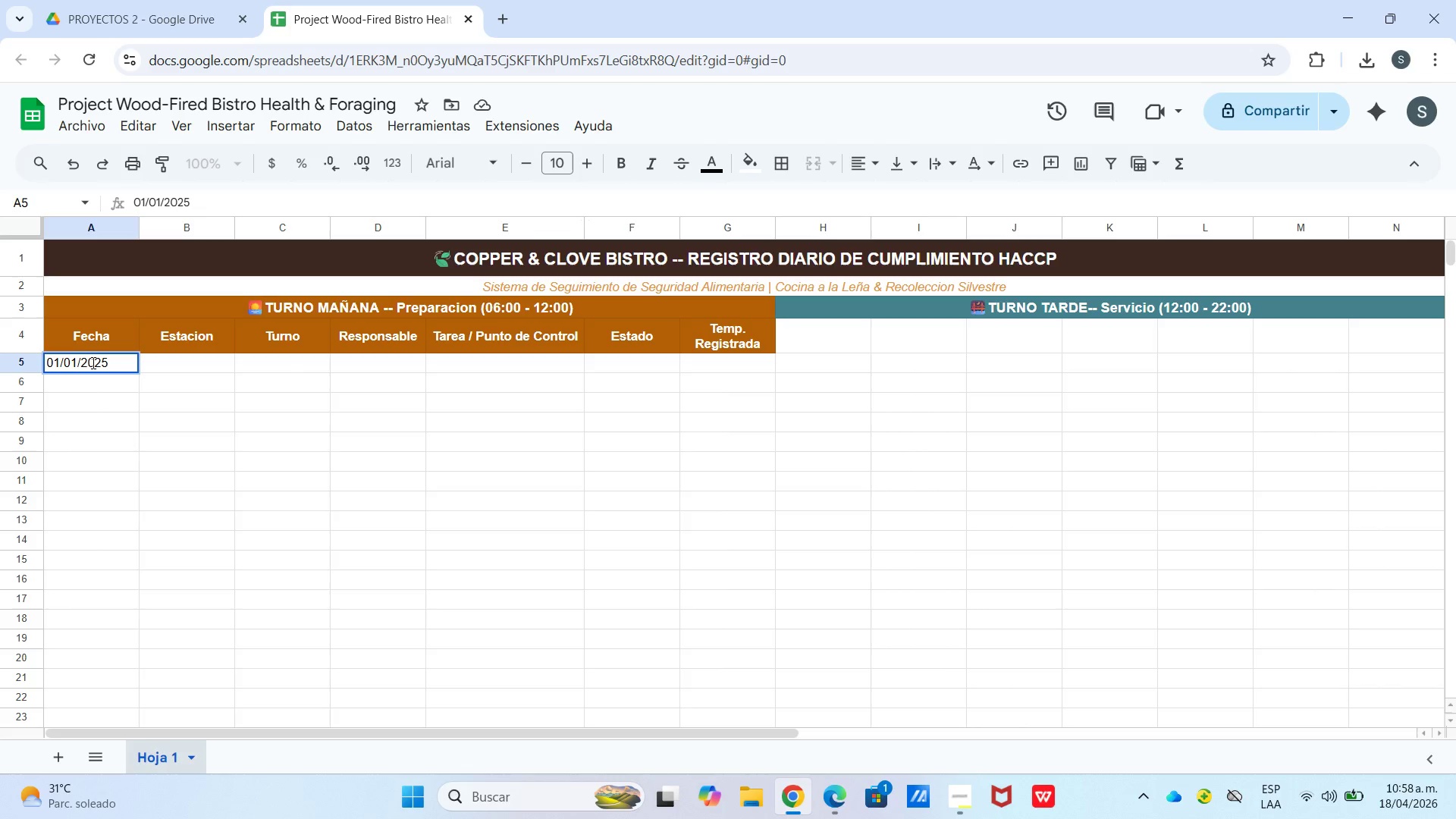 
left_click([125, 434])
 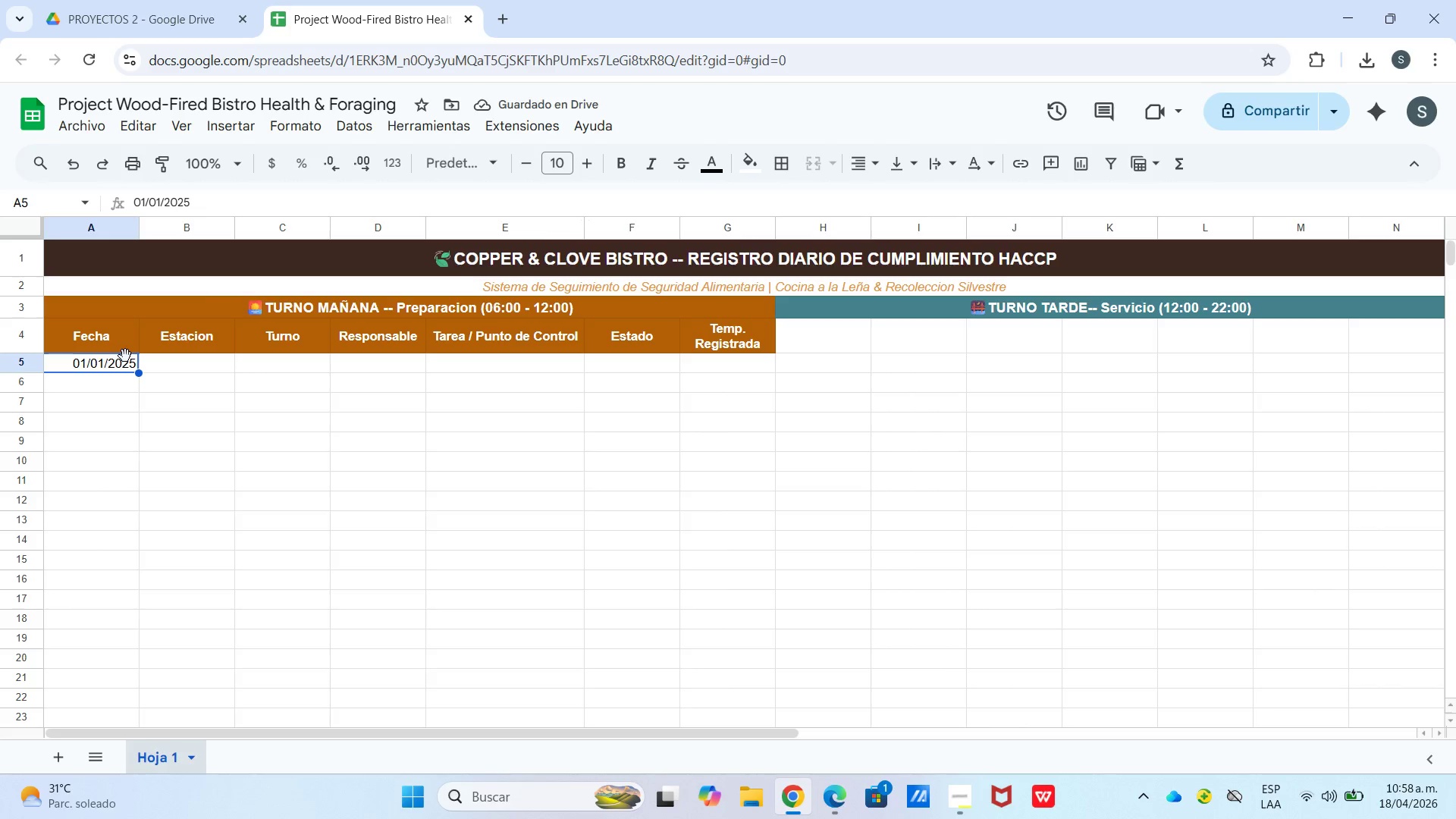 
wait(6.88)
 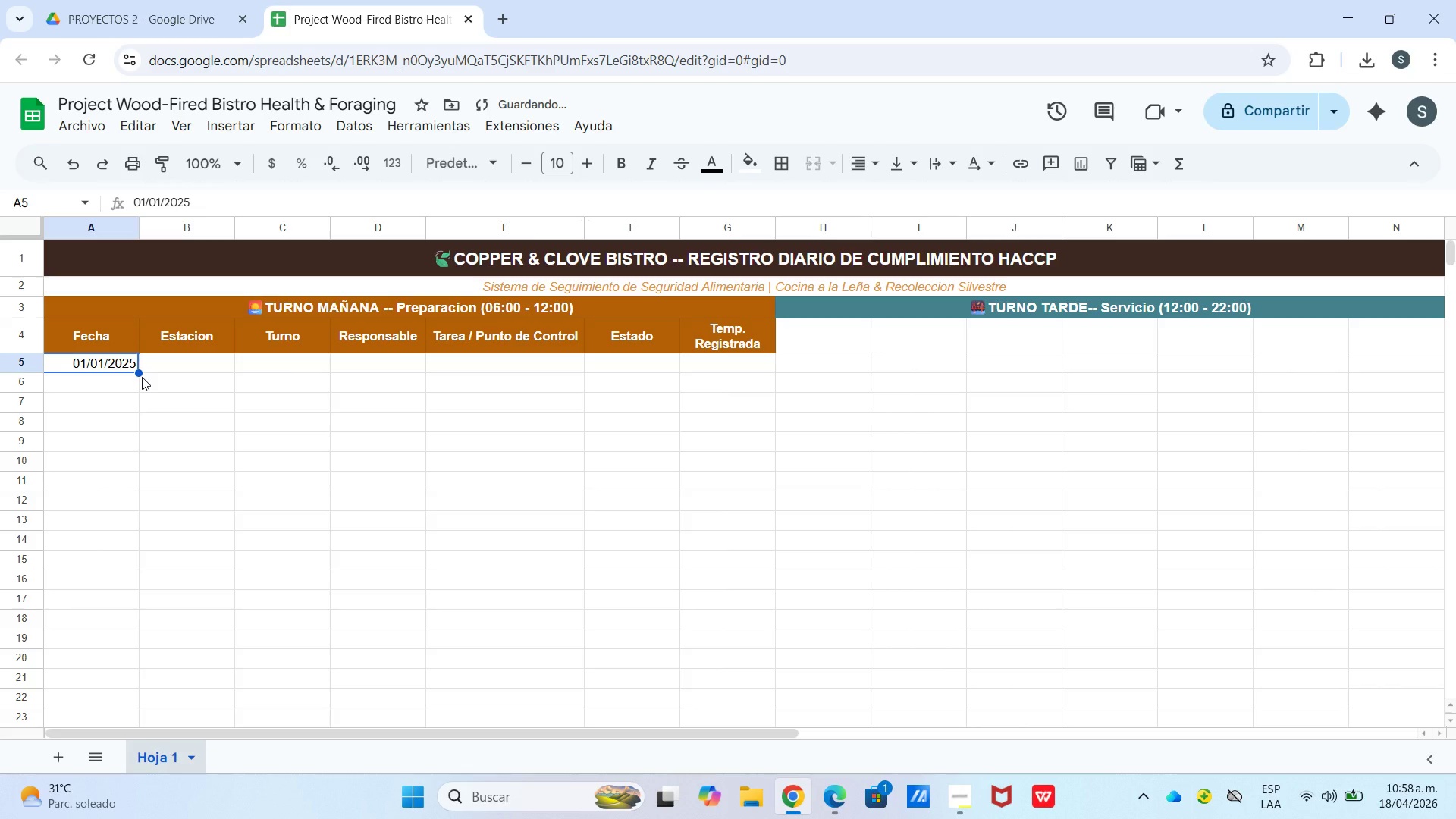 
left_click_drag(start_coordinate=[140, 373], to_coordinate=[99, 711])
 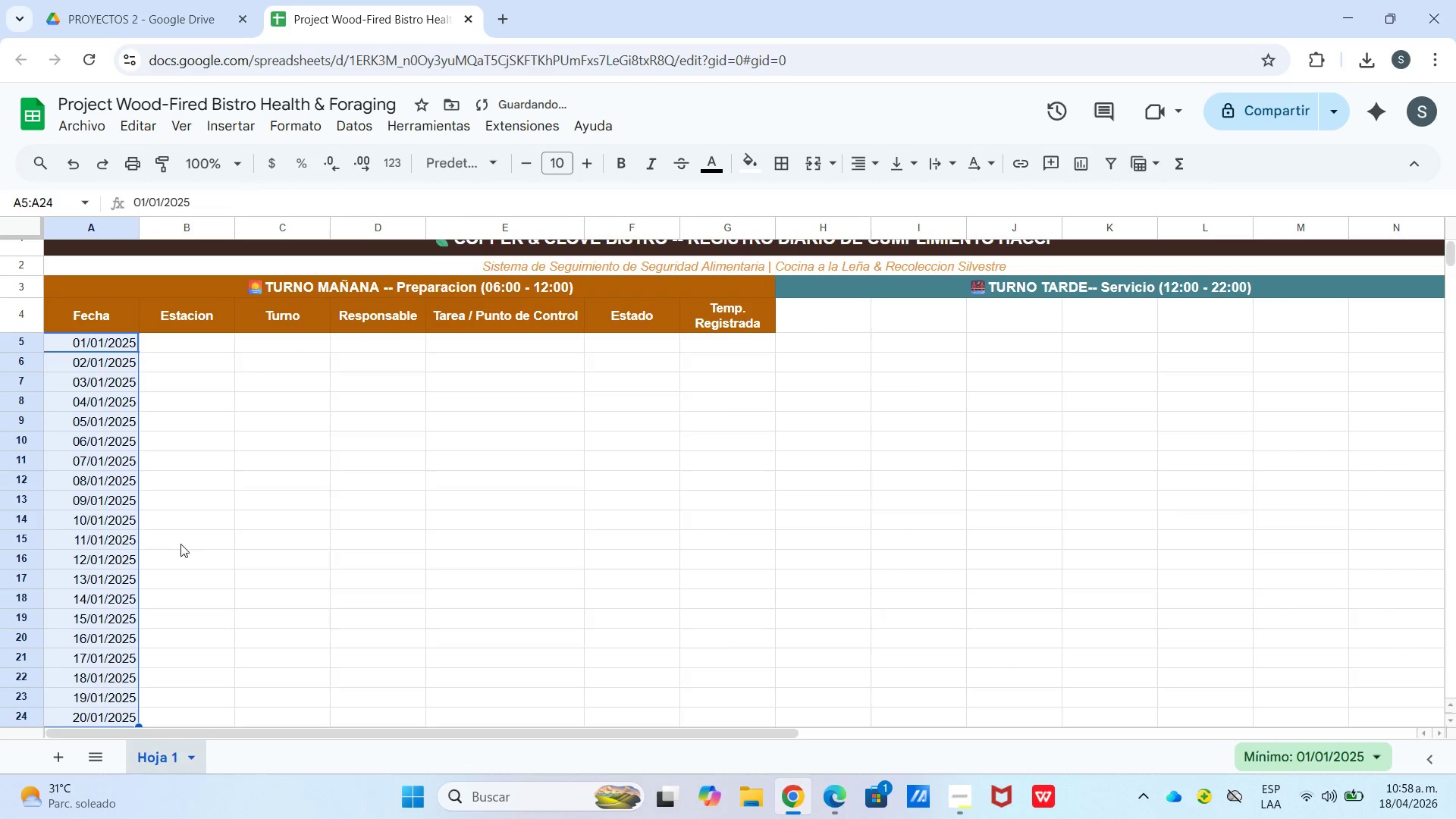 
left_click([200, 533])
 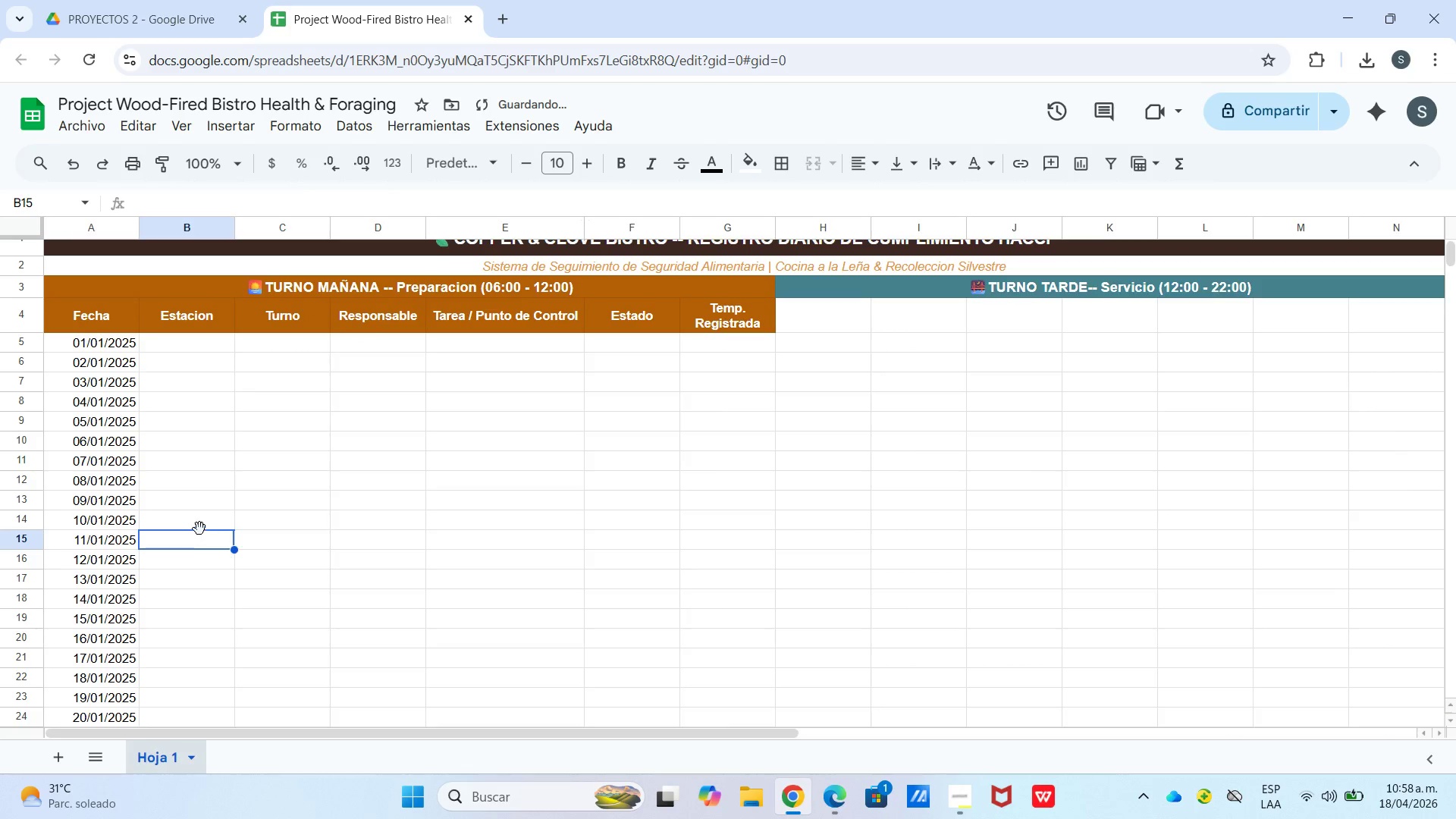 
scroll: coordinate [197, 500], scroll_direction: up, amount: 2.0
 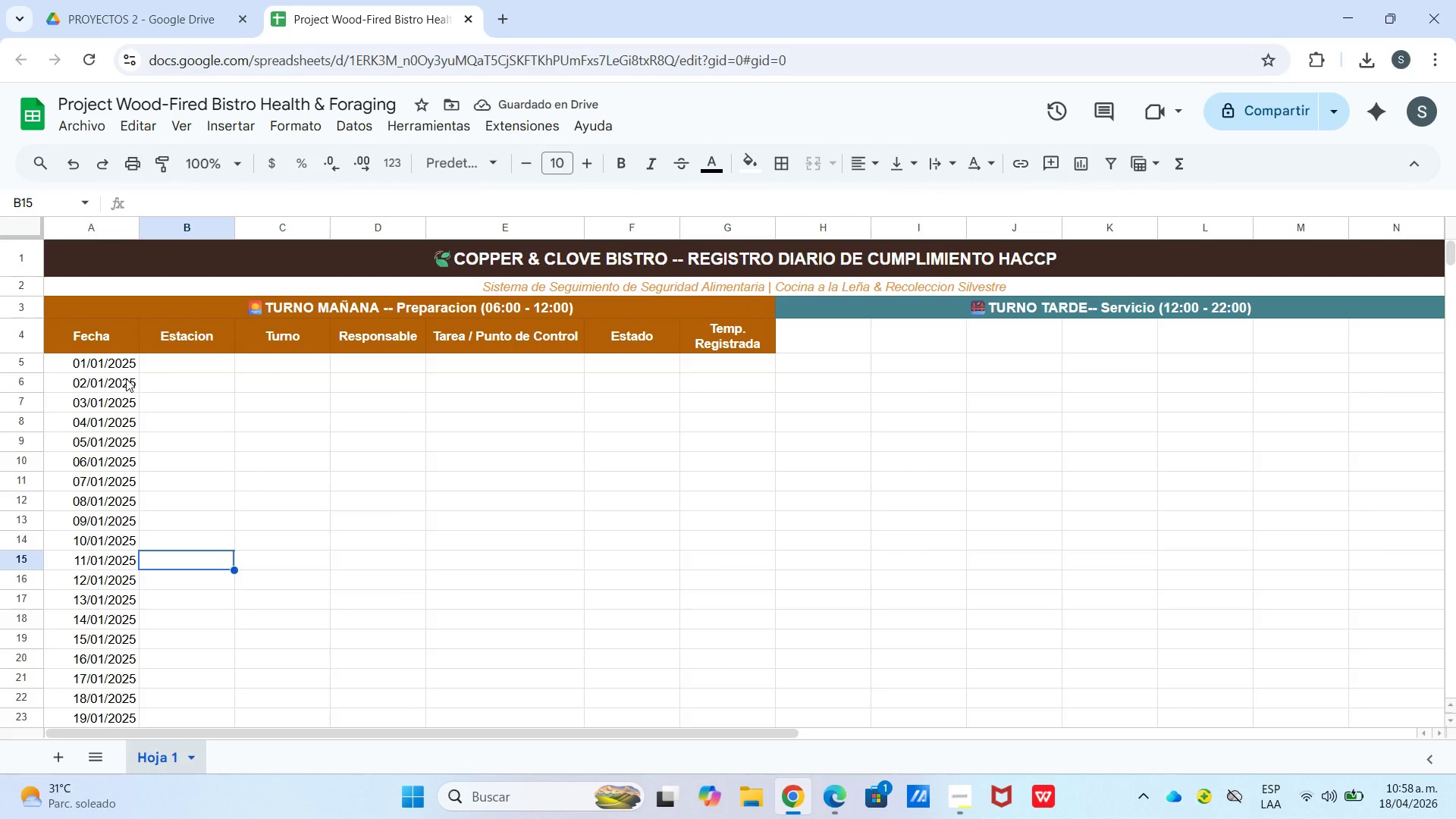 
double_click([126, 378])
 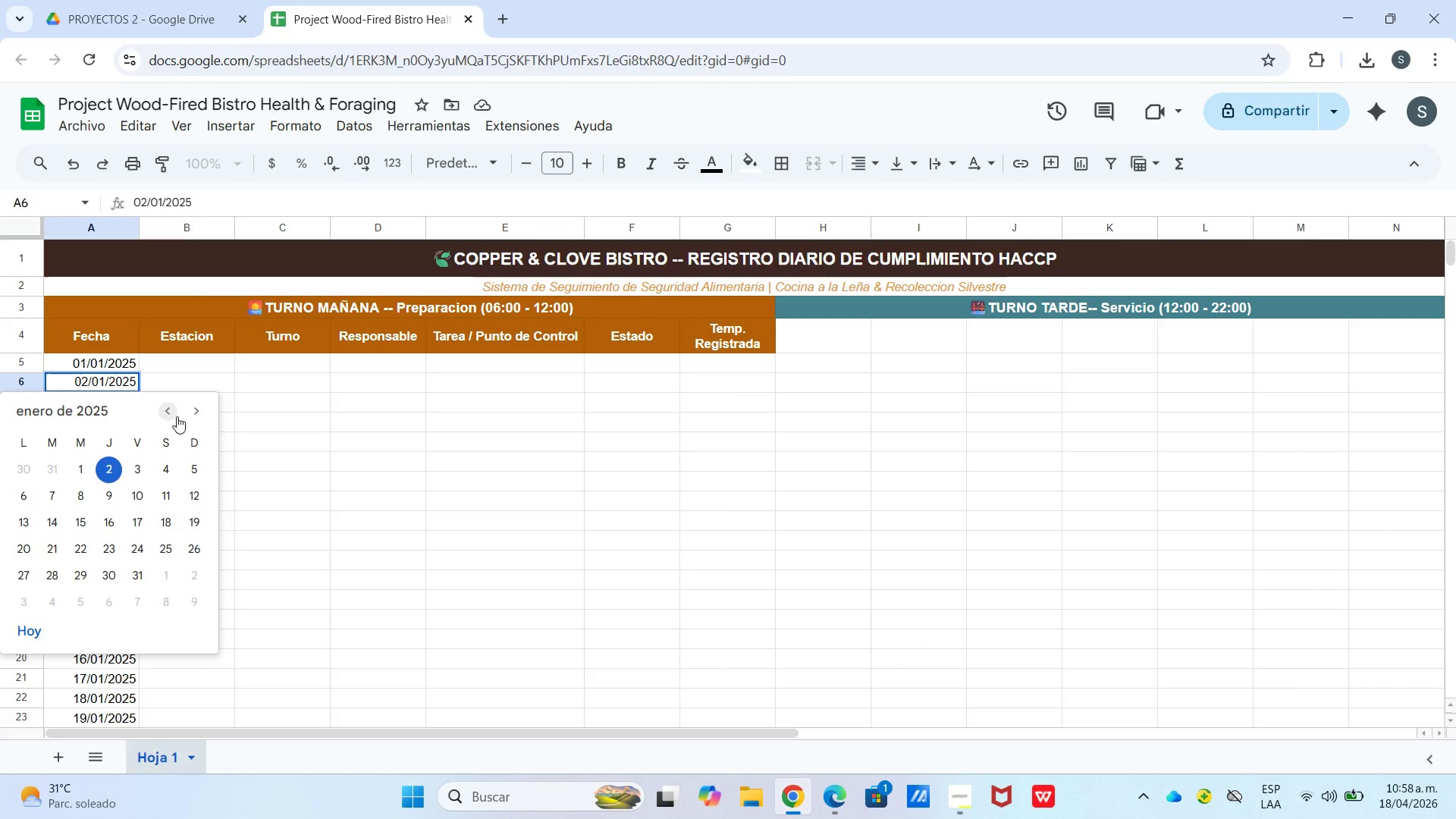 
wait(5.19)
 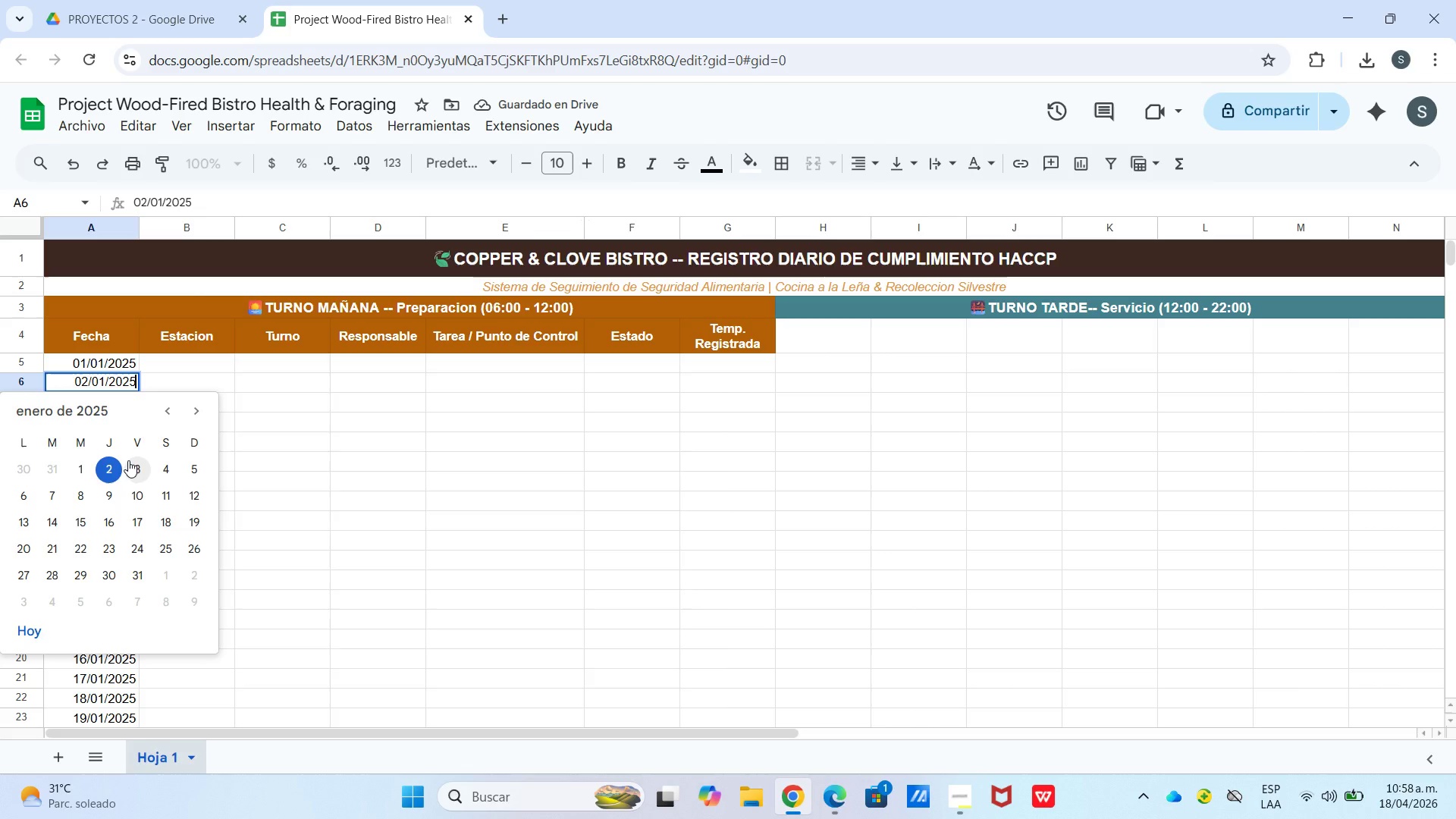 
double_click([123, 362])
 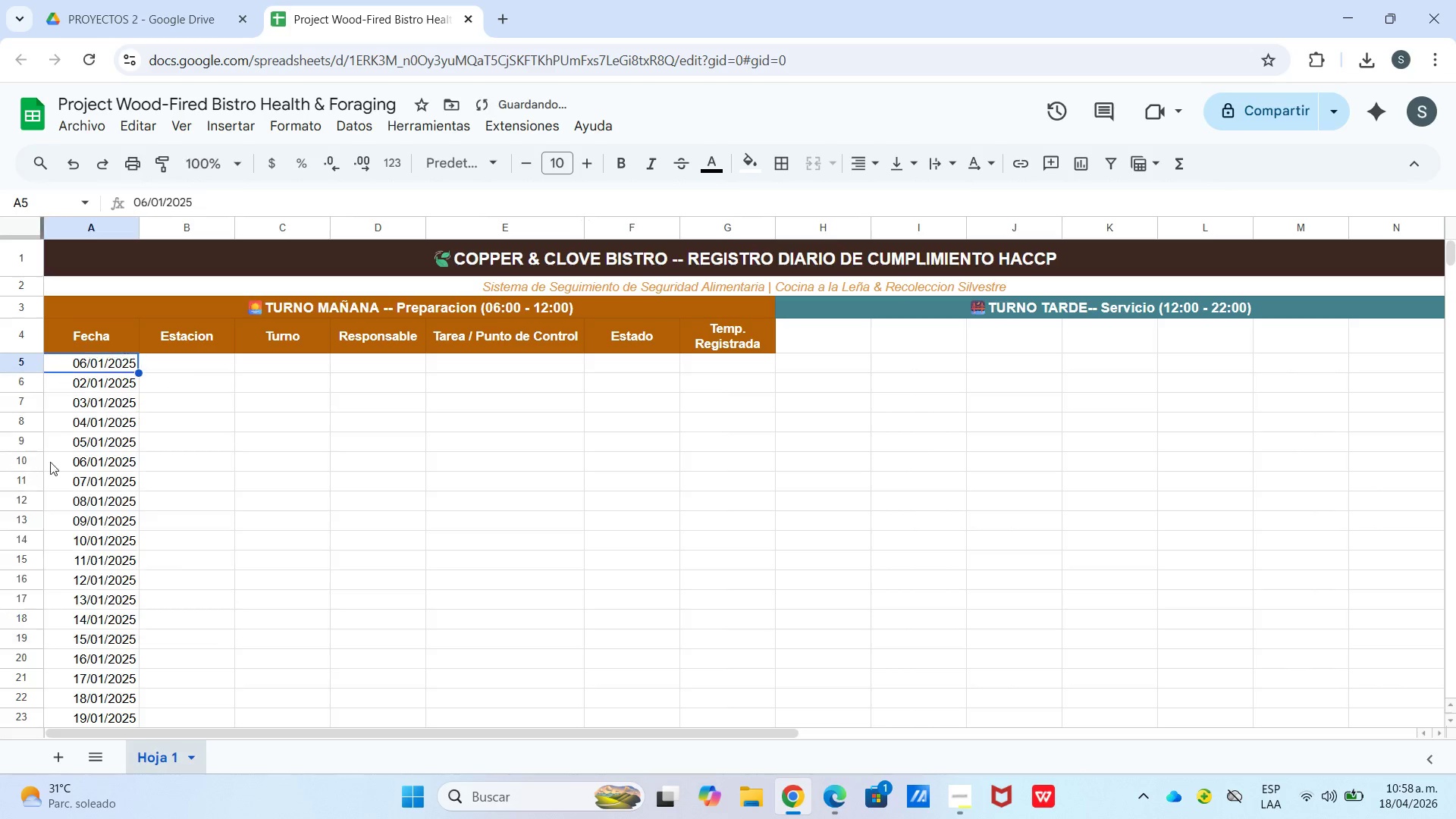 
double_click([97, 393])
 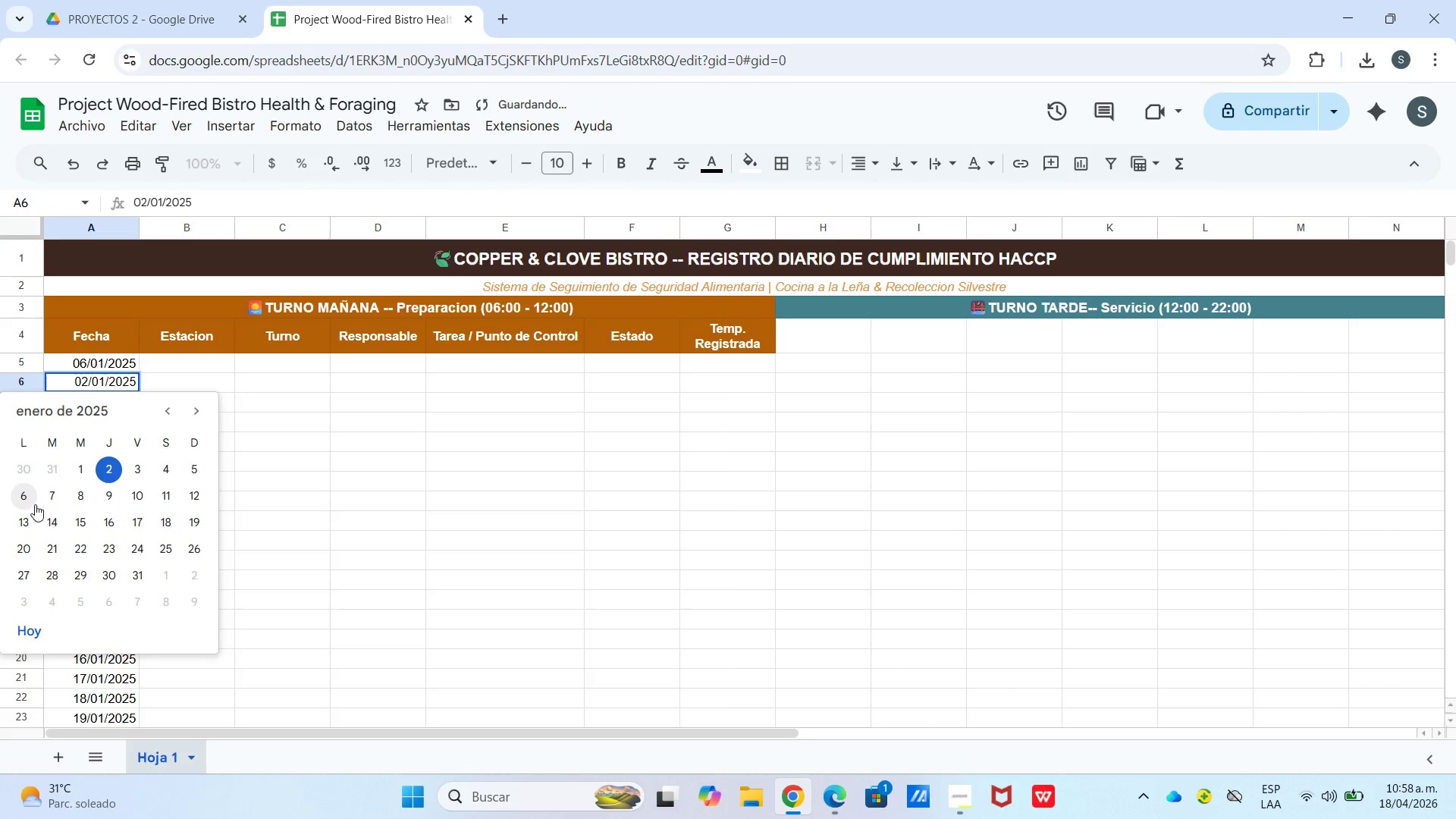 
left_click([32, 505])
 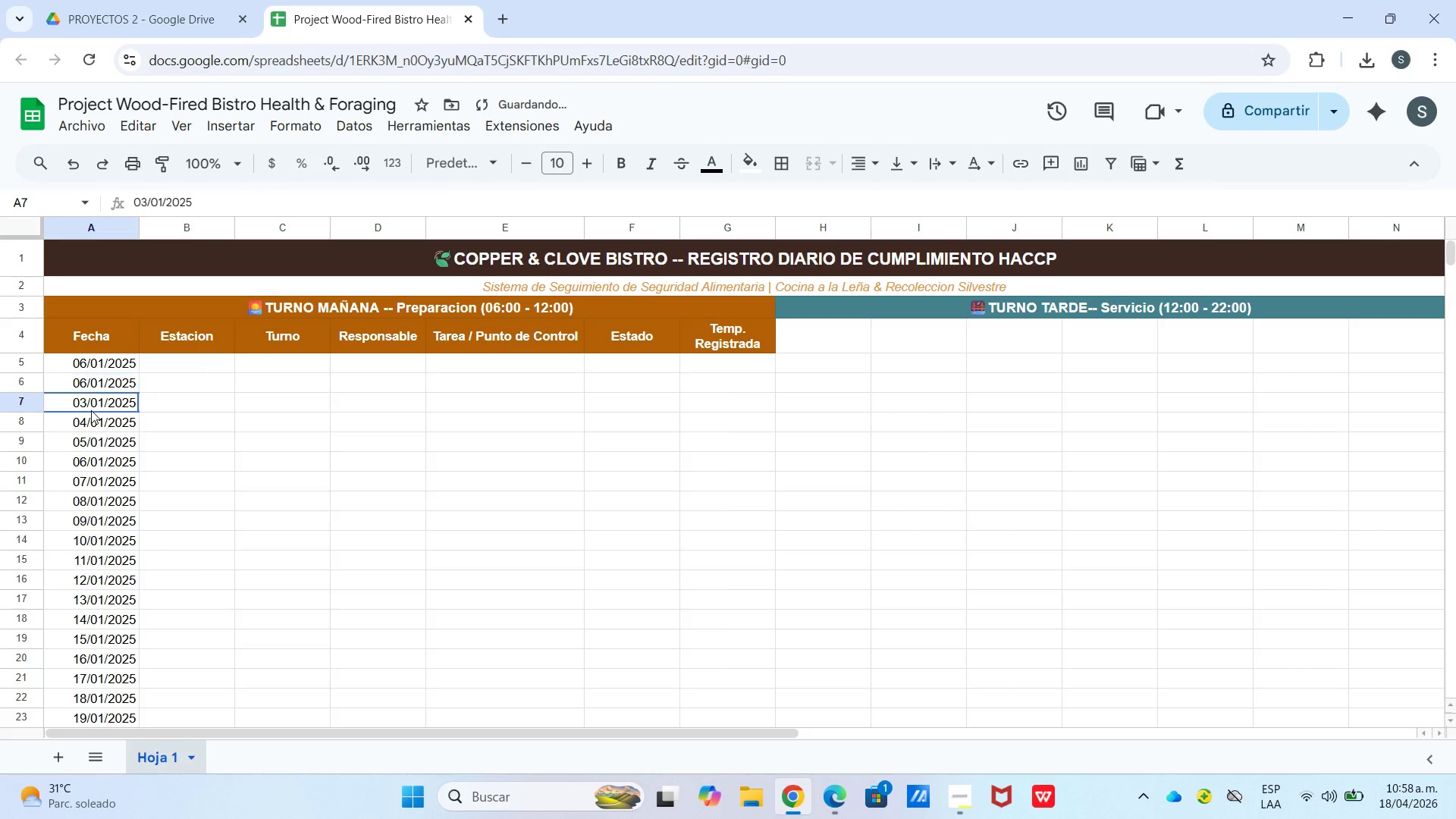 
double_click([91, 410])
 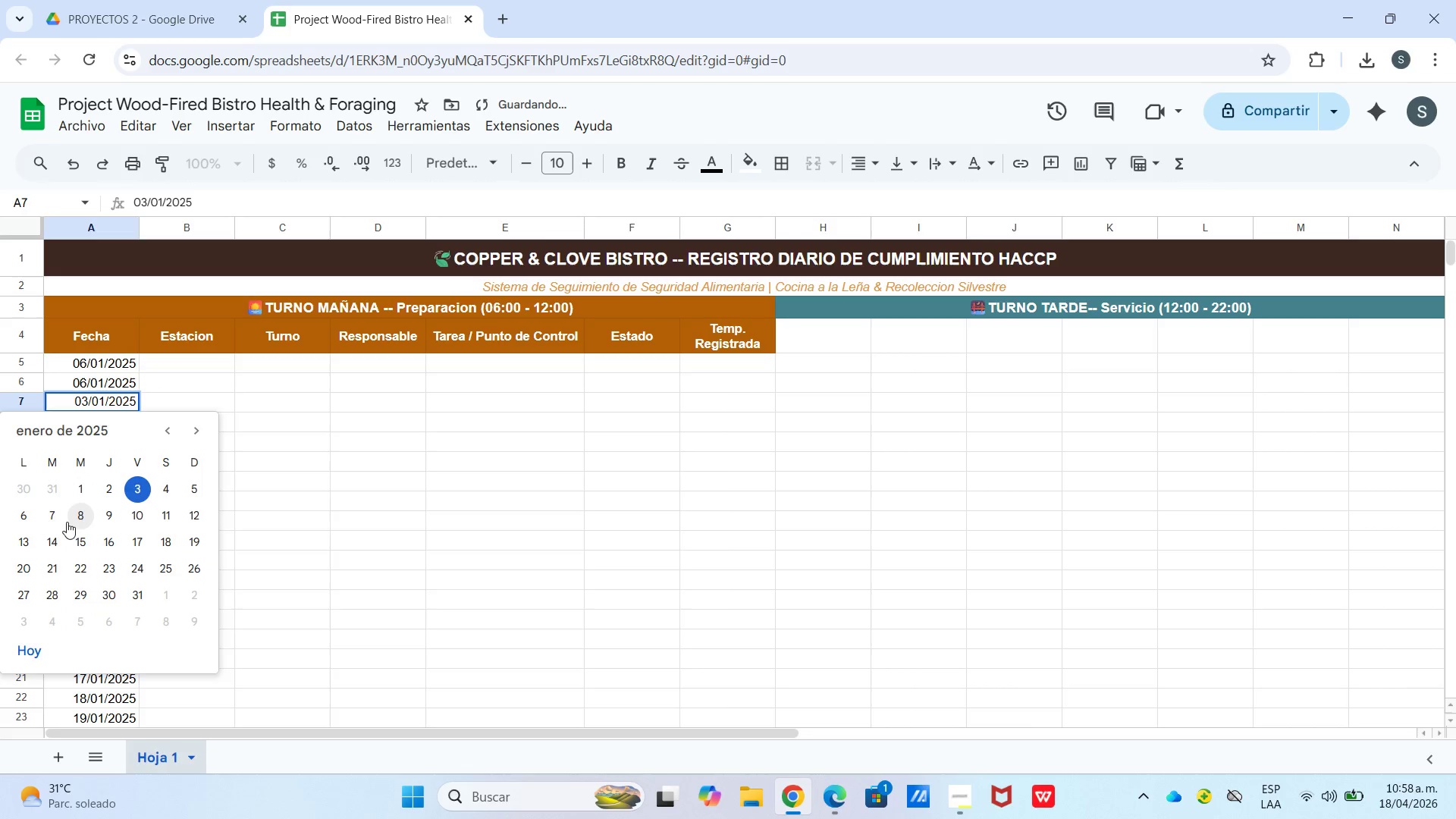 
left_click([64, 519])
 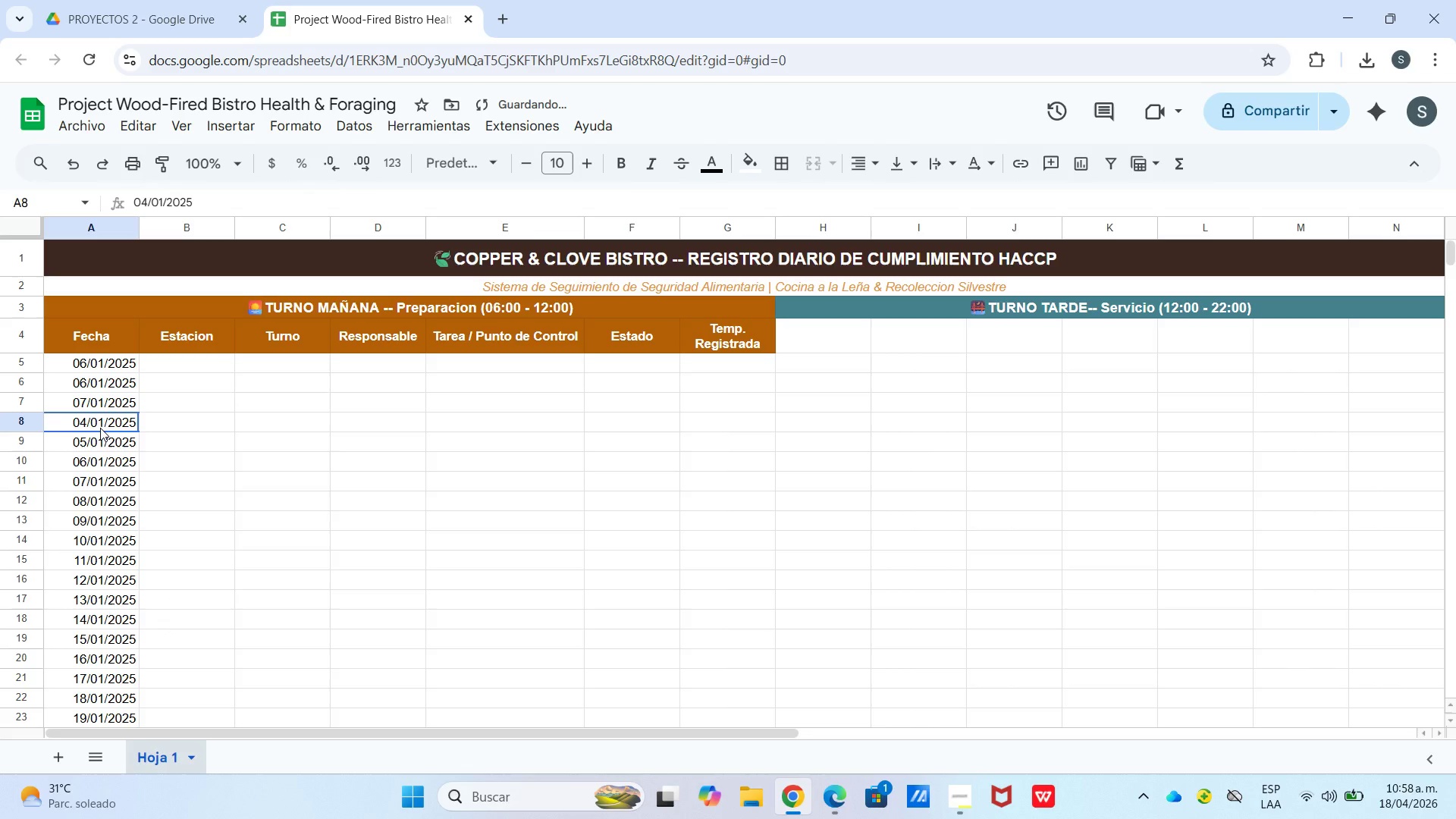 
double_click([100, 428])
 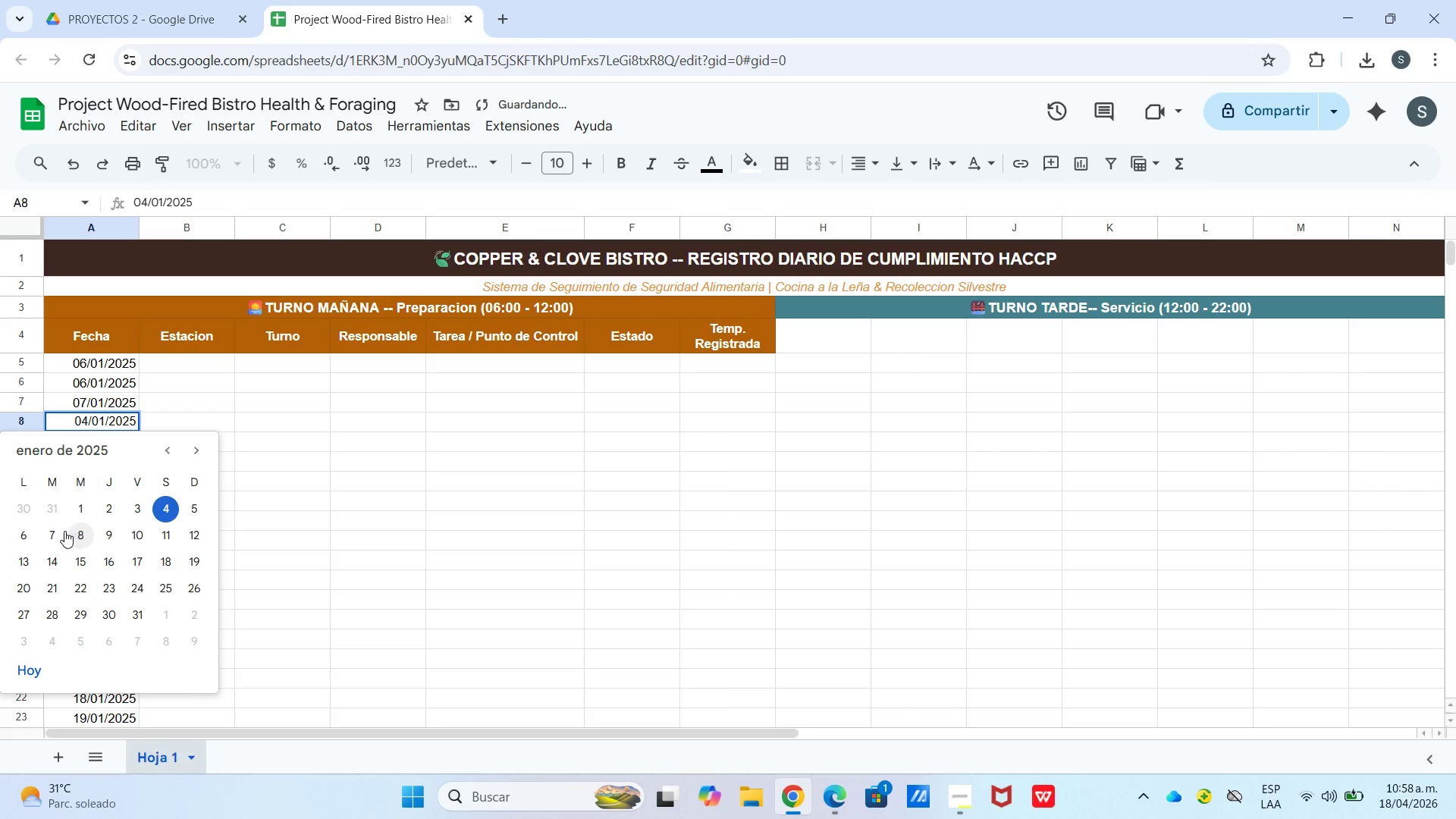 
left_click([53, 532])
 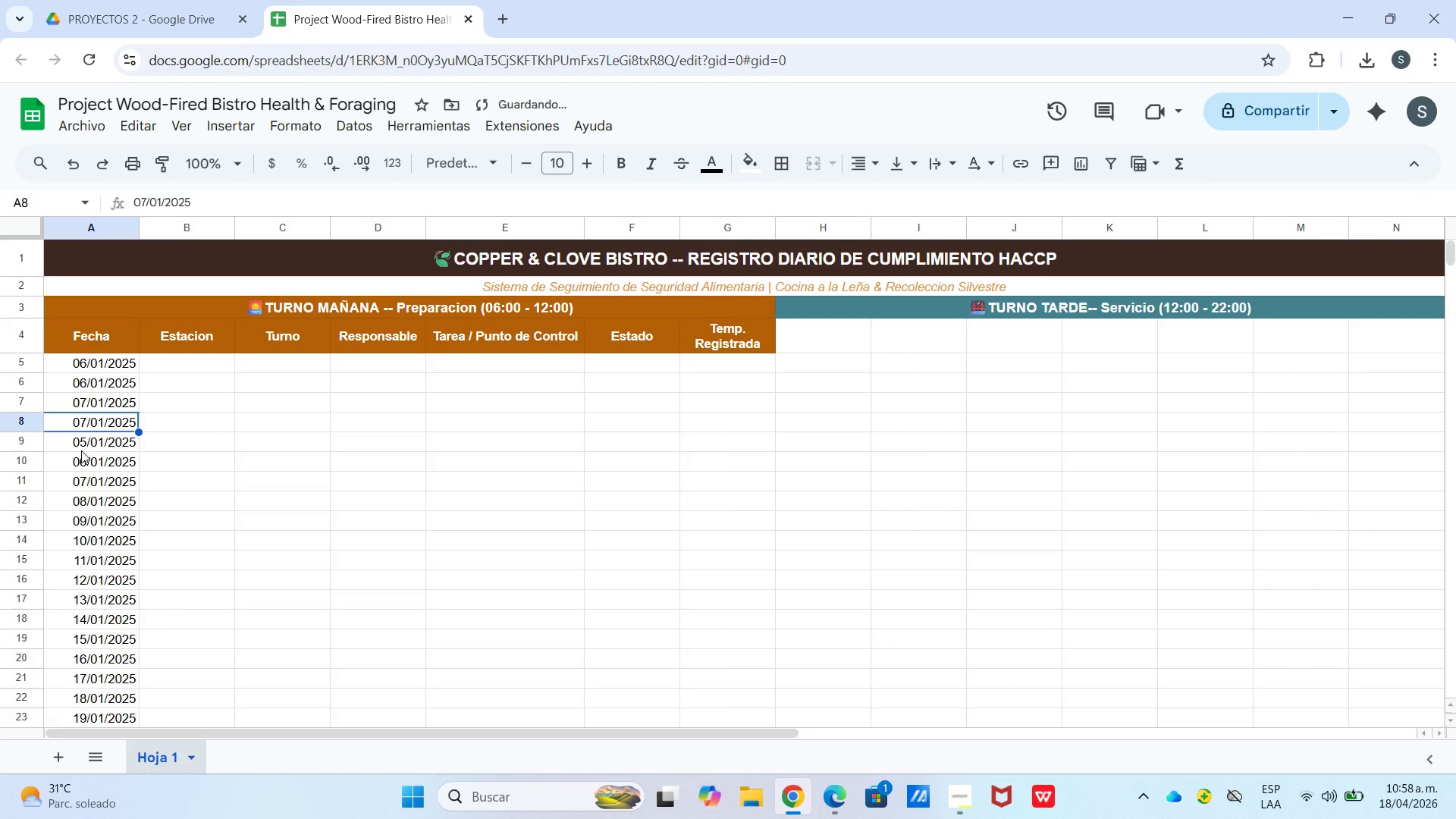 
left_click([81, 450])
 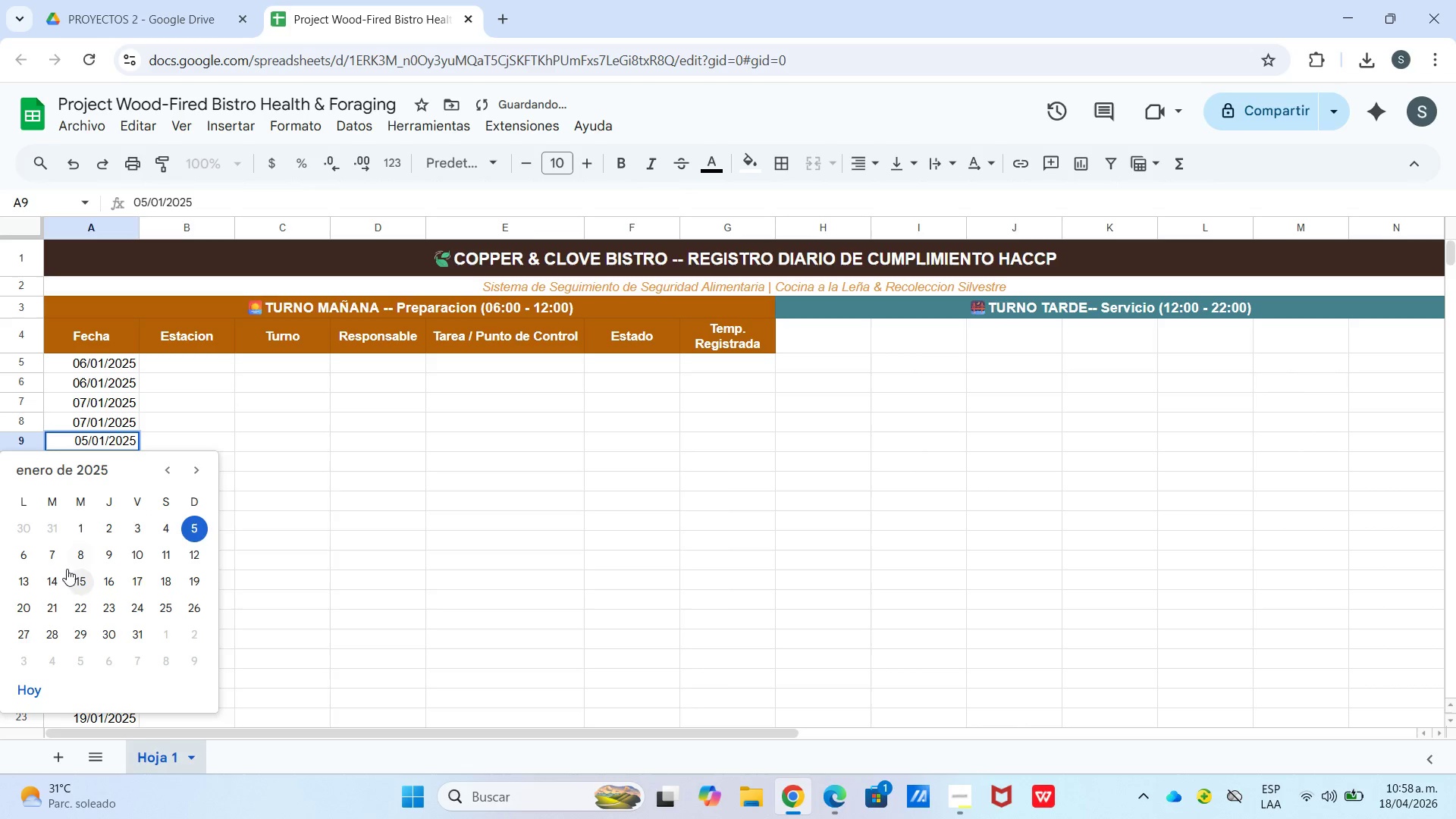 
left_click([80, 567])
 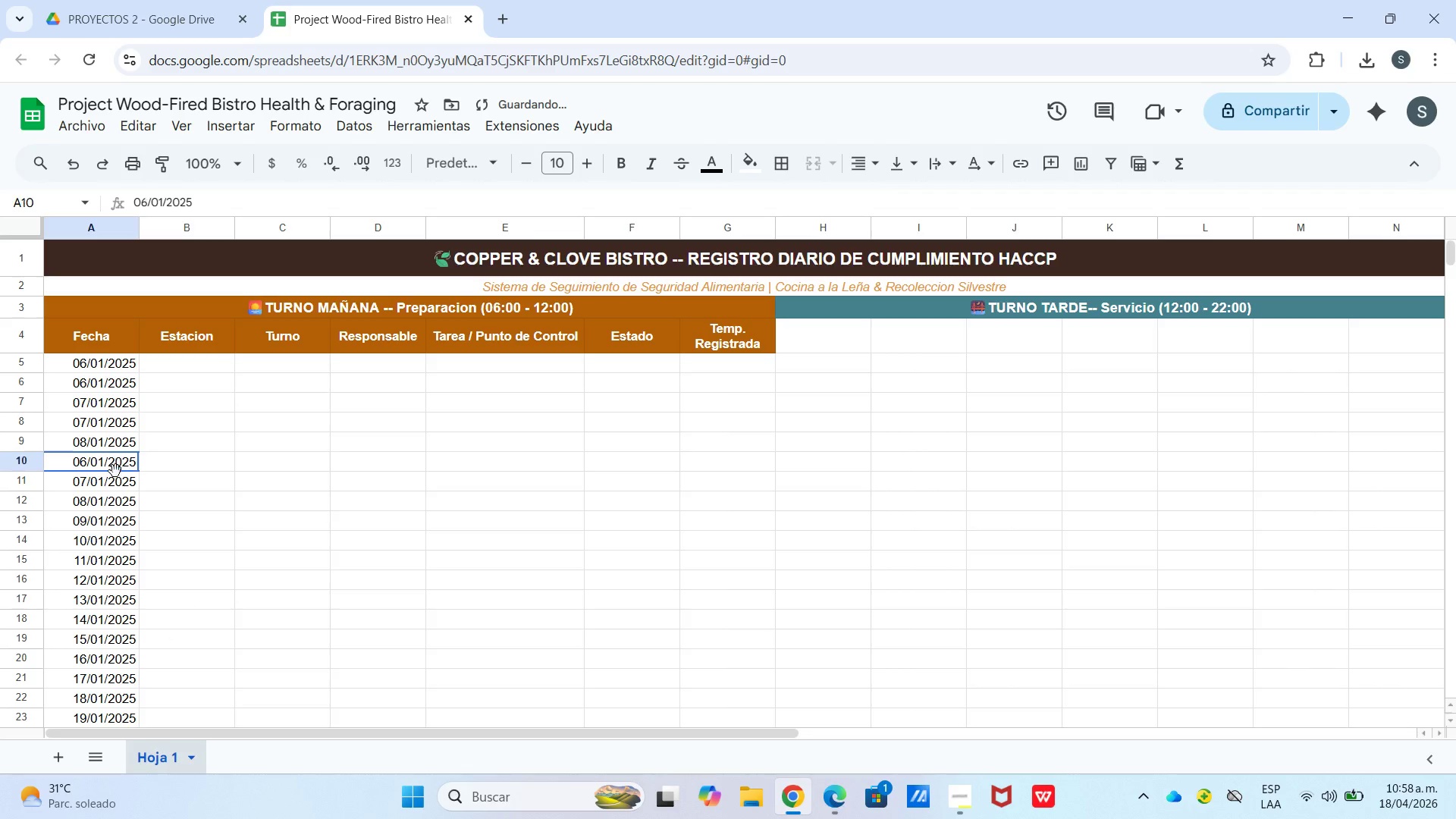 
double_click([113, 472])
 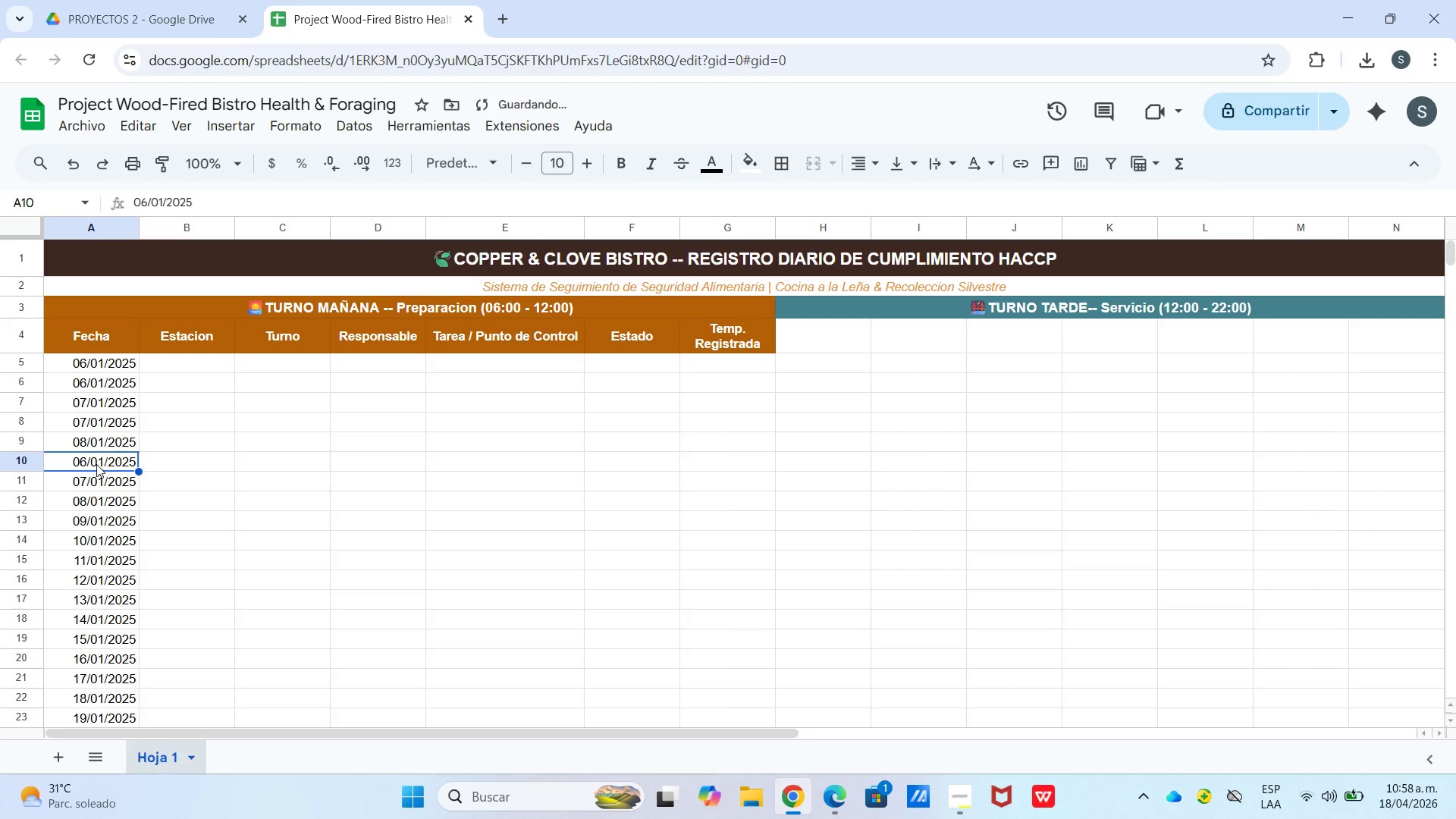 
double_click([96, 464])
 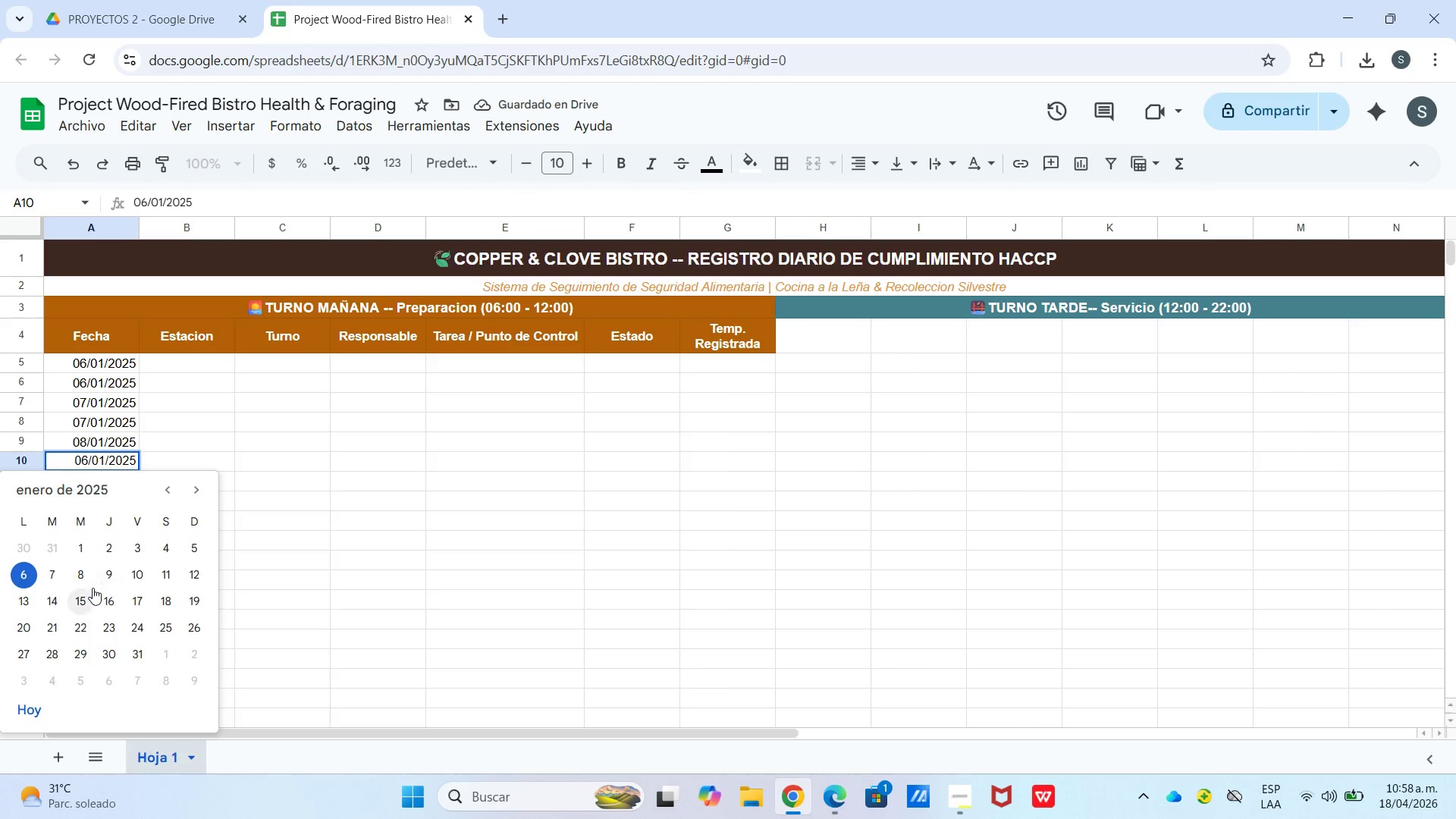 
left_click([74, 566])
 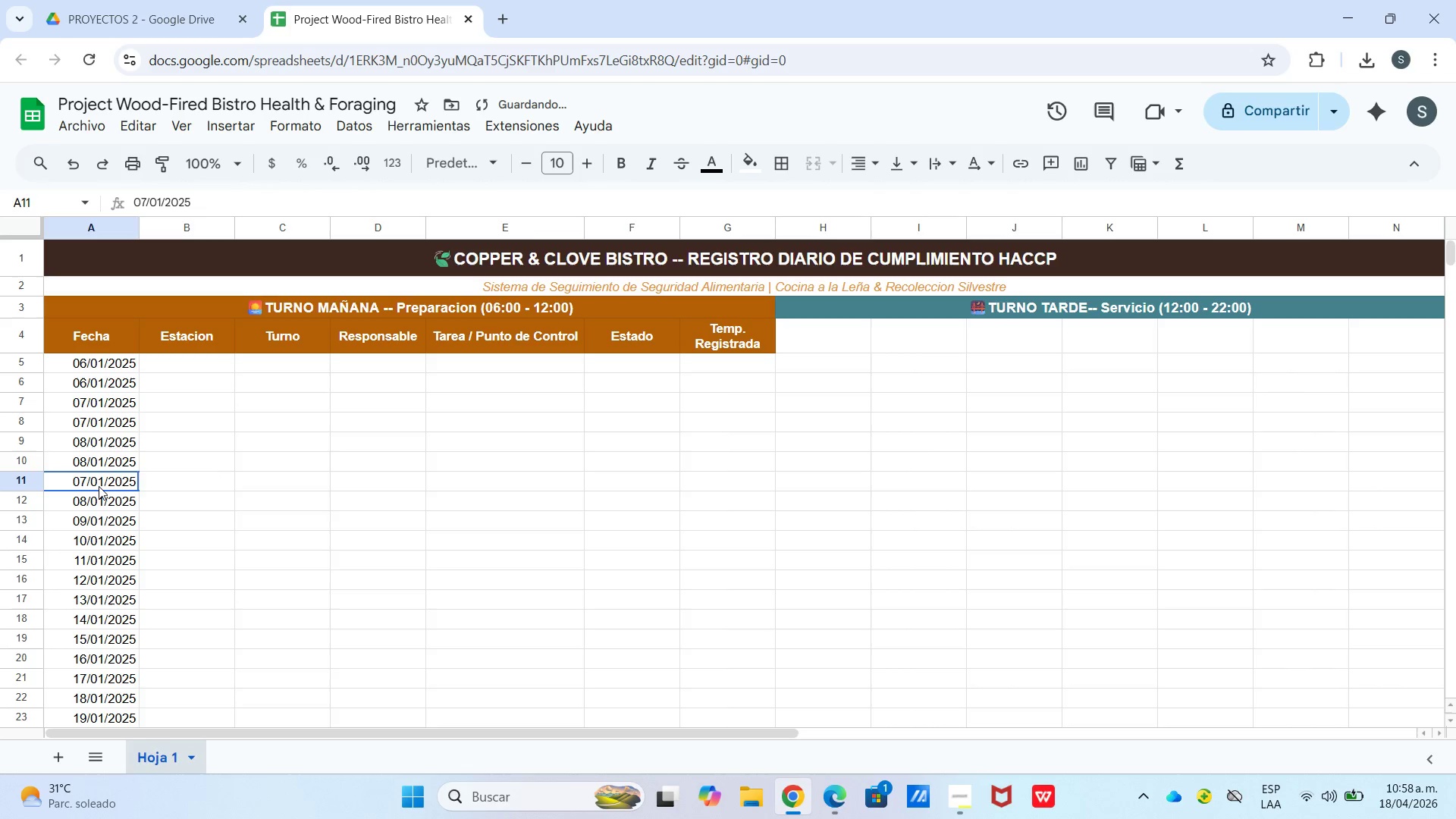 
double_click([99, 486])
 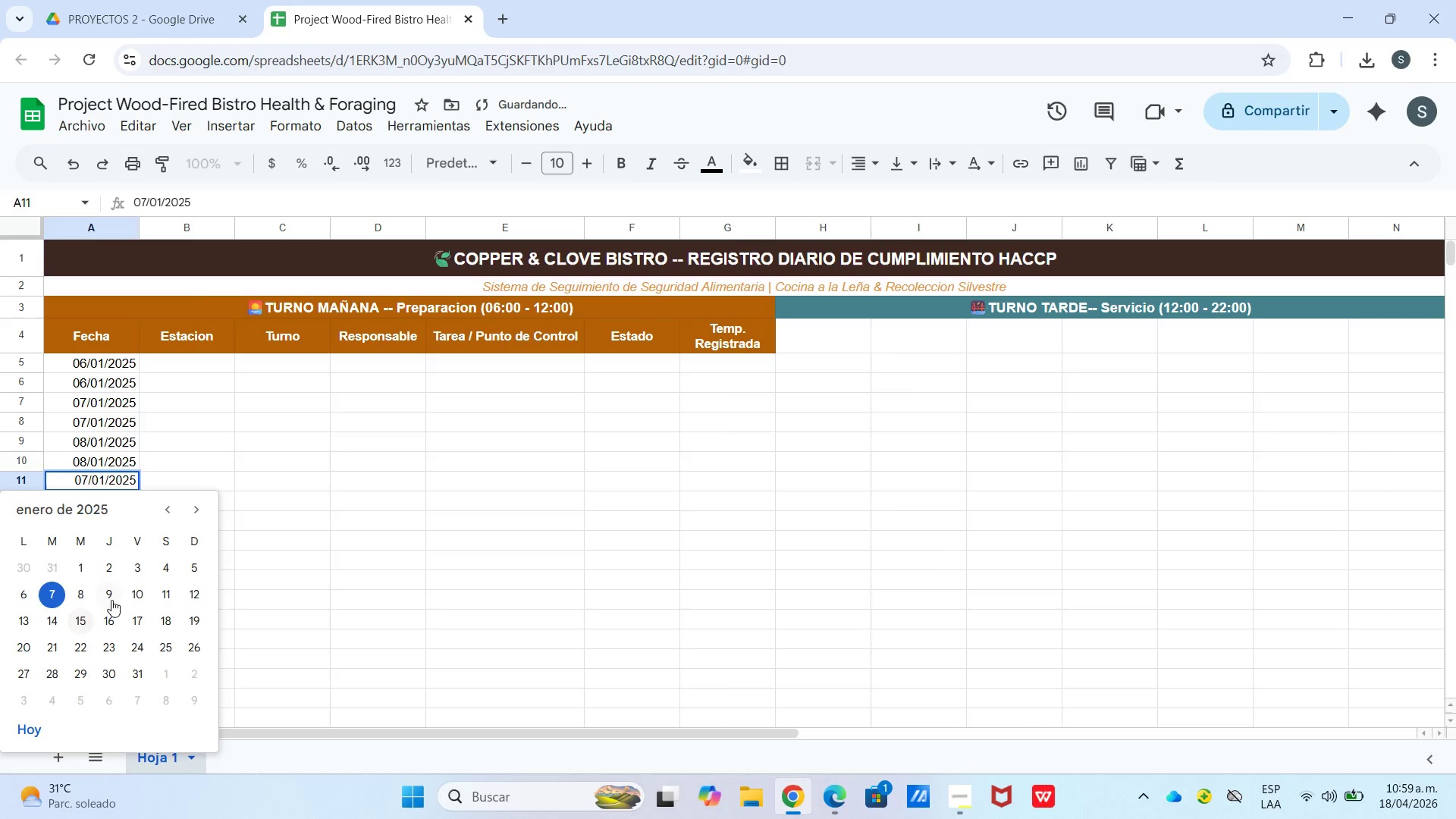 
left_click([118, 592])
 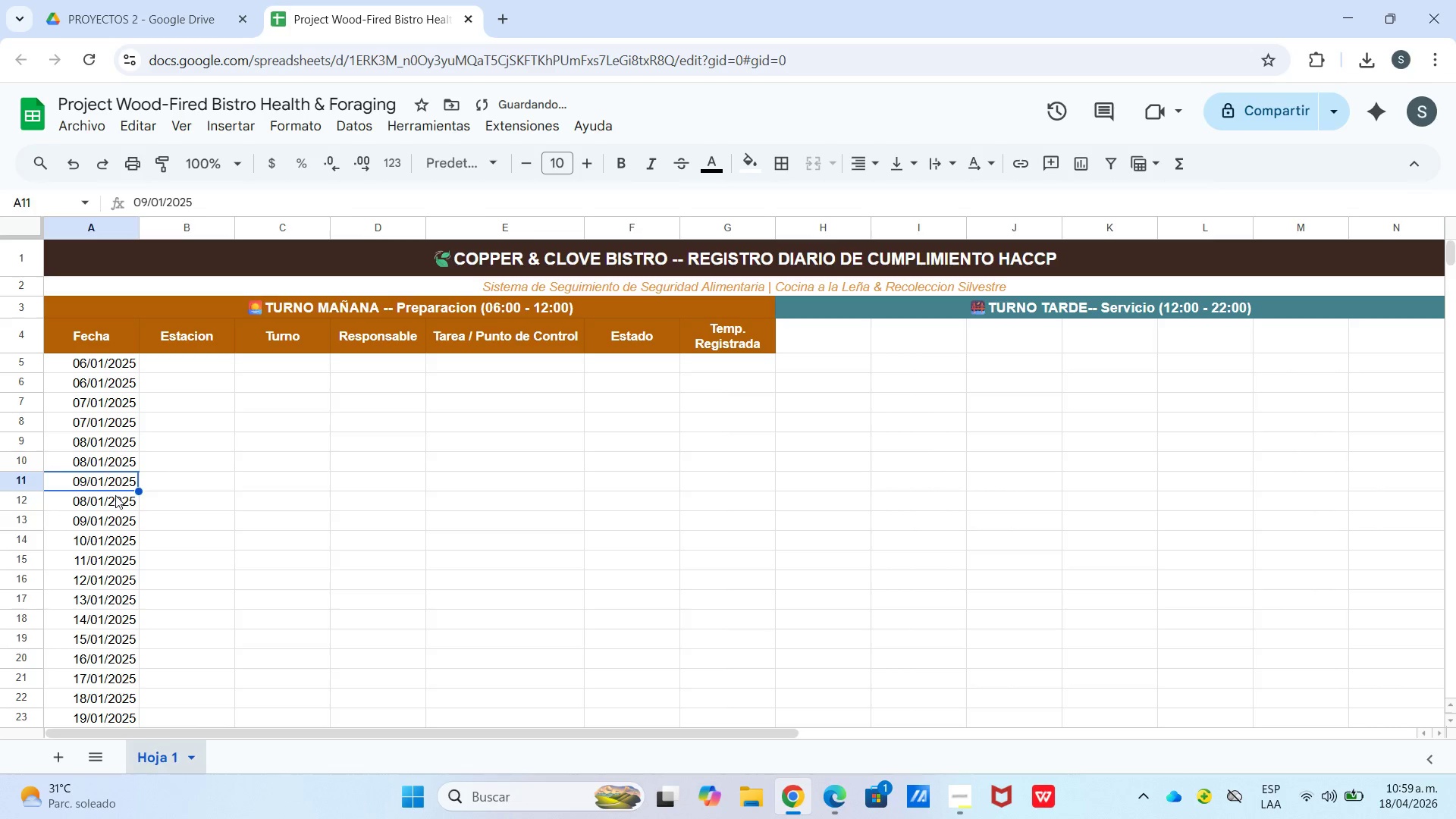 
double_click([115, 495])
 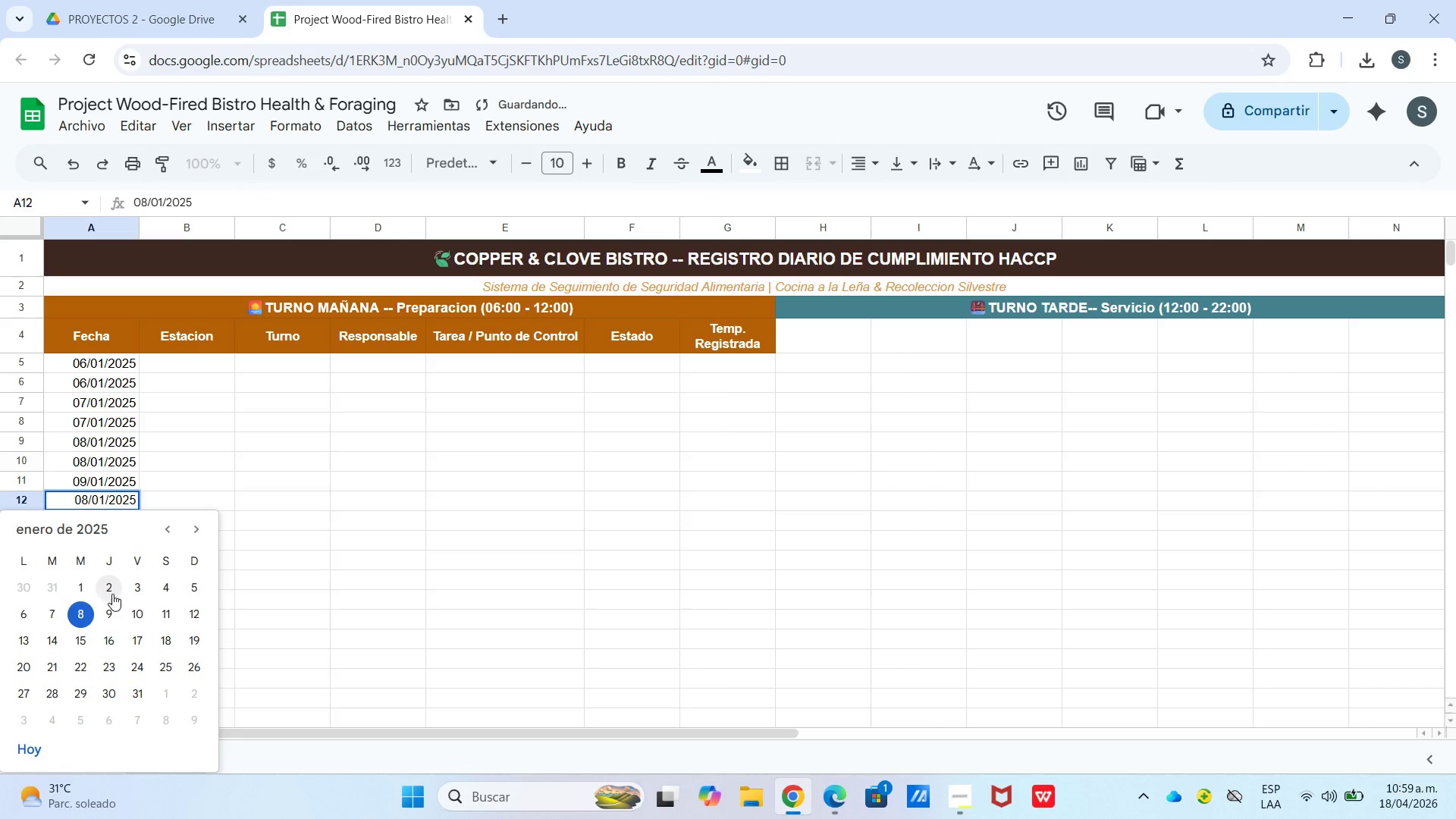 
left_click([113, 604])
 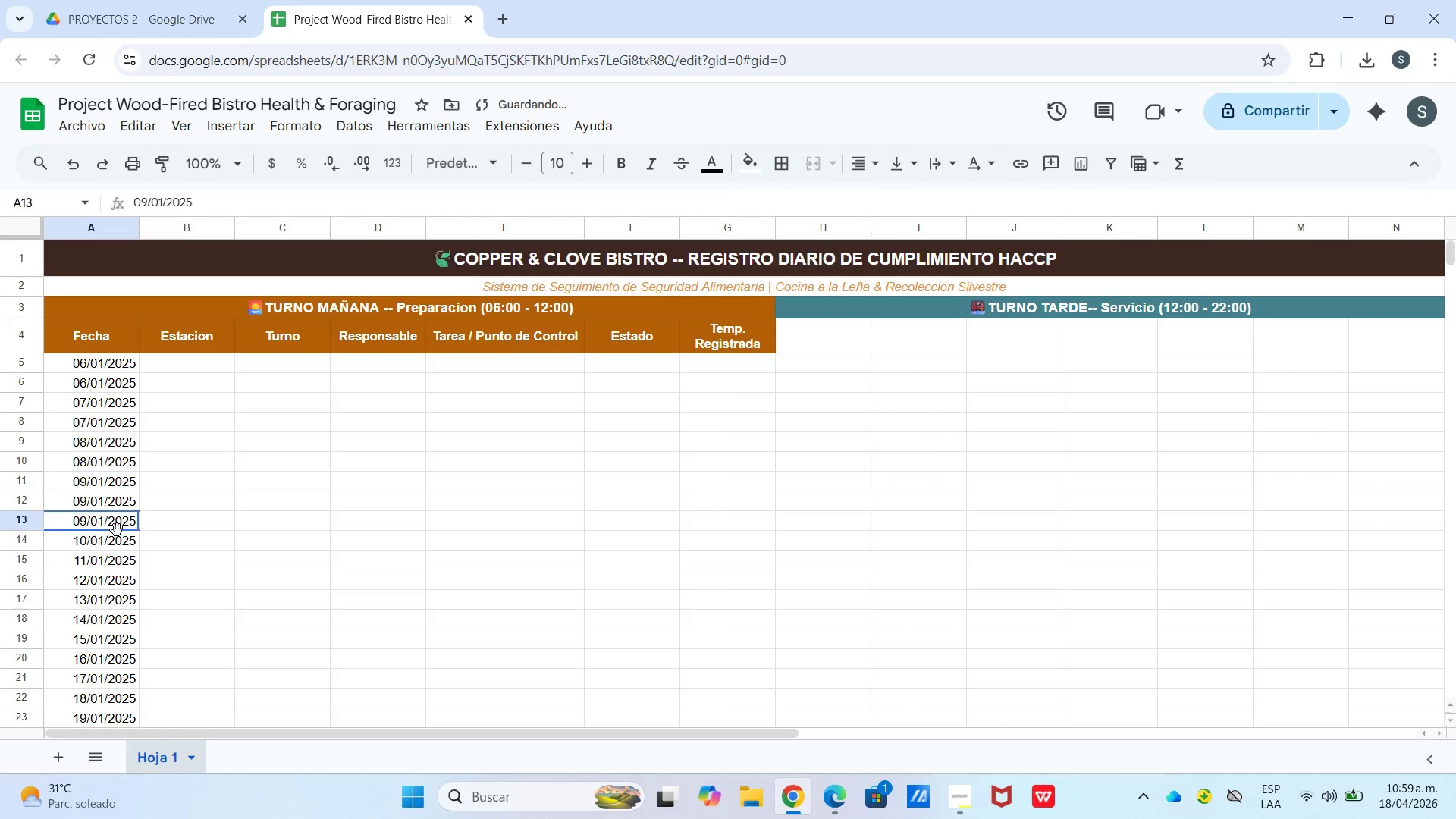 
double_click([117, 530])
 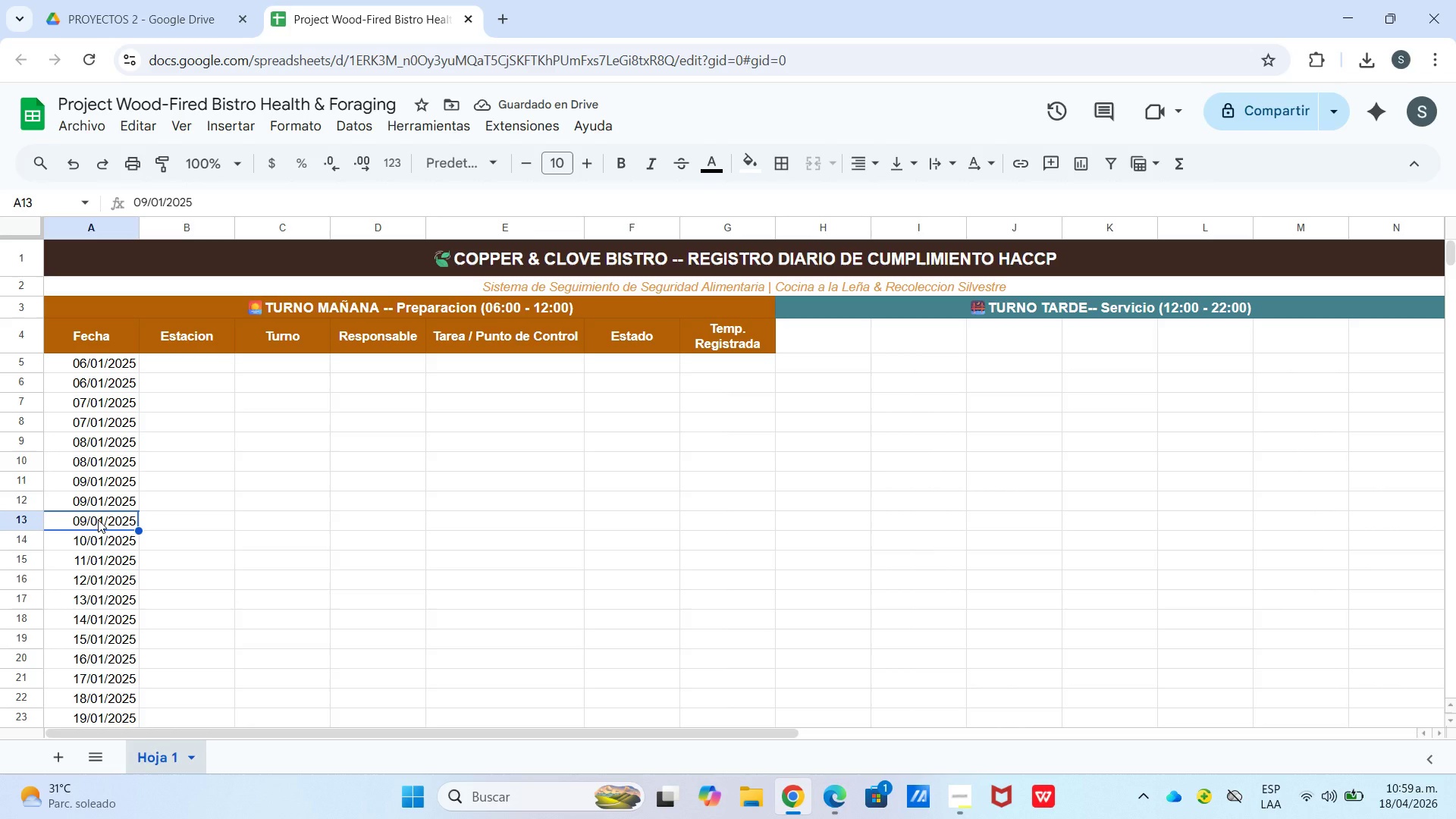 
double_click([98, 519])
 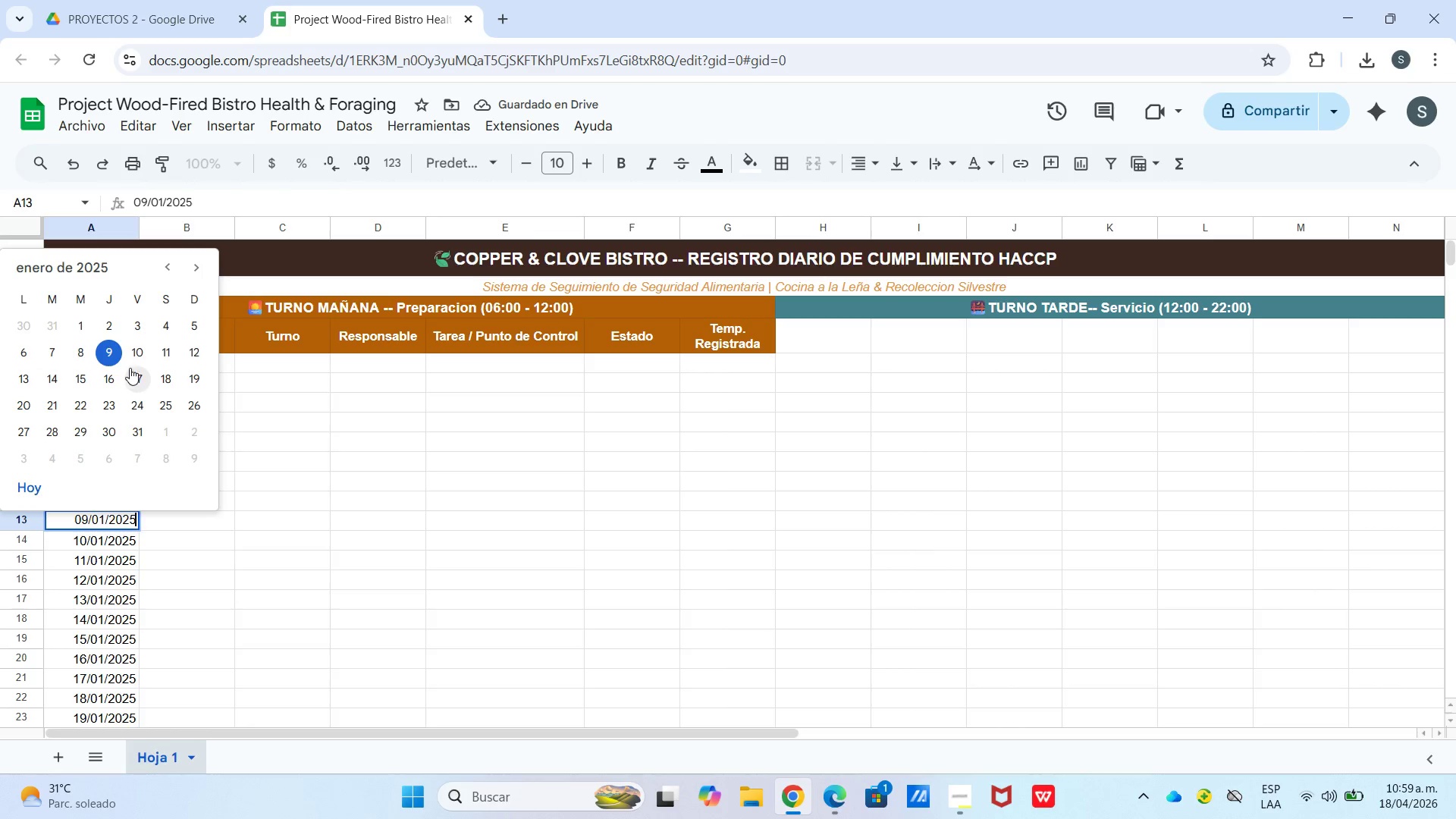 
left_click([136, 356])
 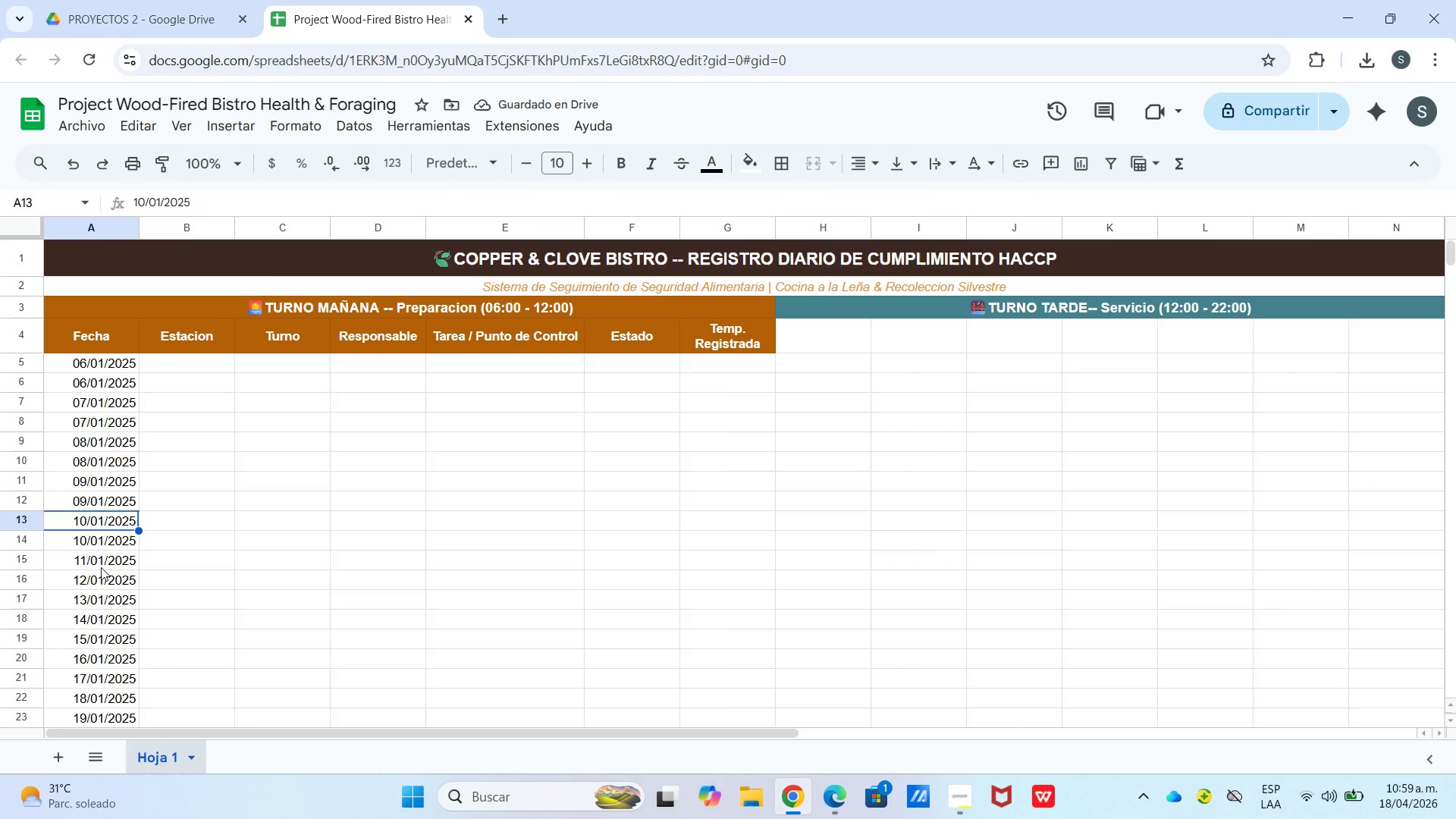 
double_click([103, 581])
 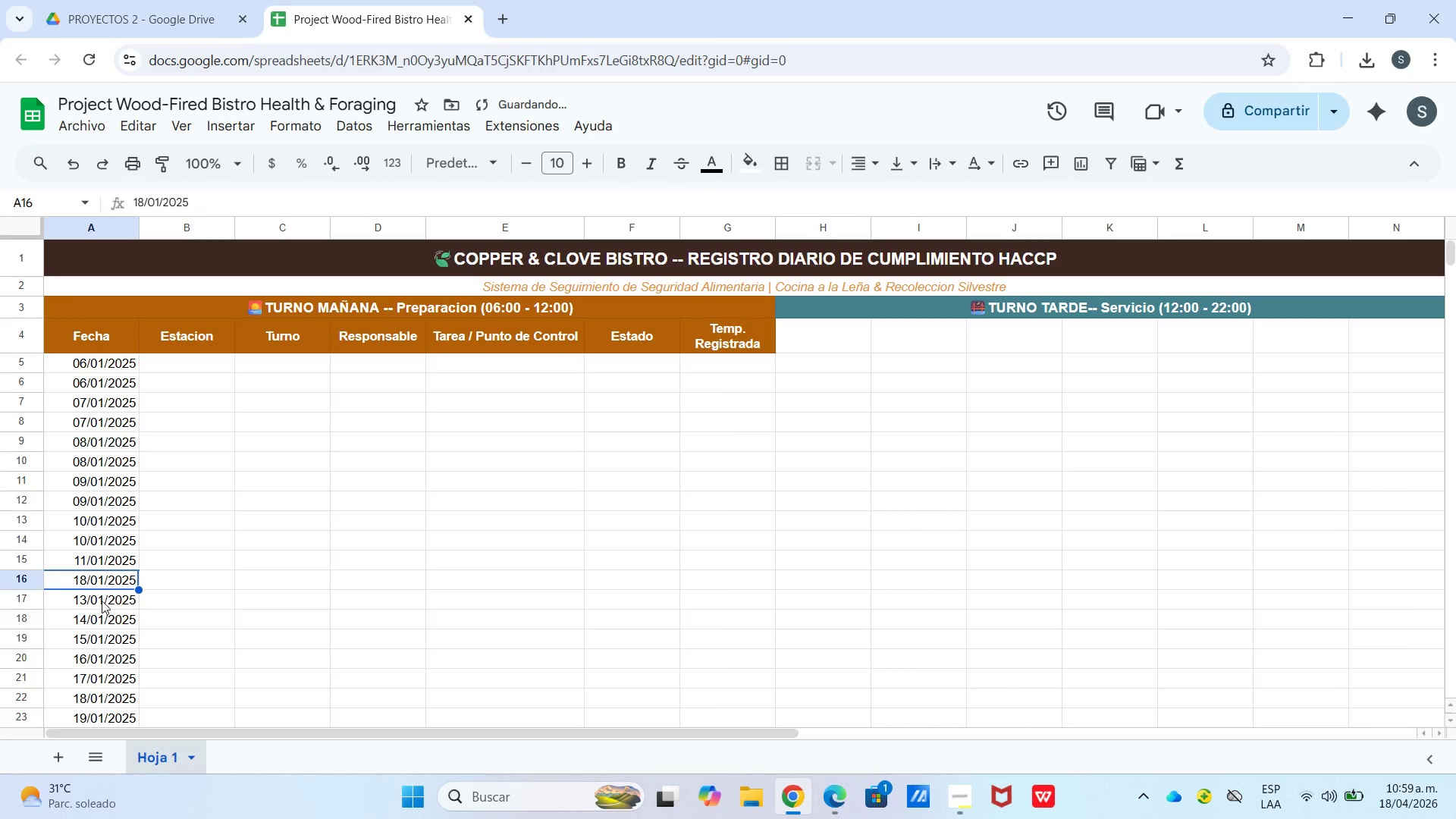 
wait(5.44)
 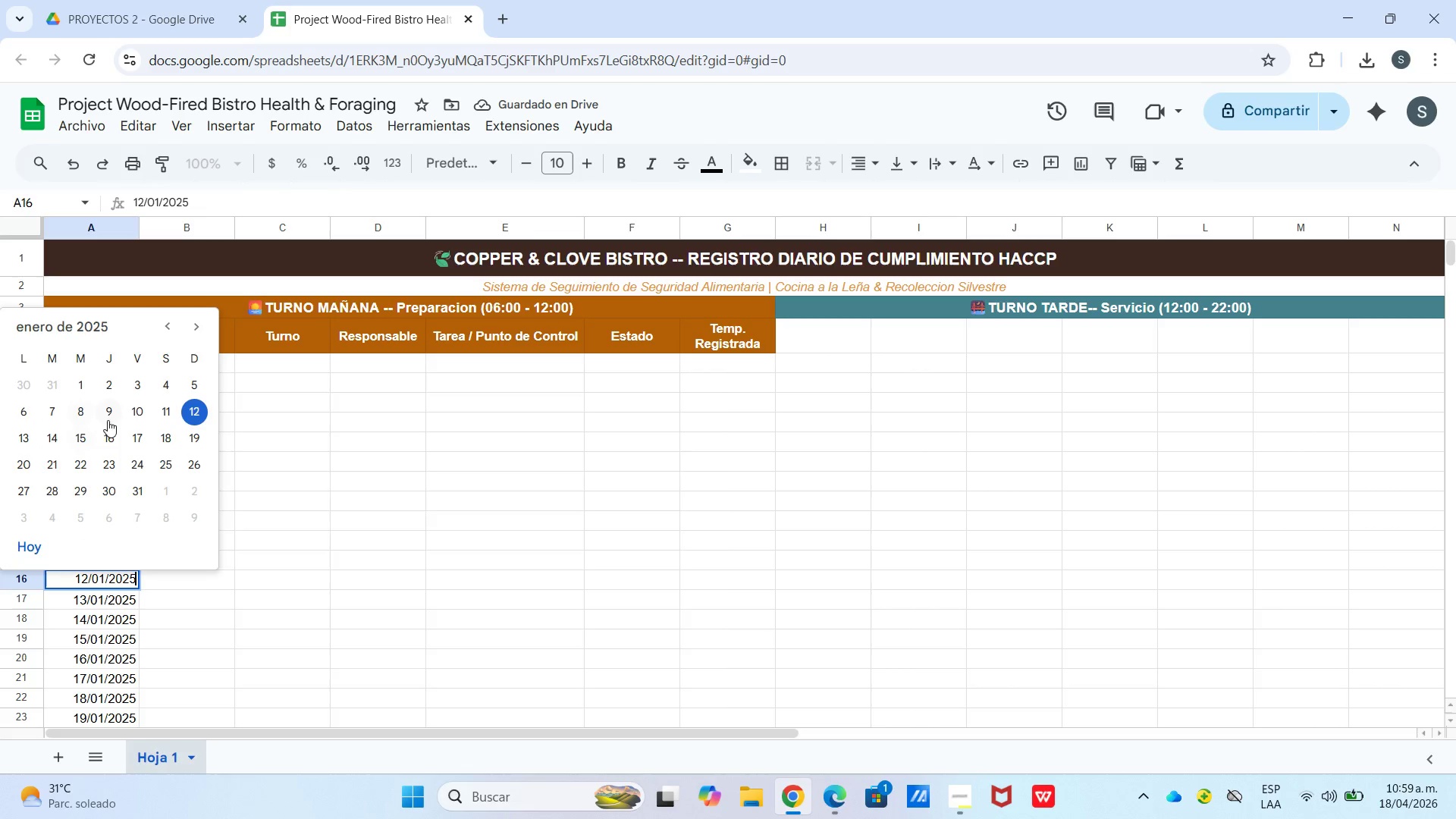 
double_click([107, 585])
 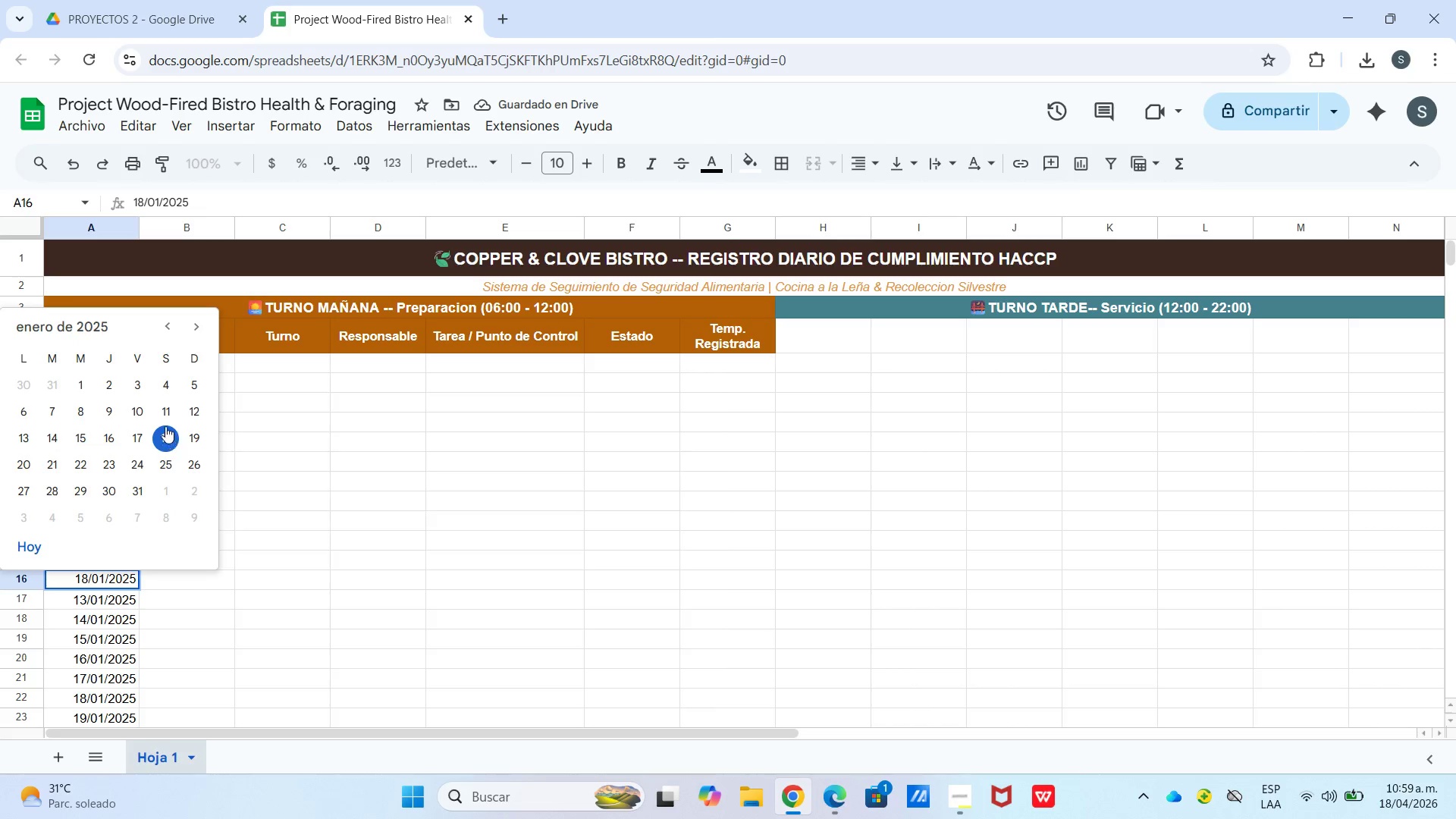 
left_click([162, 415])
 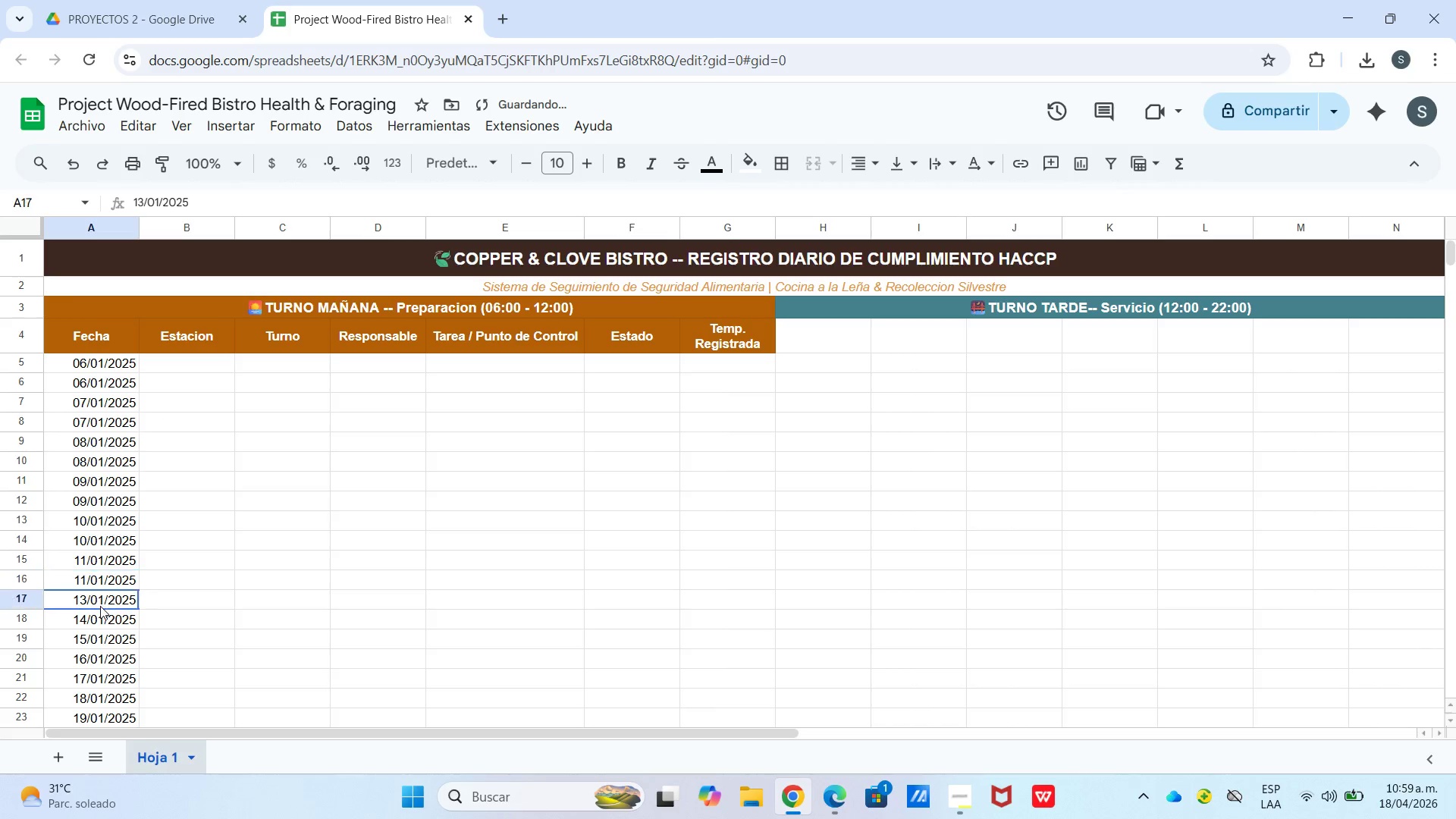 
double_click([100, 606])
 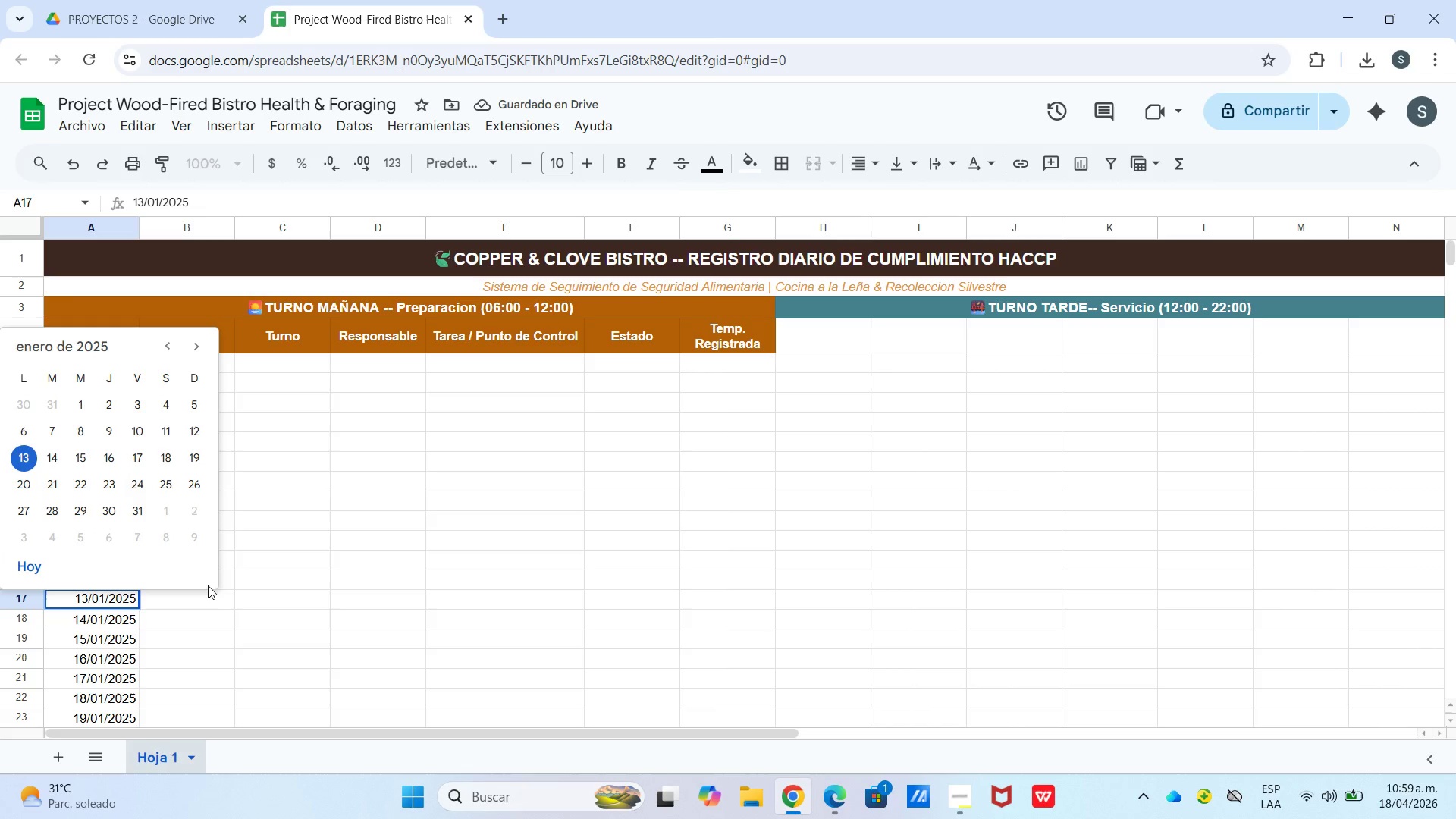 
left_click_drag(start_coordinate=[214, 601], to_coordinate=[210, 601])
 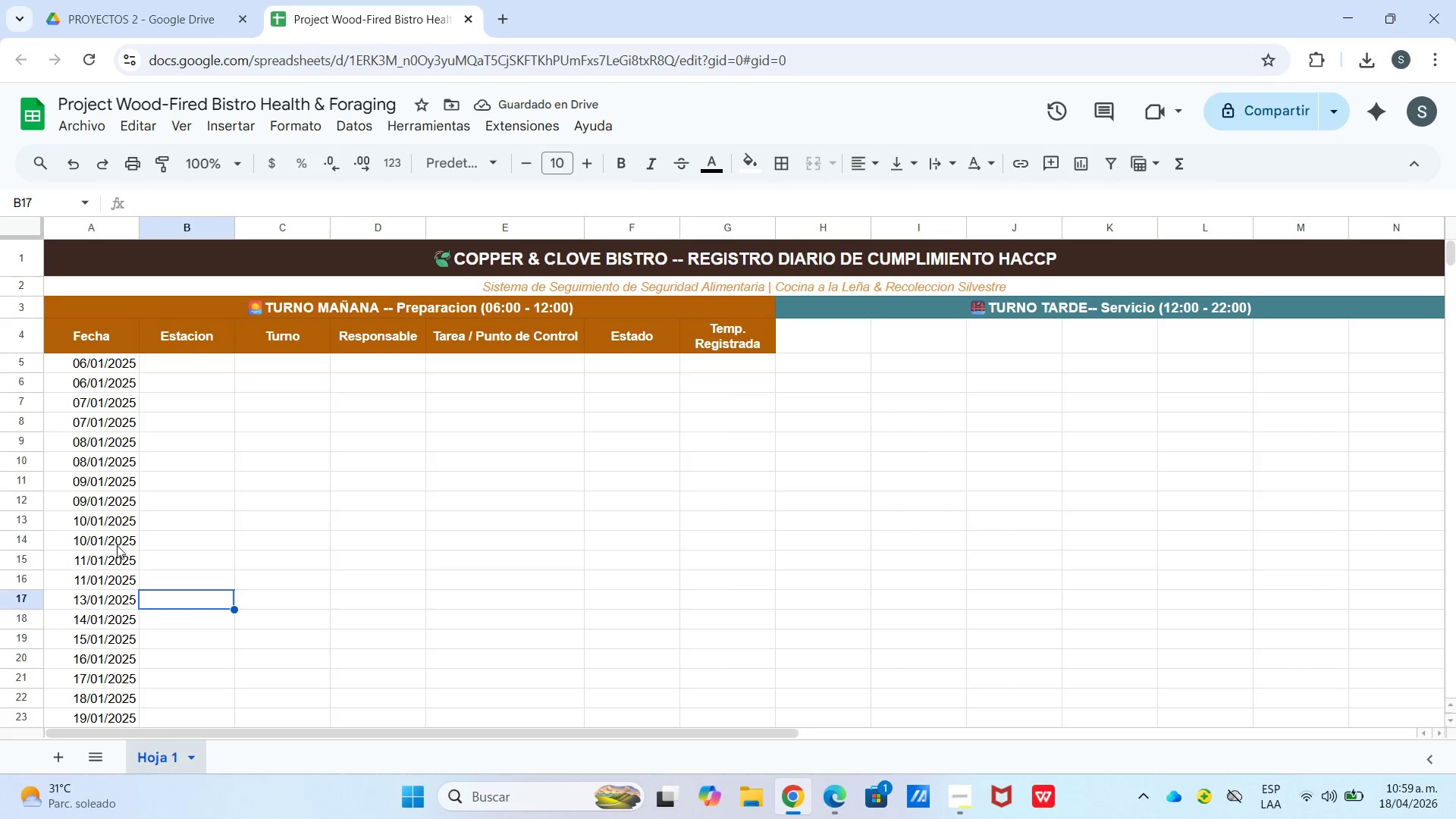 
left_click([114, 552])
 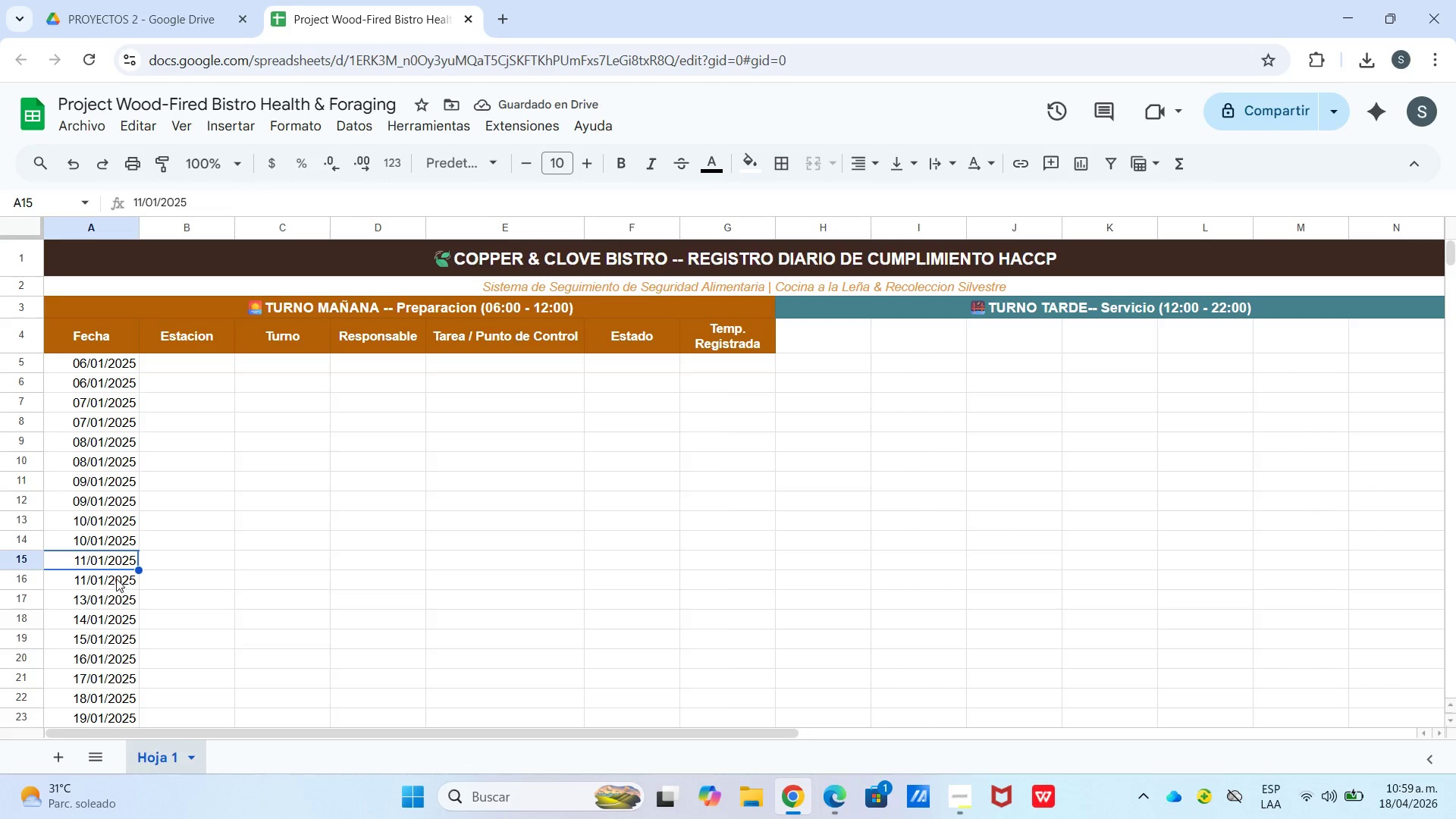 
left_click([116, 579])
 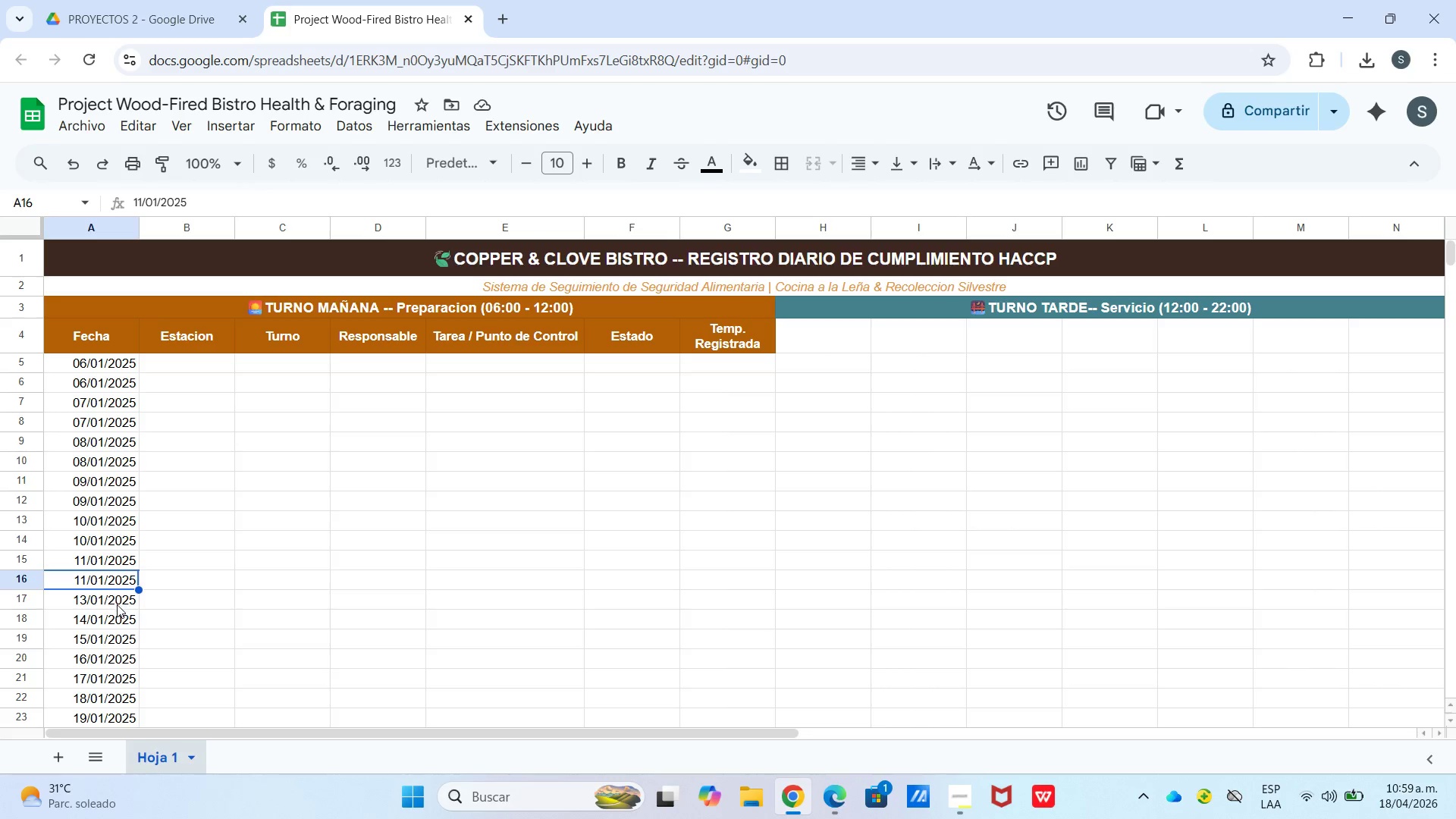 
double_click([117, 604])
 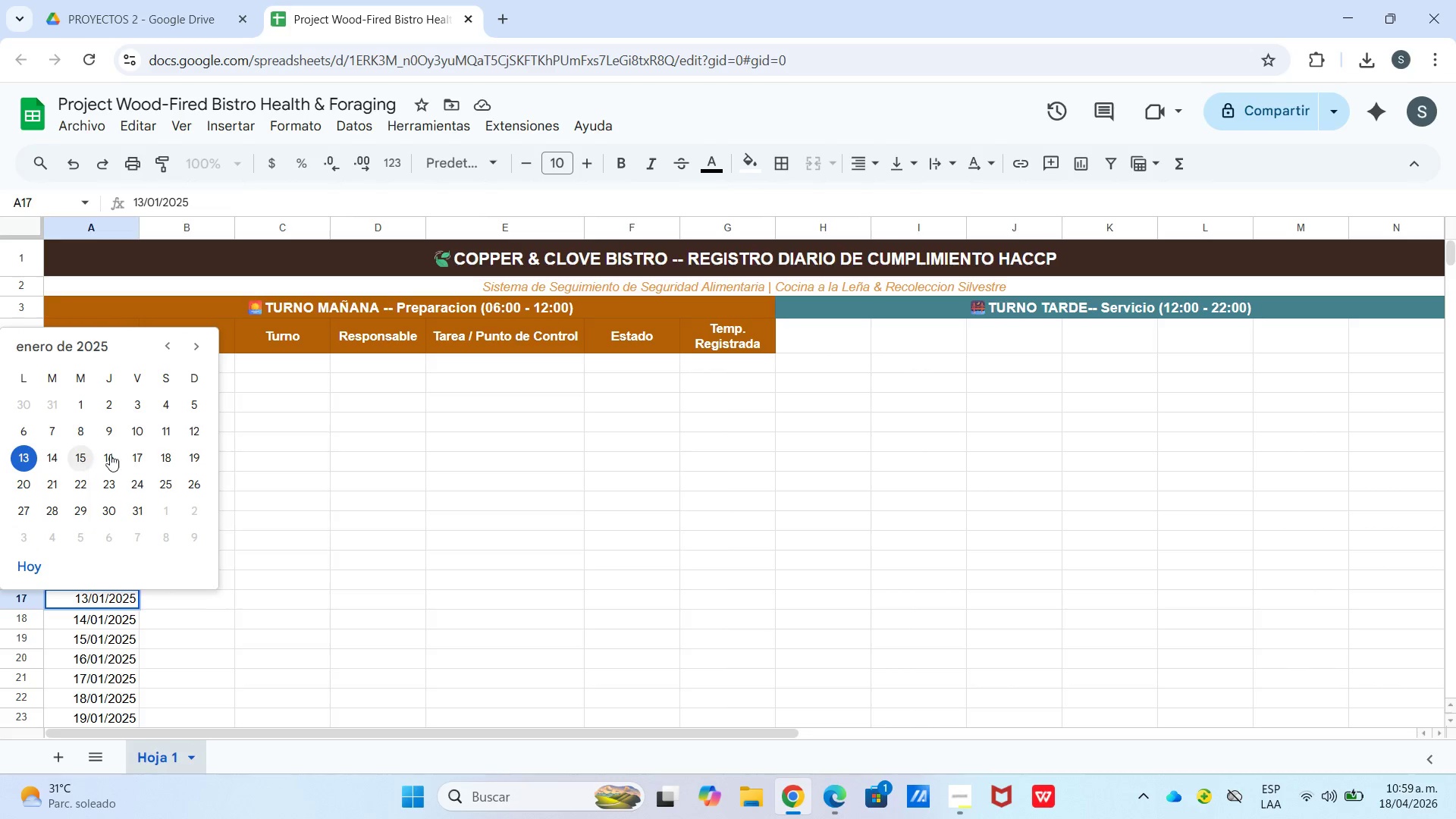 
left_click([187, 438])
 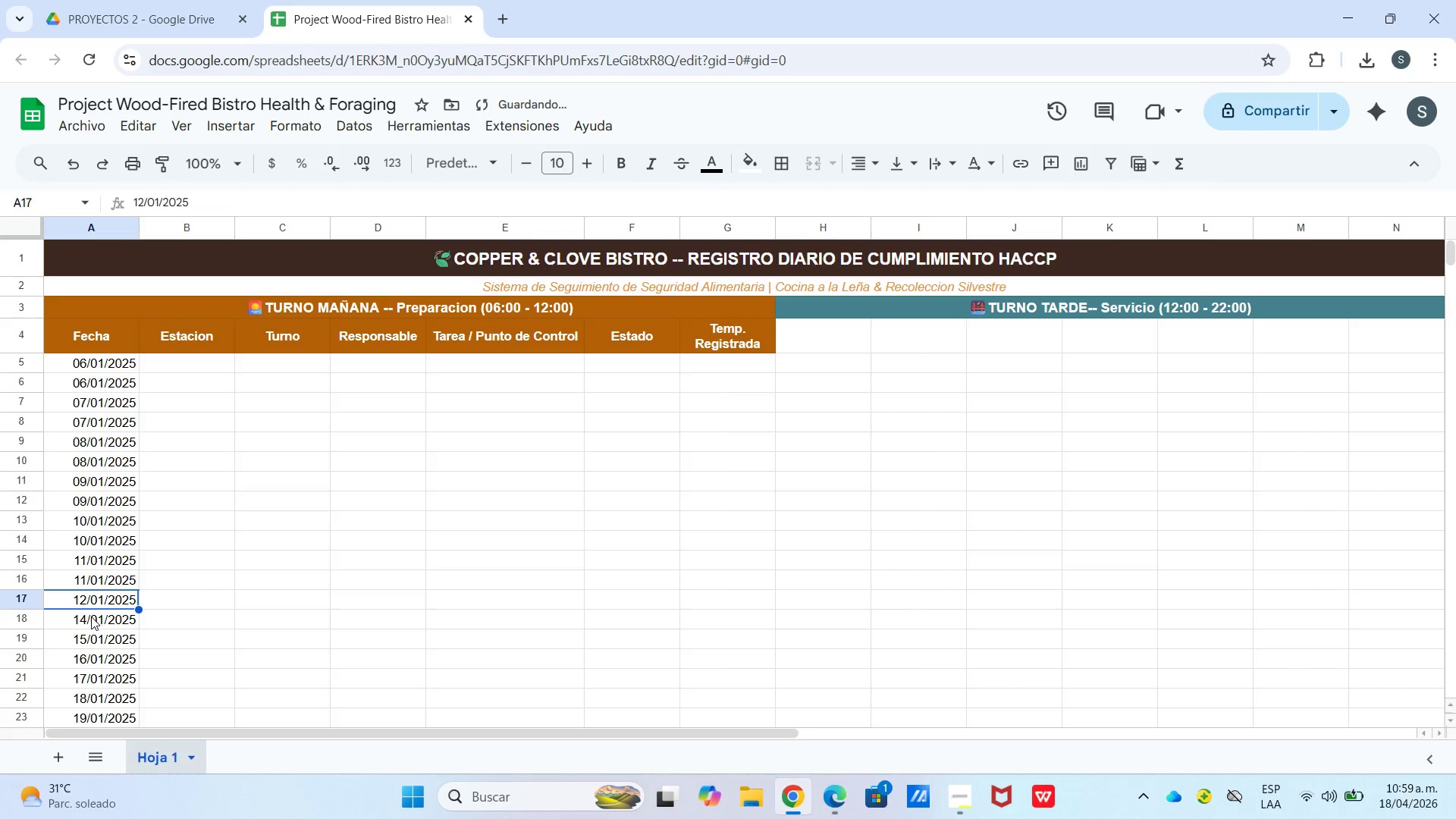 
left_click([91, 617])
 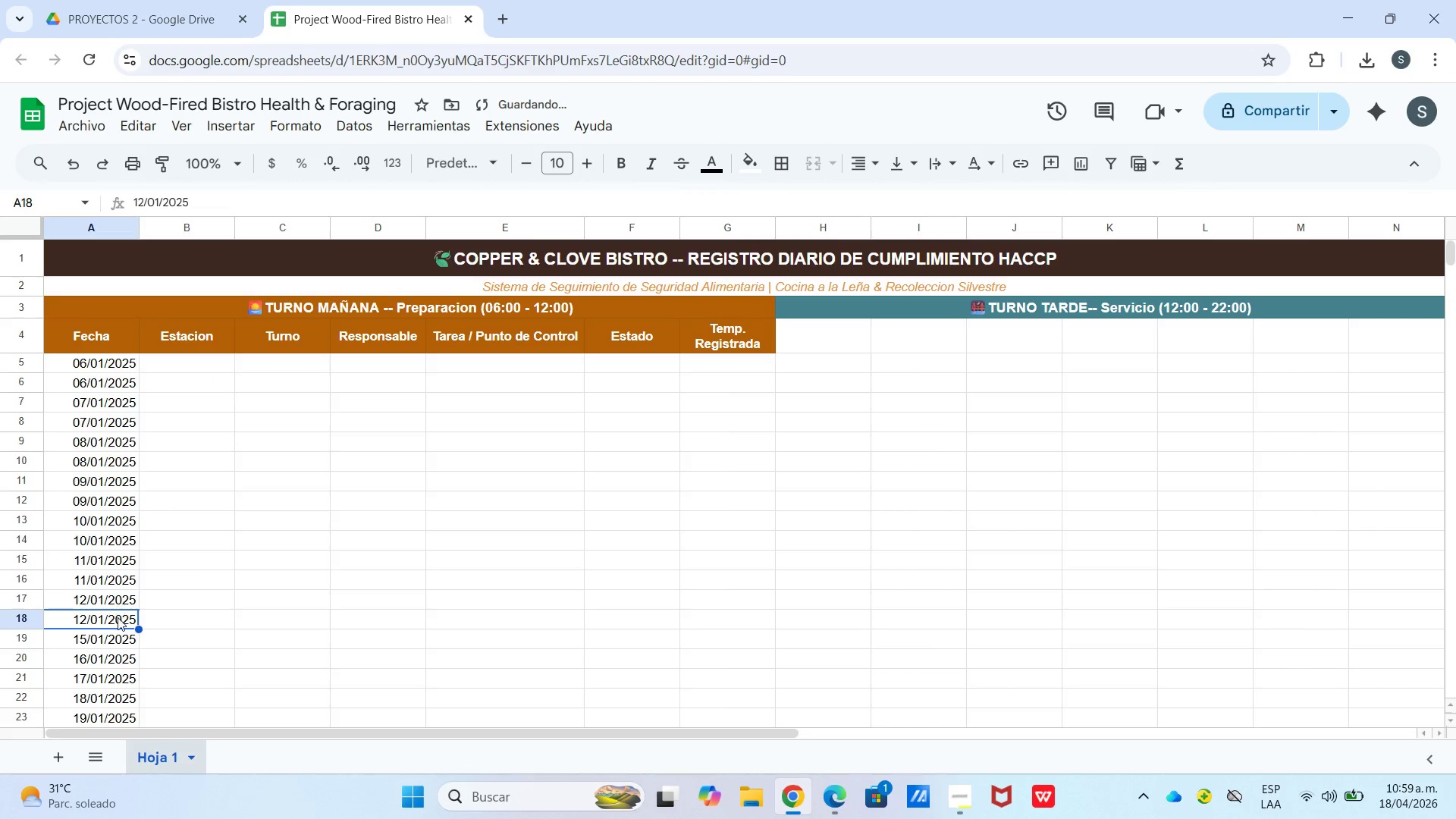 
double_click([105, 639])
 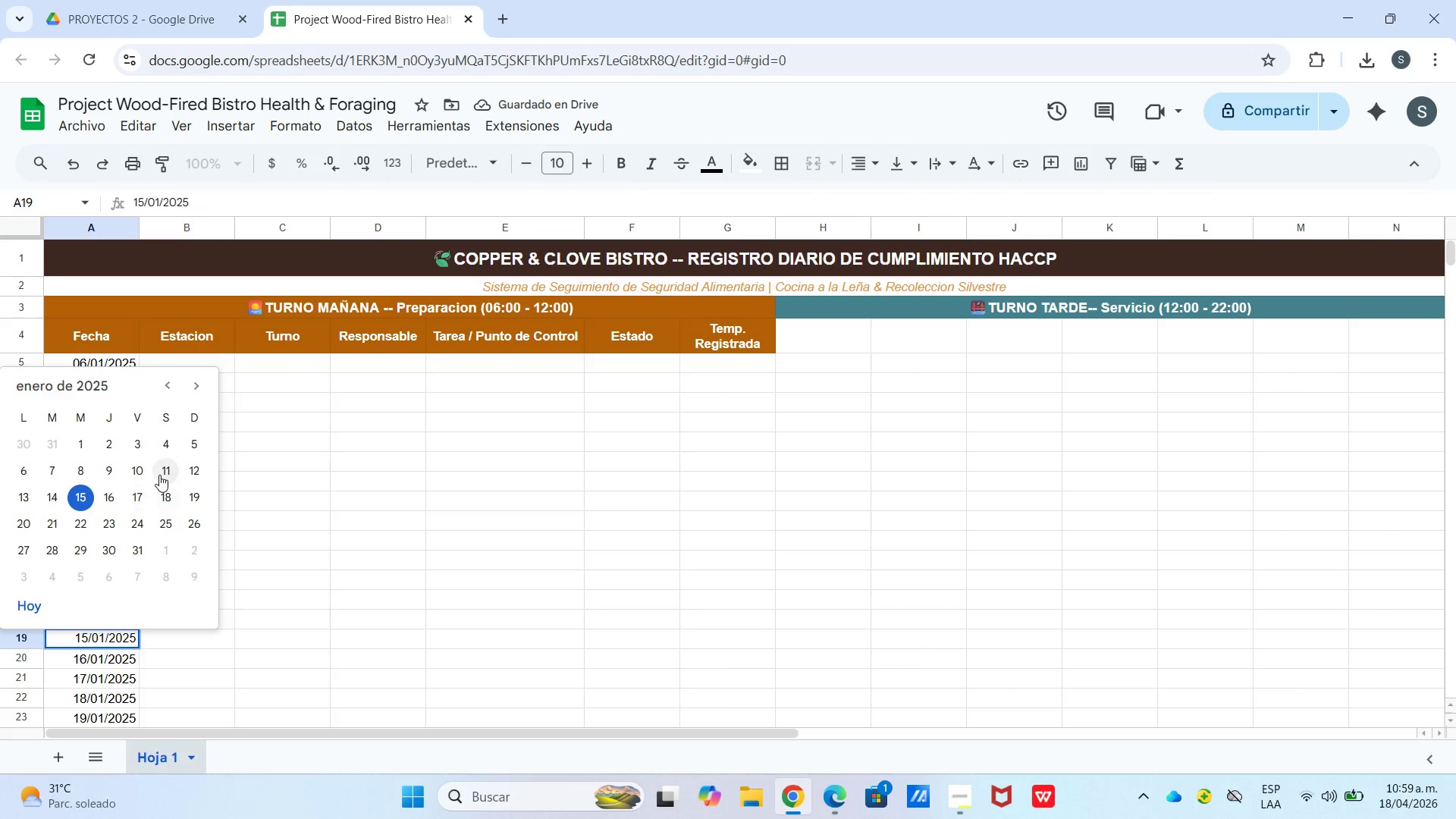 
left_click([20, 491])
 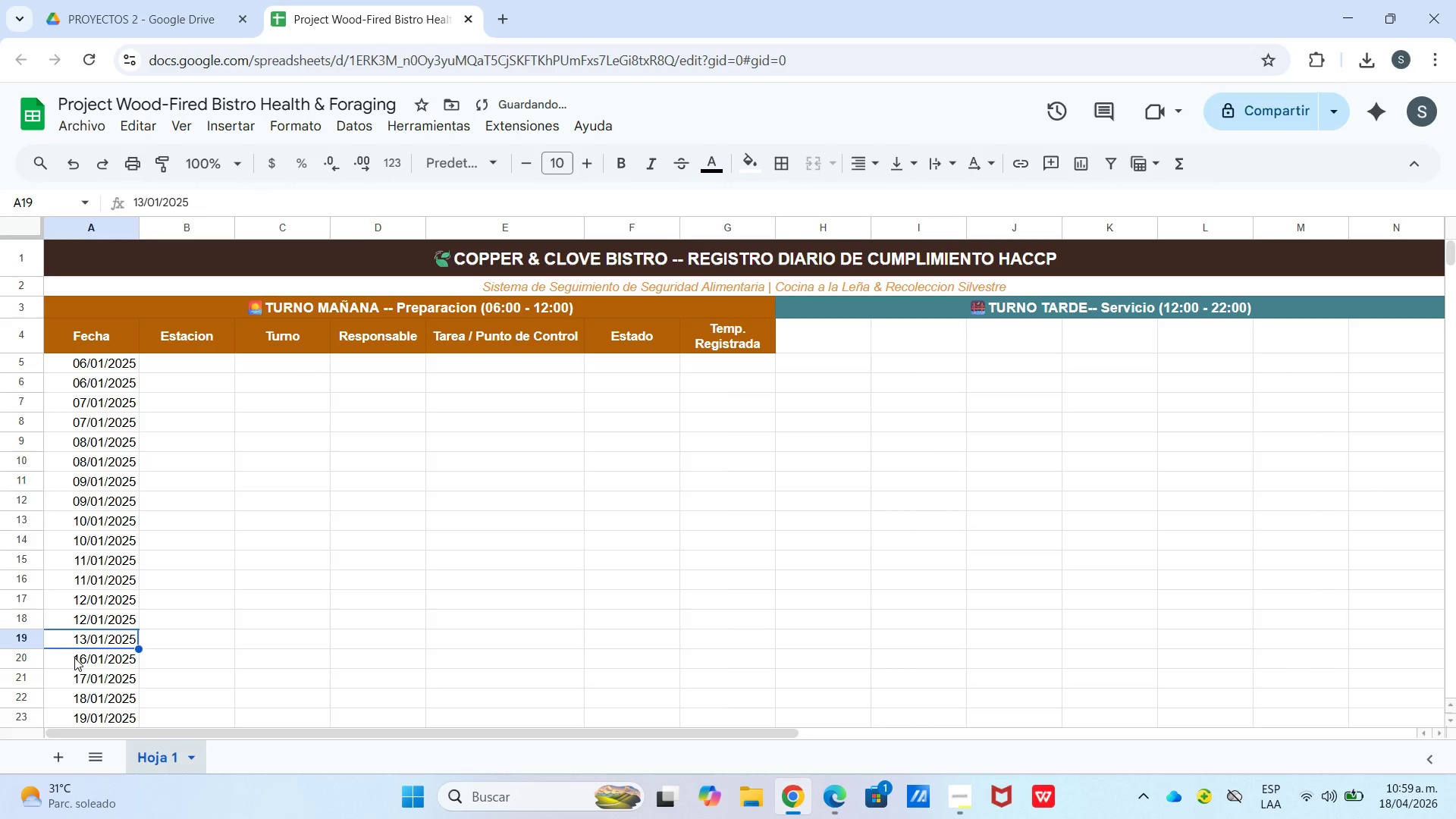 
double_click([74, 657])
 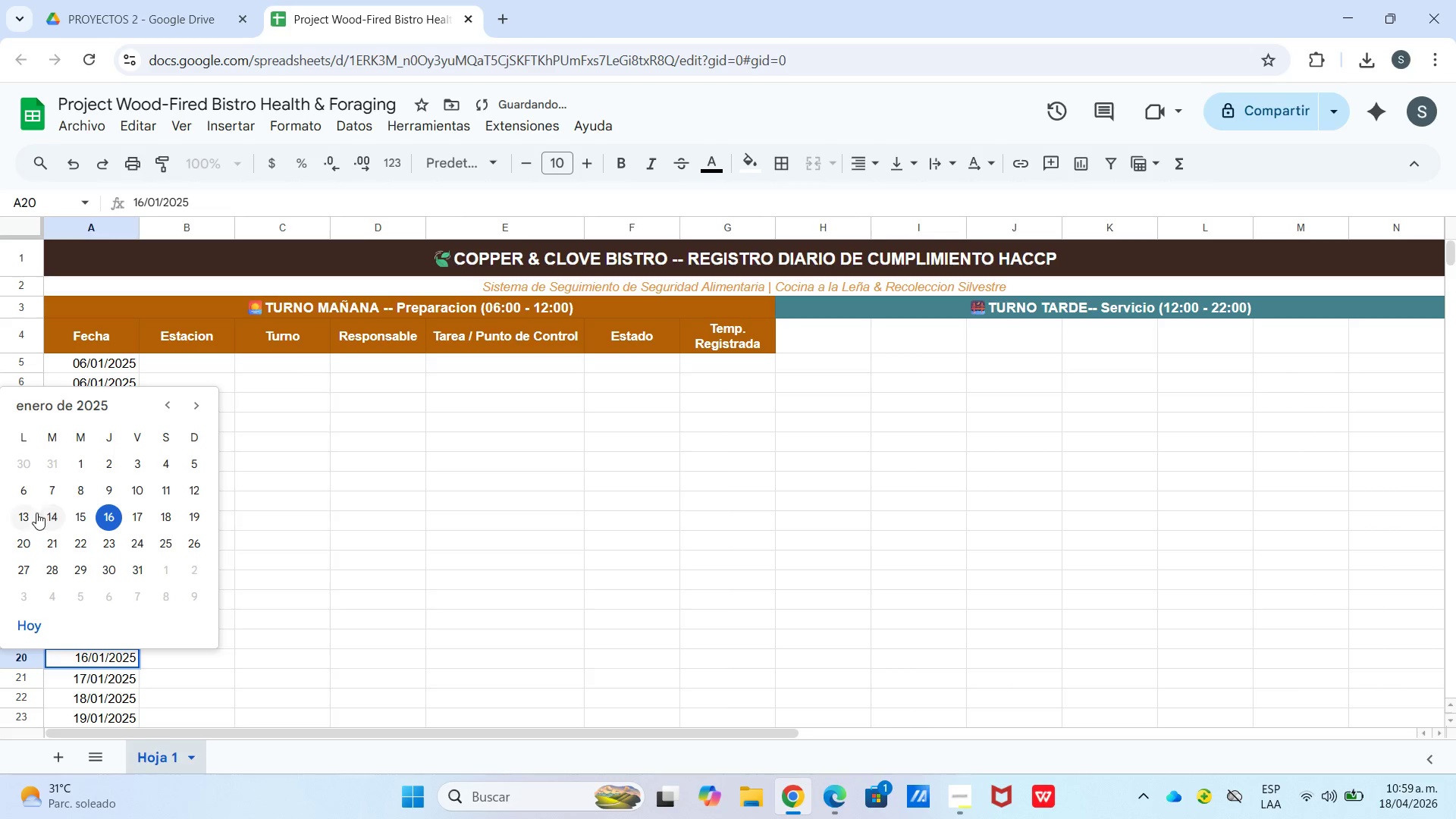 
left_click([30, 510])
 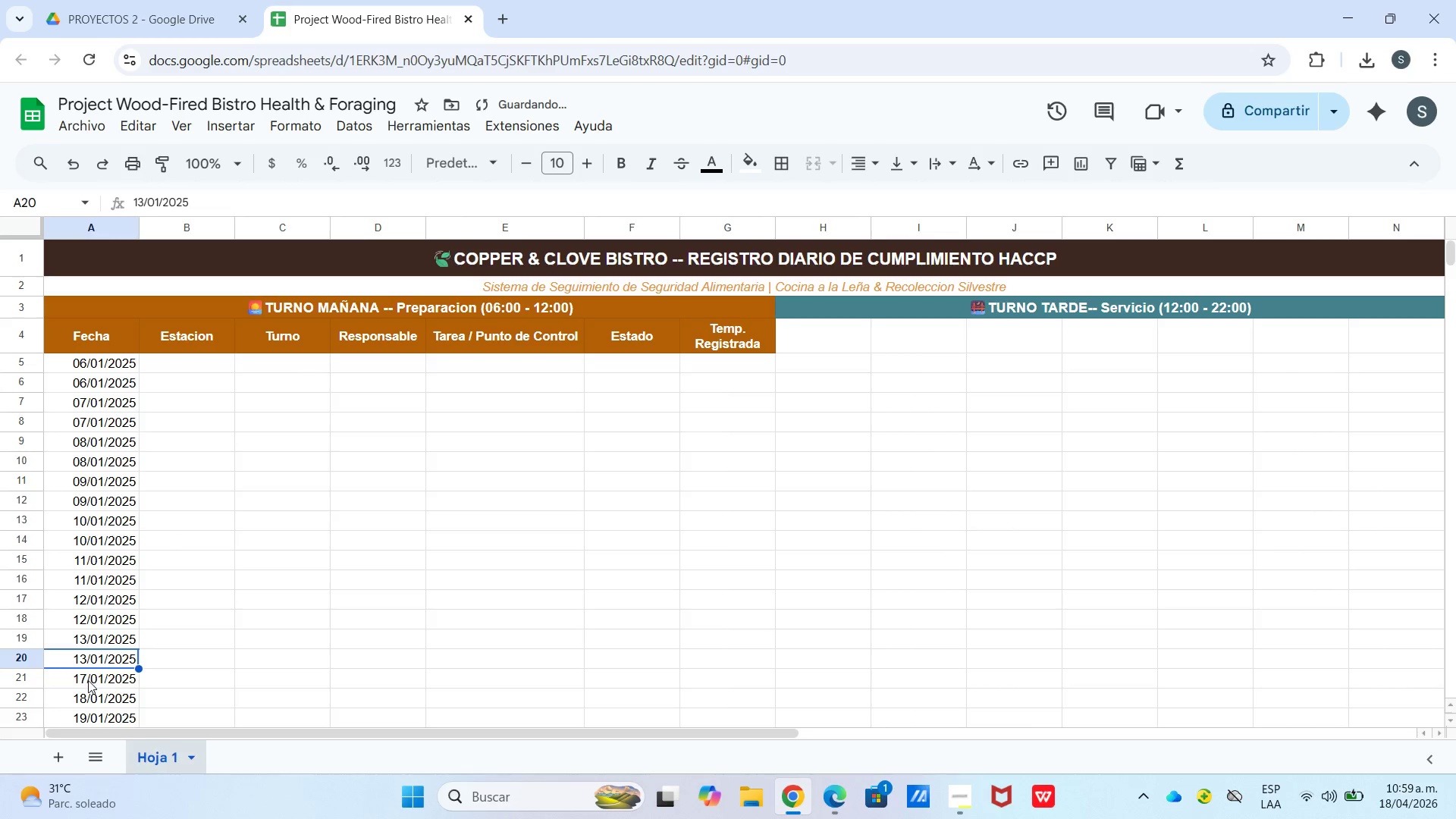 
double_click([88, 680])
 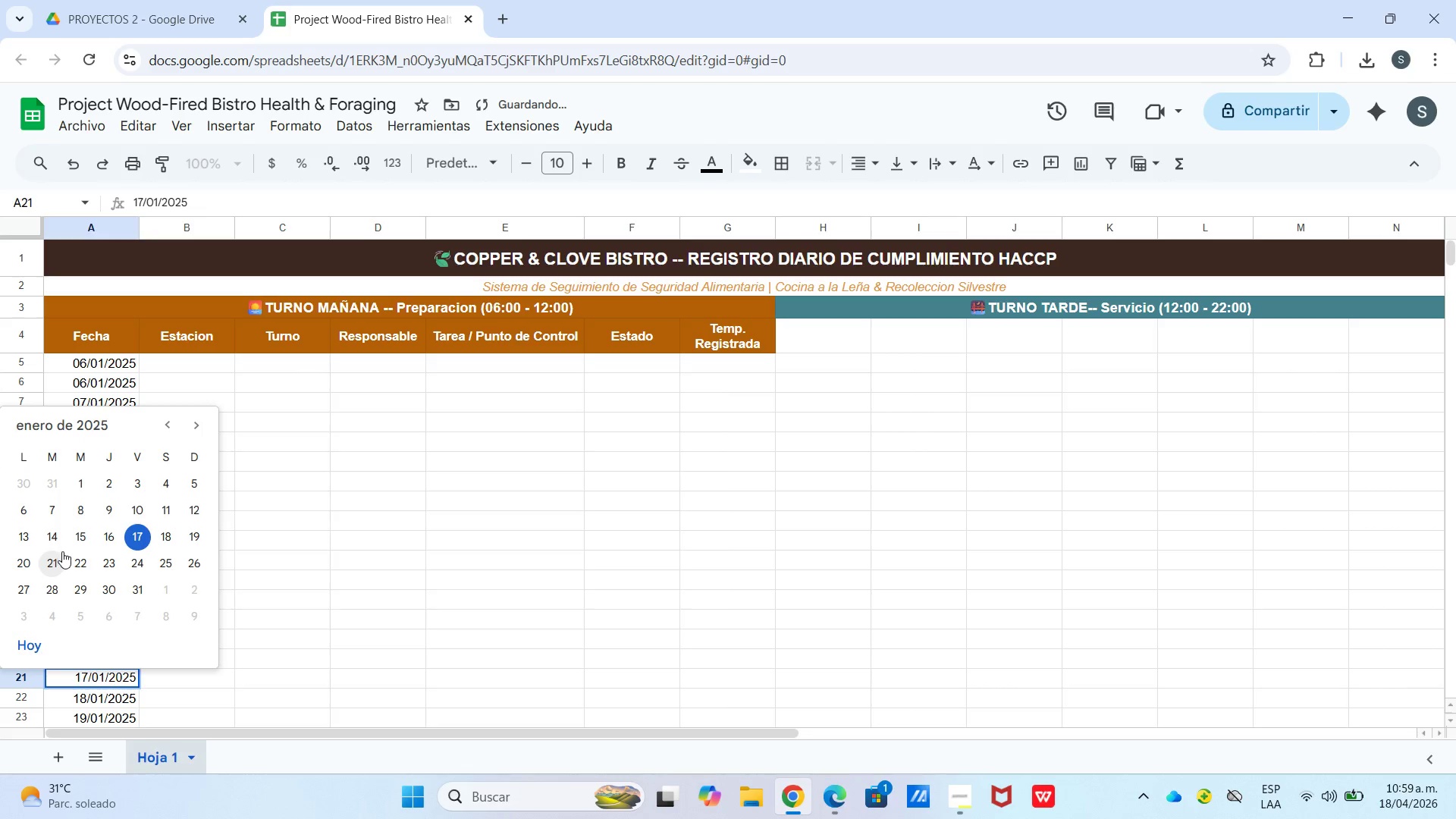 
left_click([58, 536])
 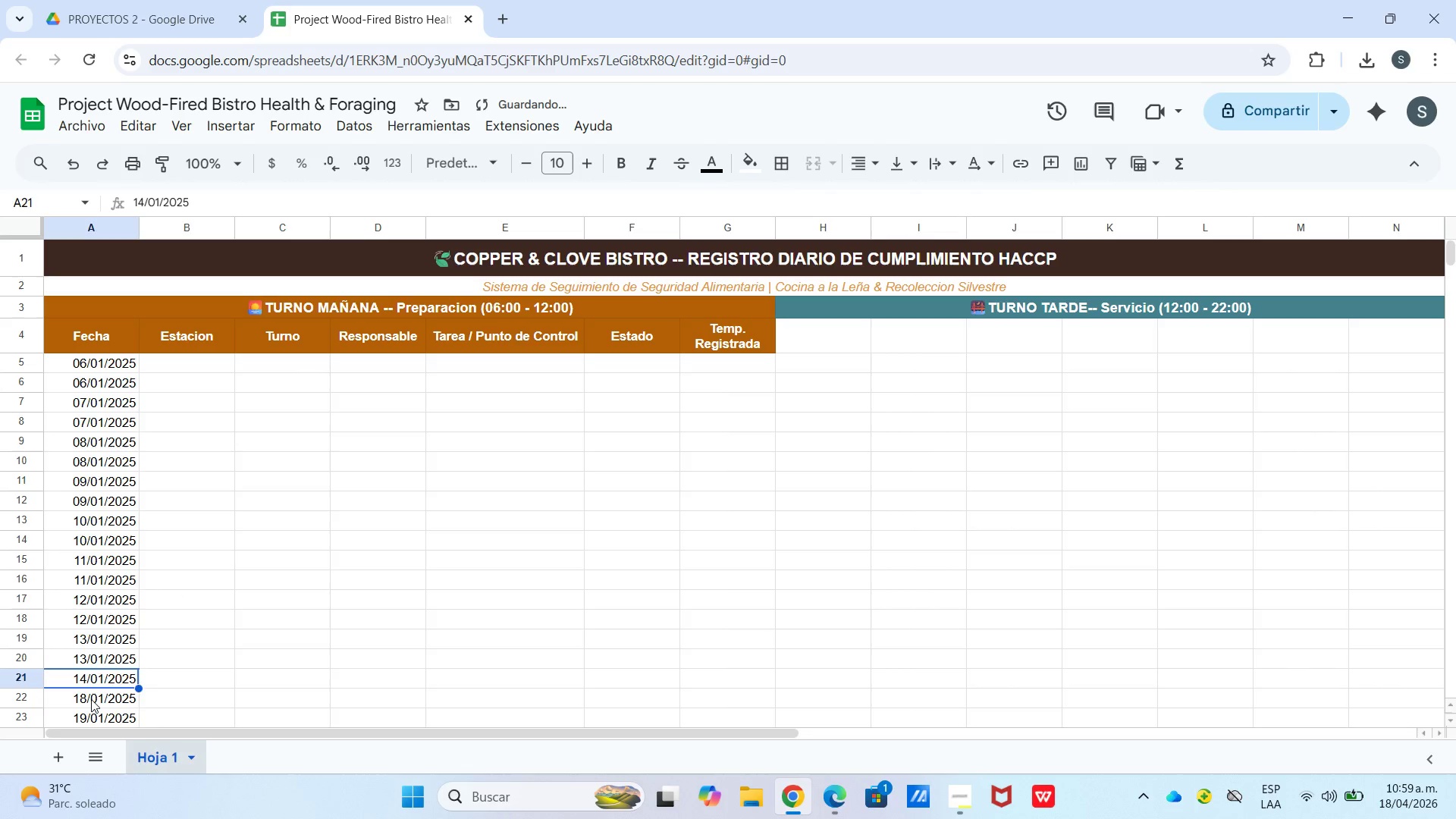 
double_click([91, 699])
 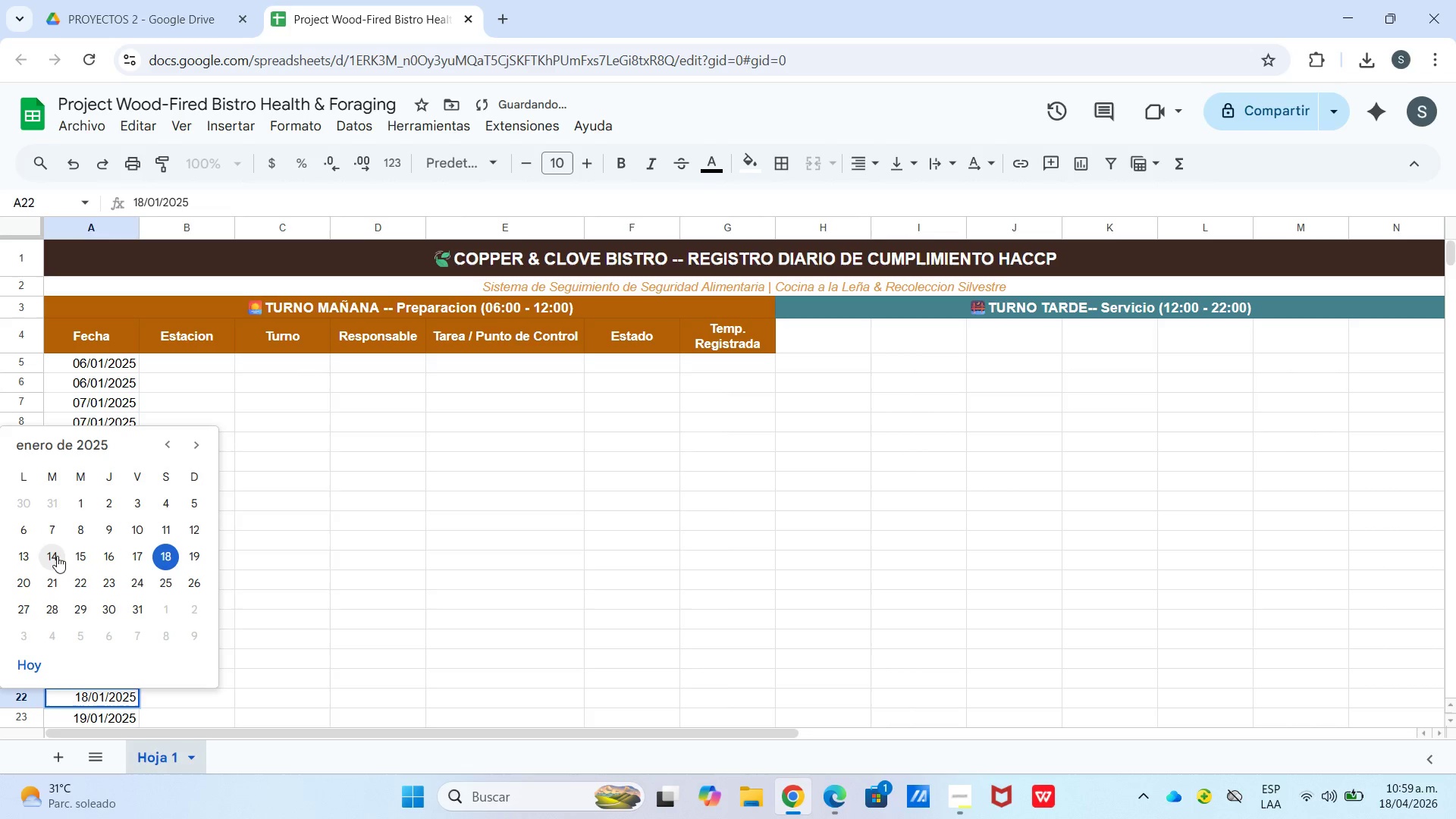 
left_click([57, 556])
 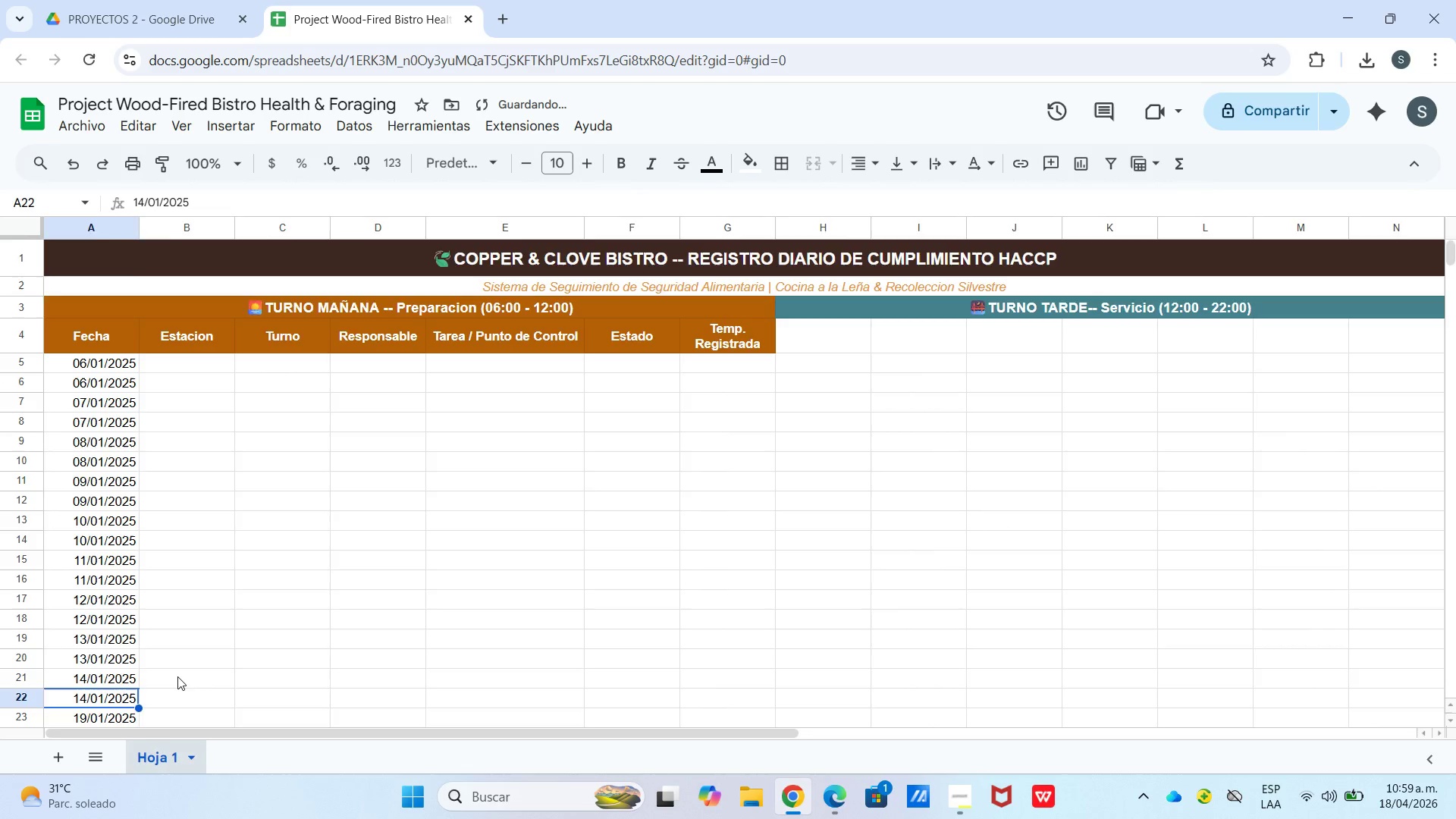 
scroll: coordinate [177, 676], scroll_direction: down, amount: 1.0
 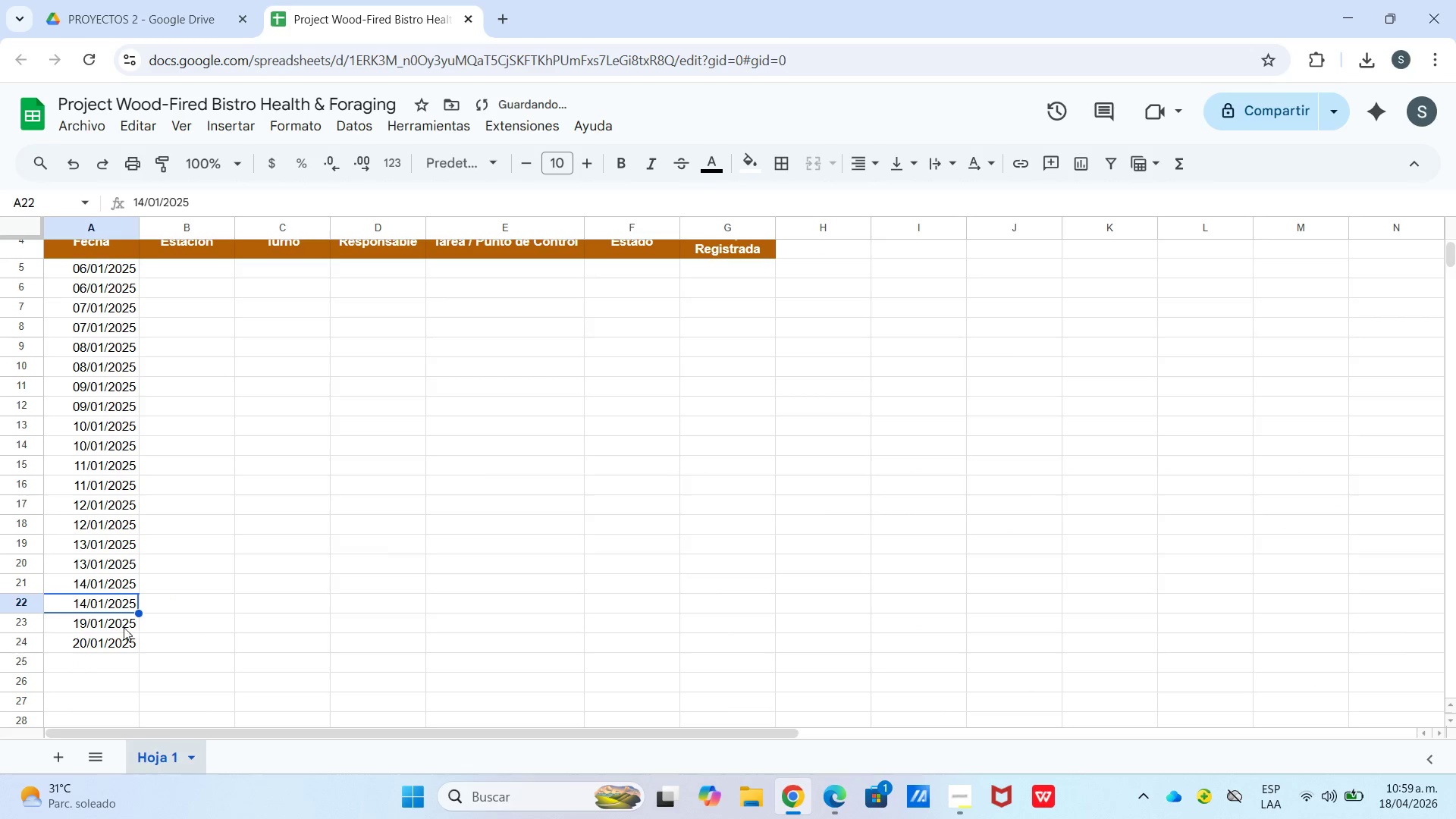 
double_click([124, 625])
 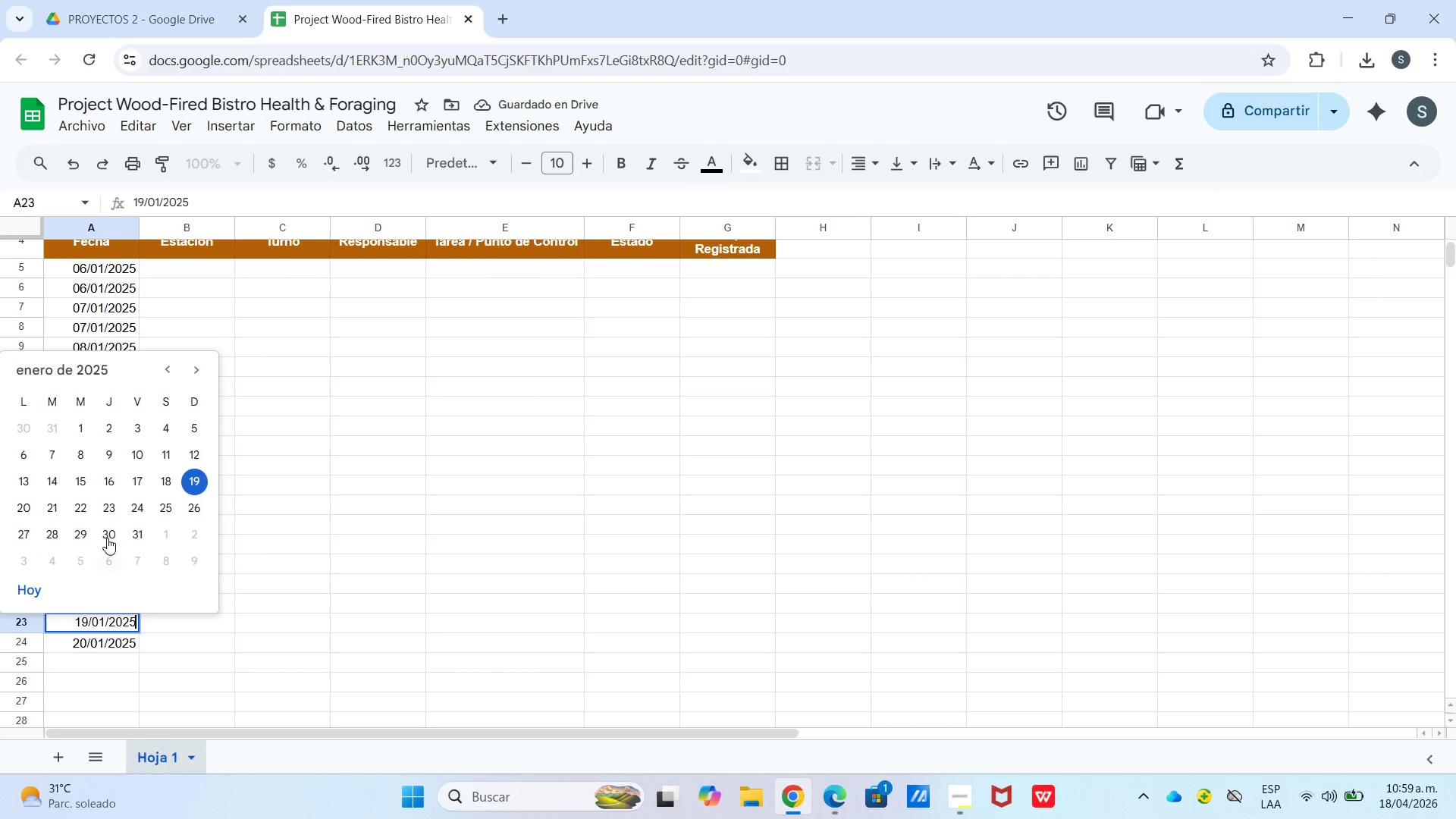 
left_click([84, 488])
 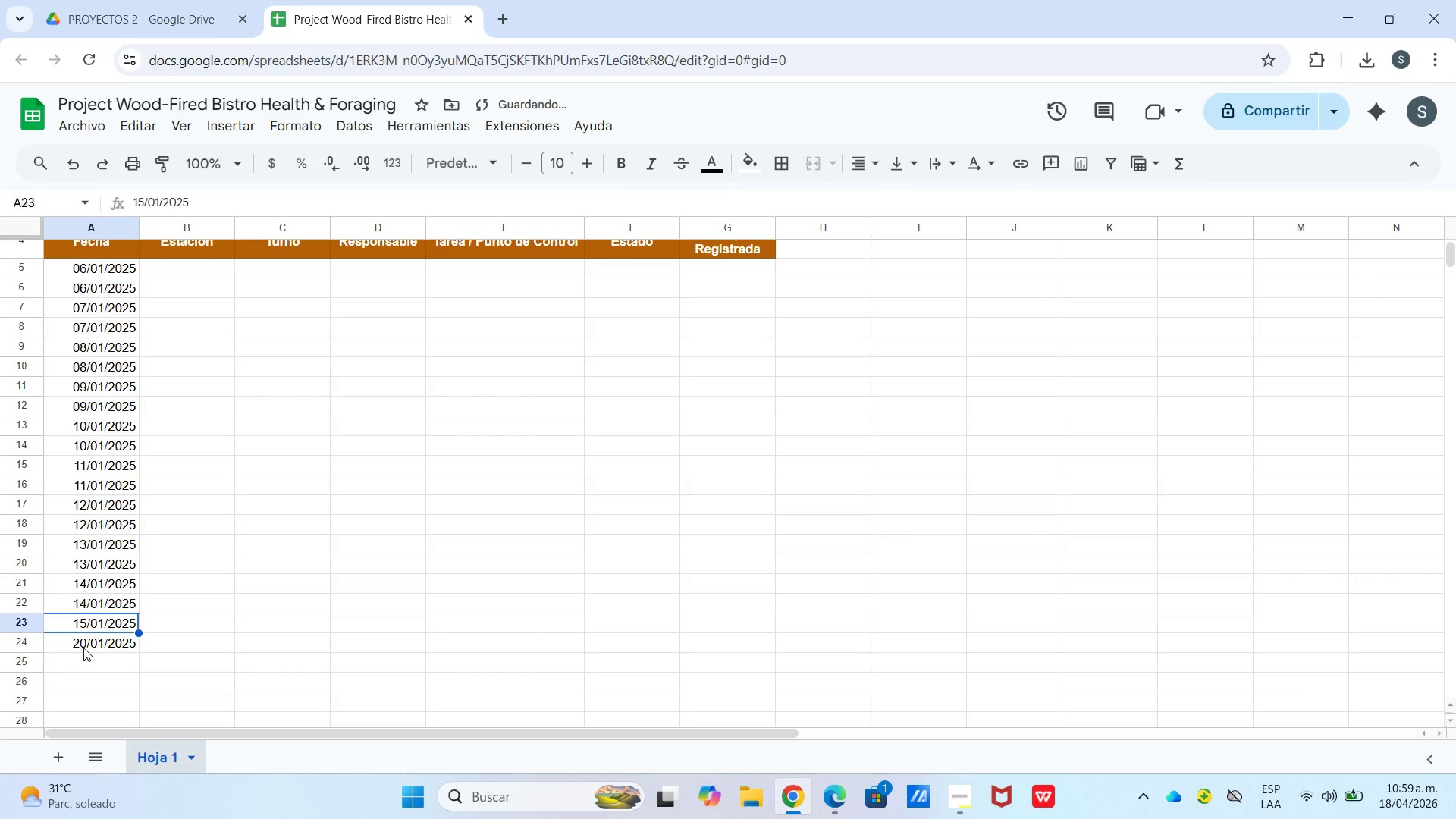 
left_click([83, 648])
 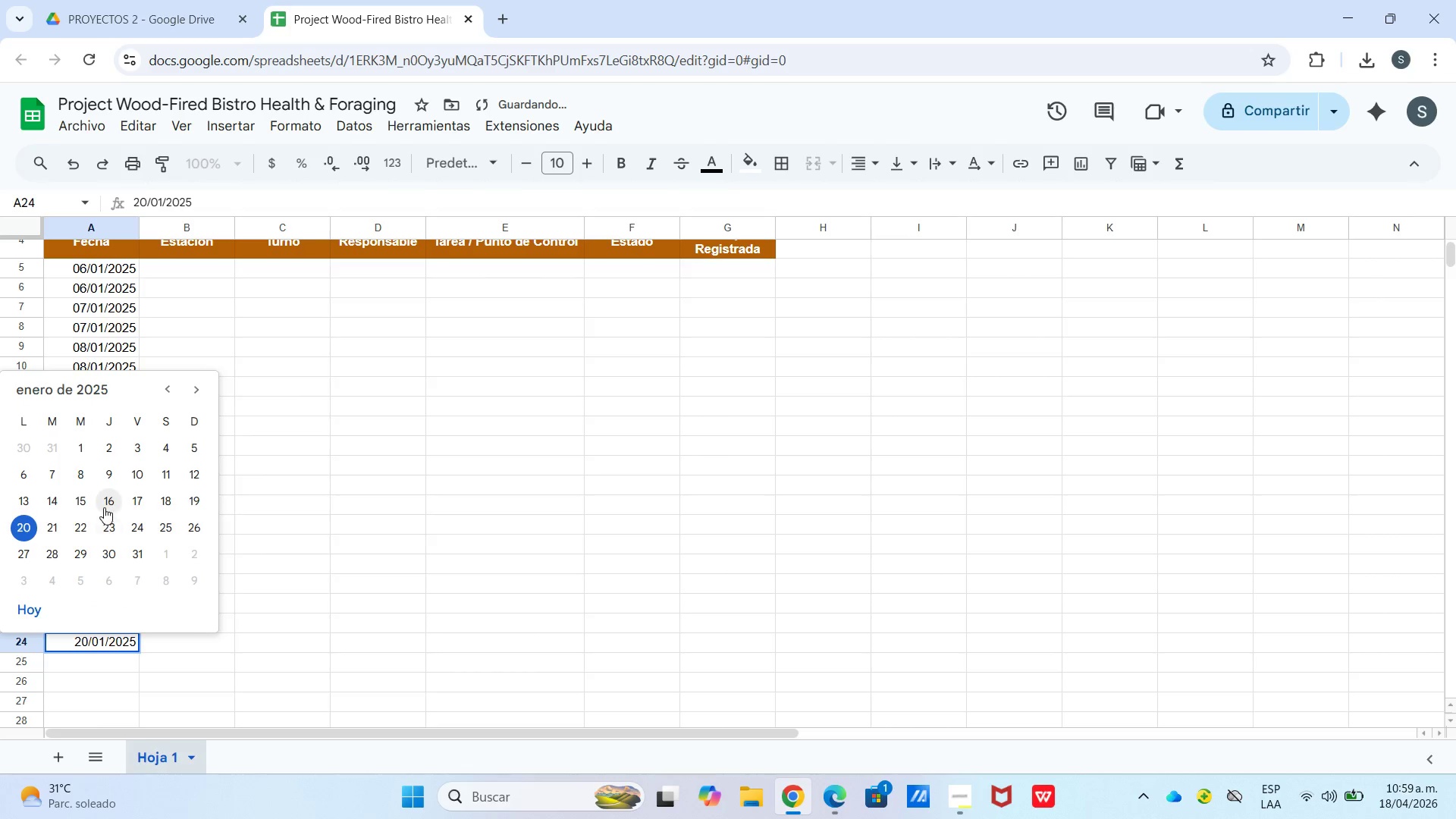 
left_click([84, 502])
 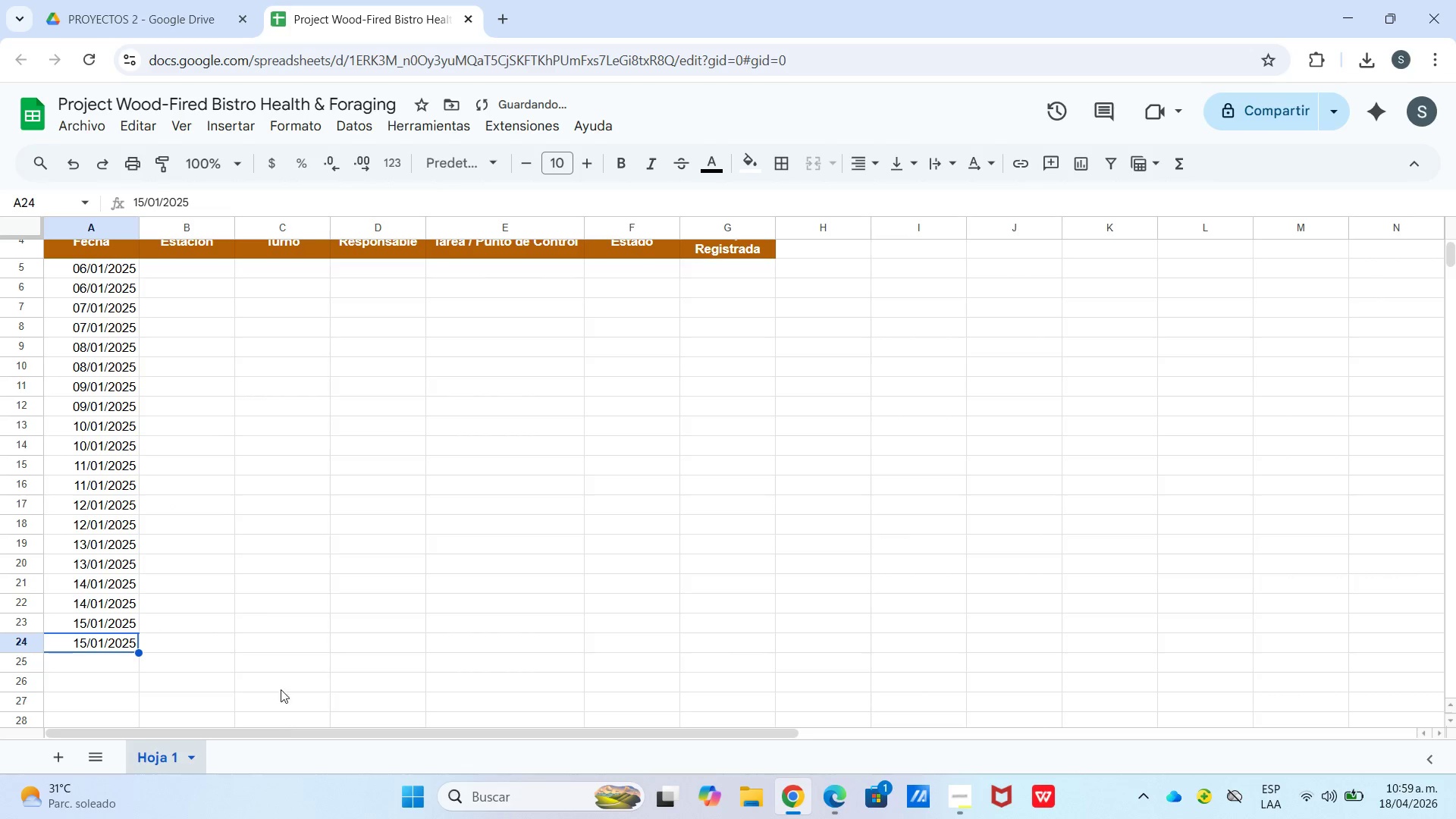 
left_click([251, 598])
 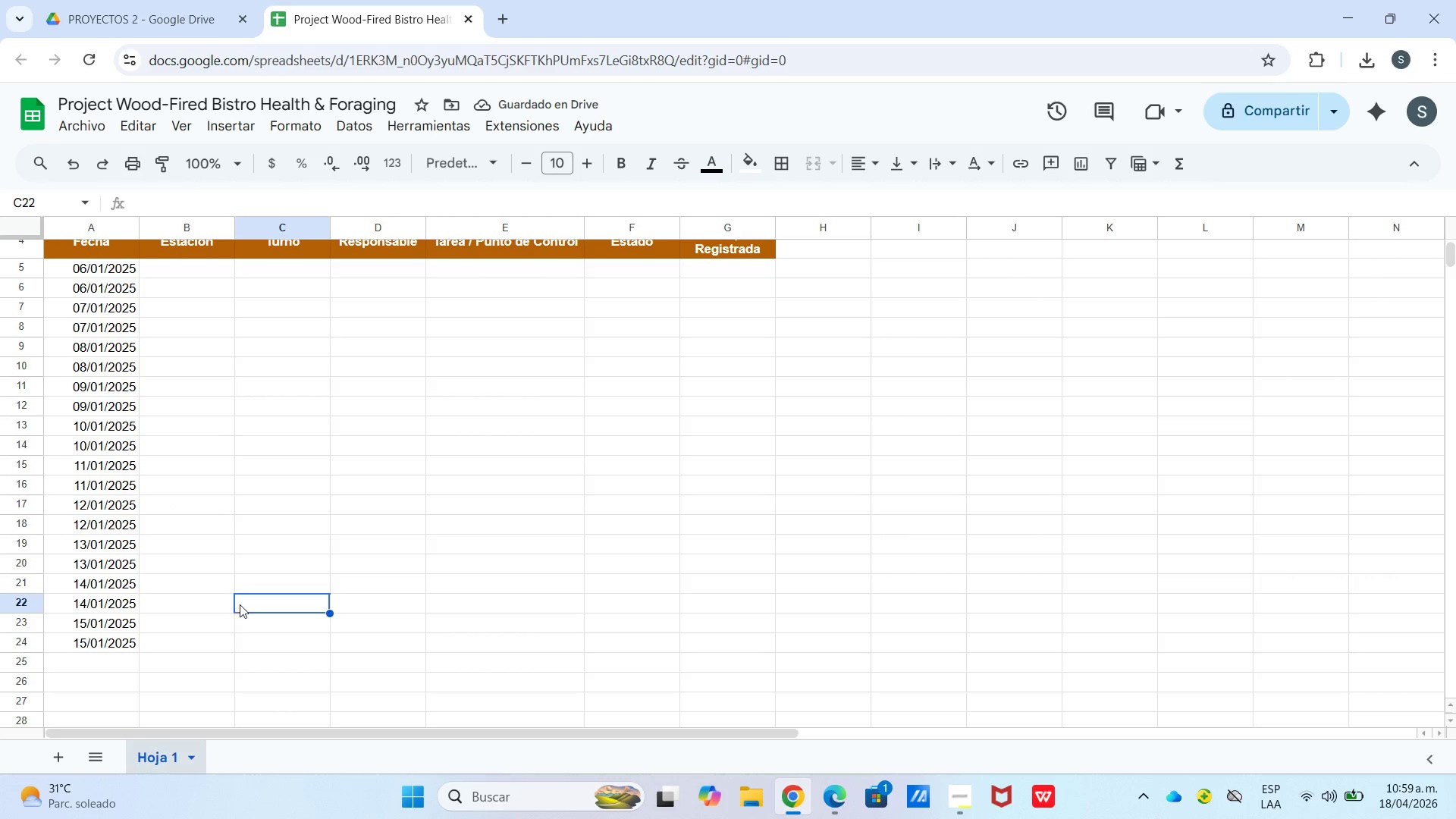 
scroll: coordinate [257, 548], scroll_direction: up, amount: 3.0
 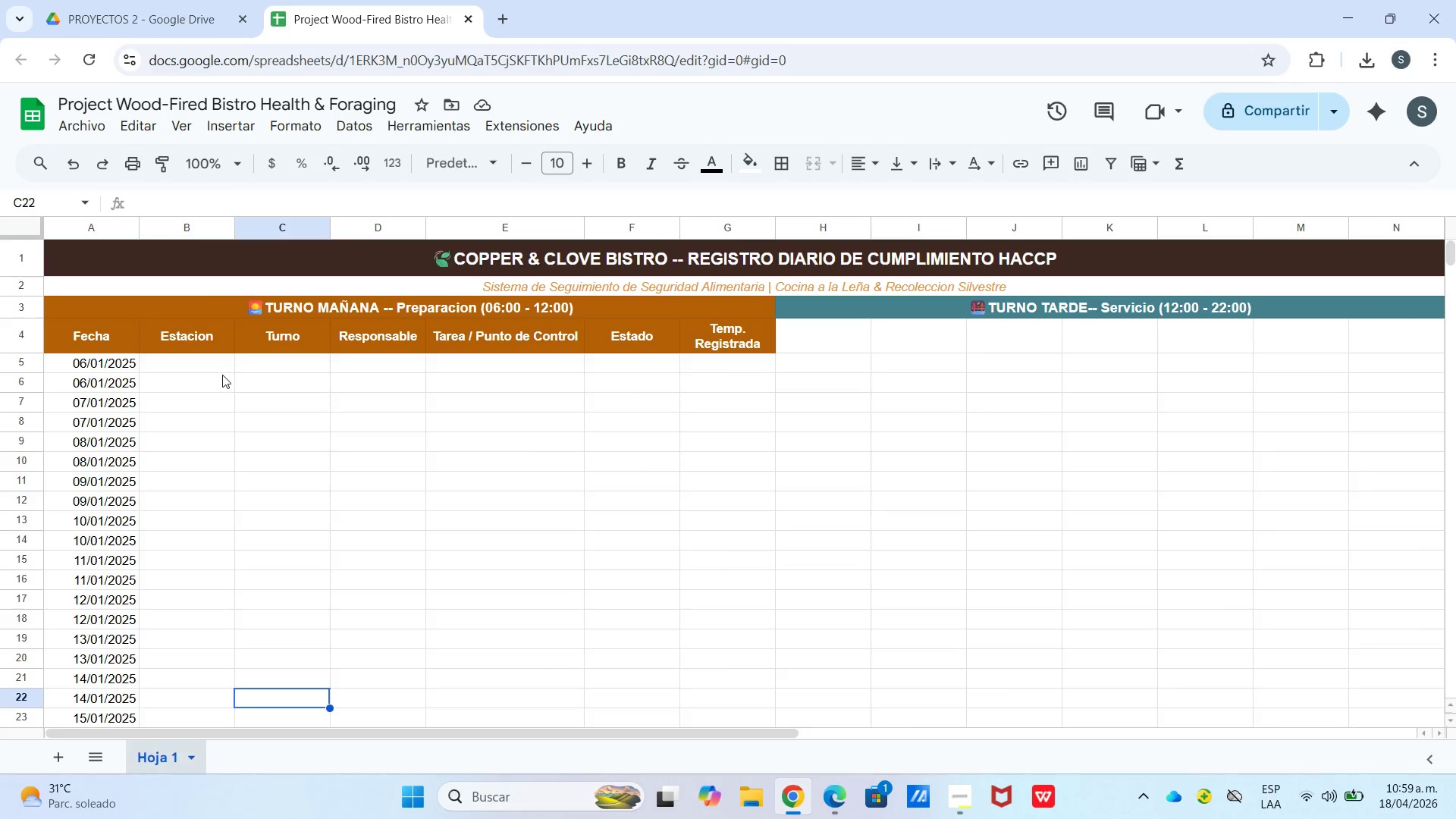 
left_click([218, 369])
 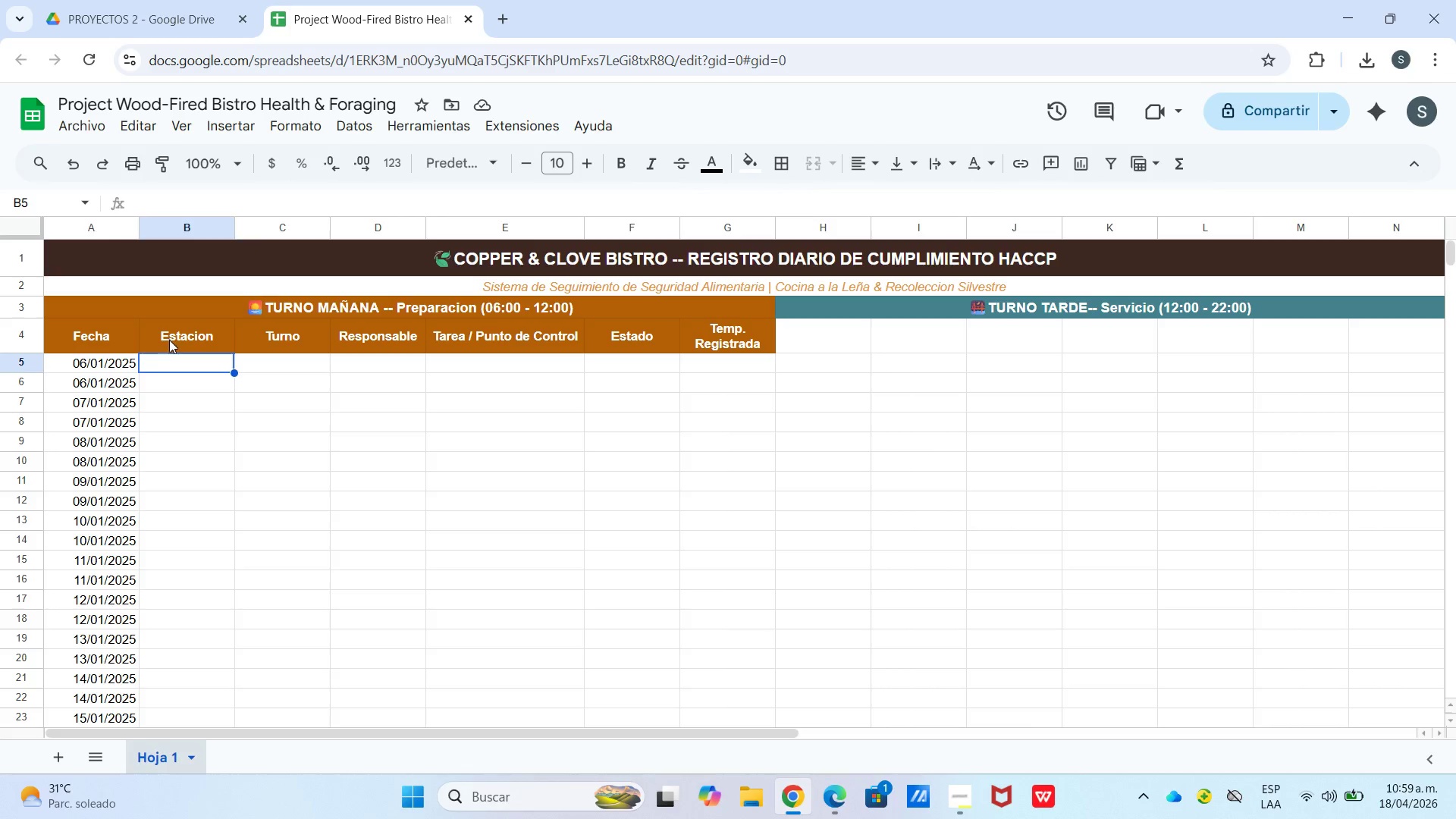 
right_click([174, 356])
 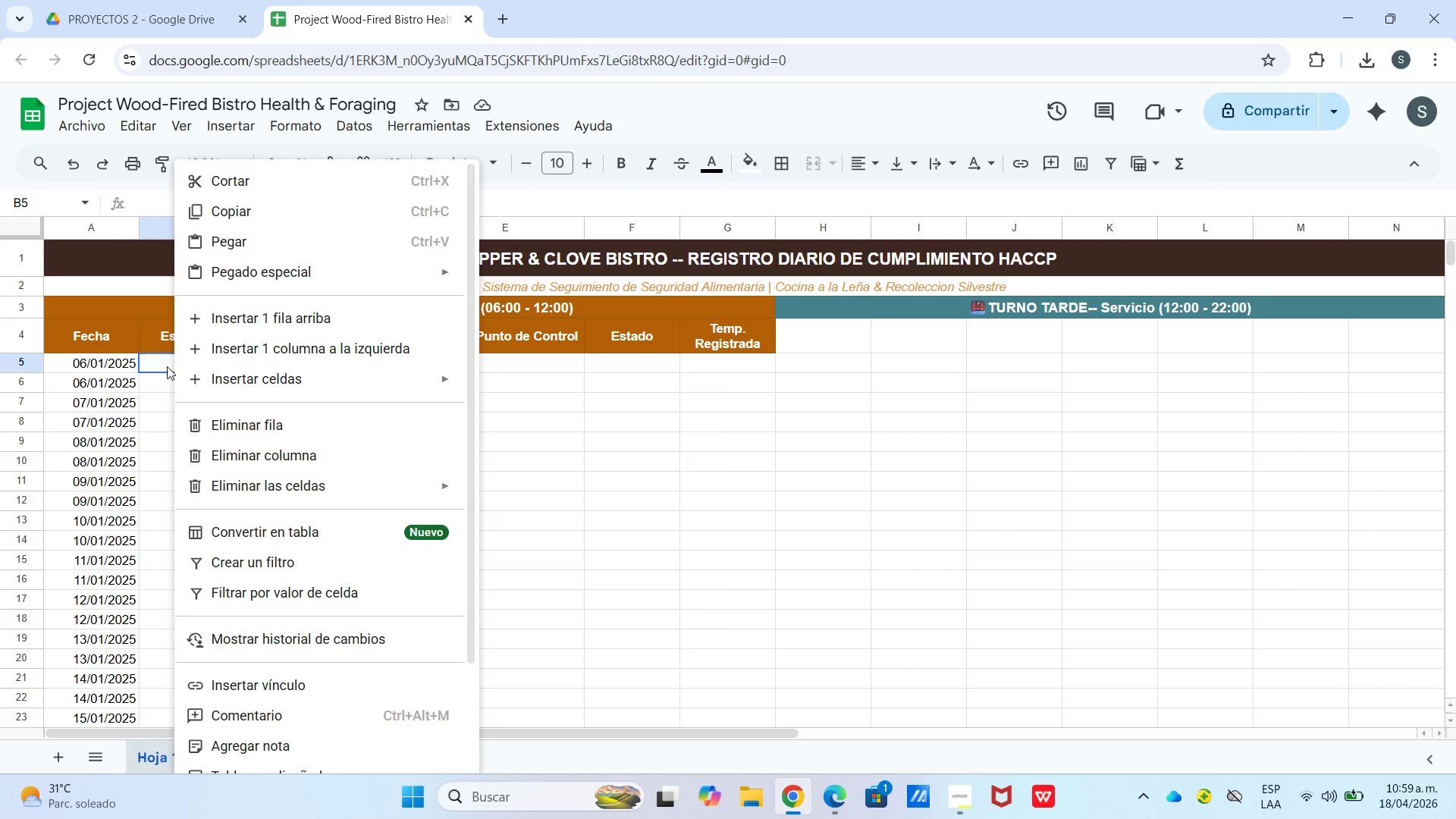 
left_click([162, 354])
 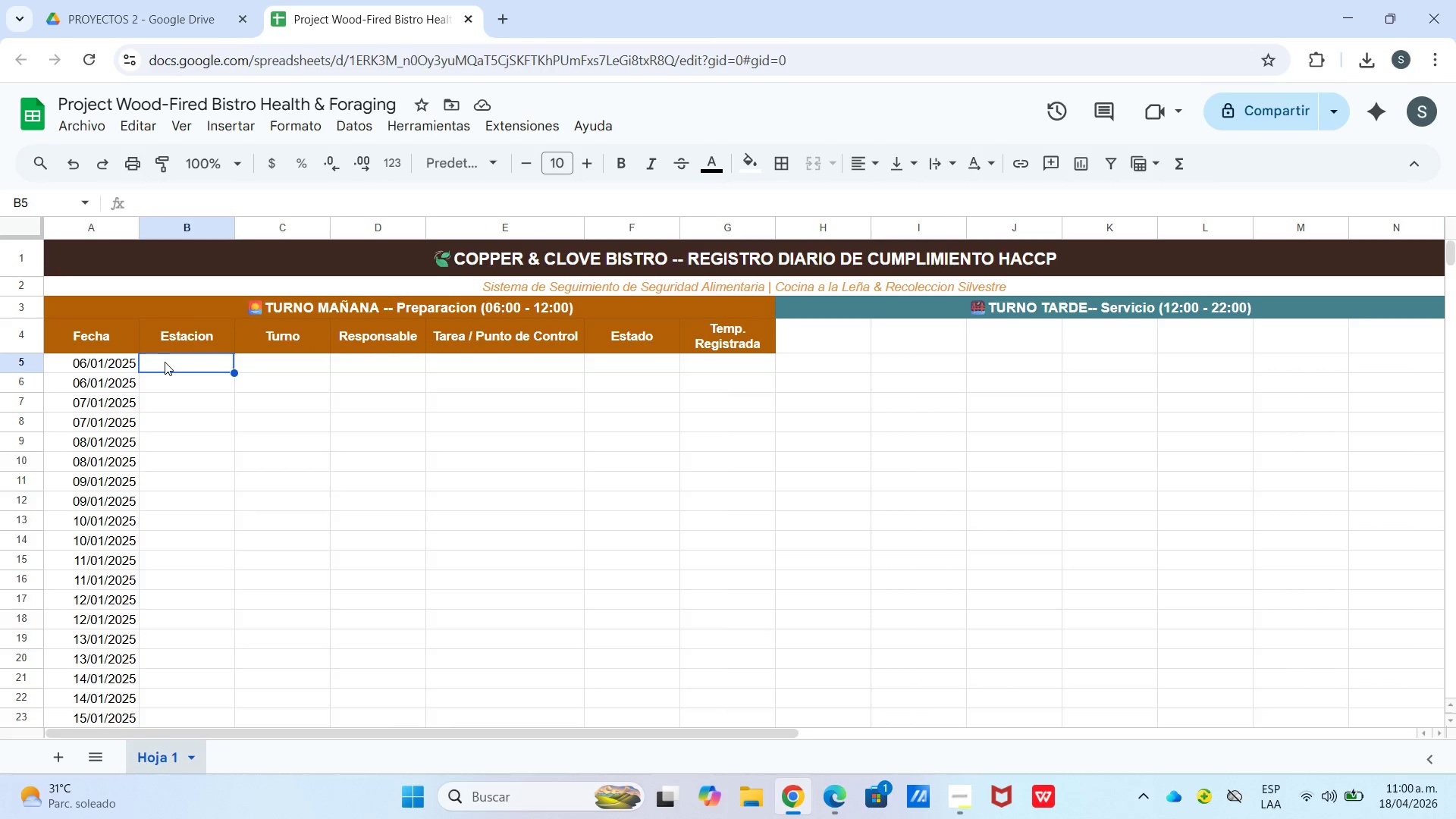 
right_click([165, 362])
 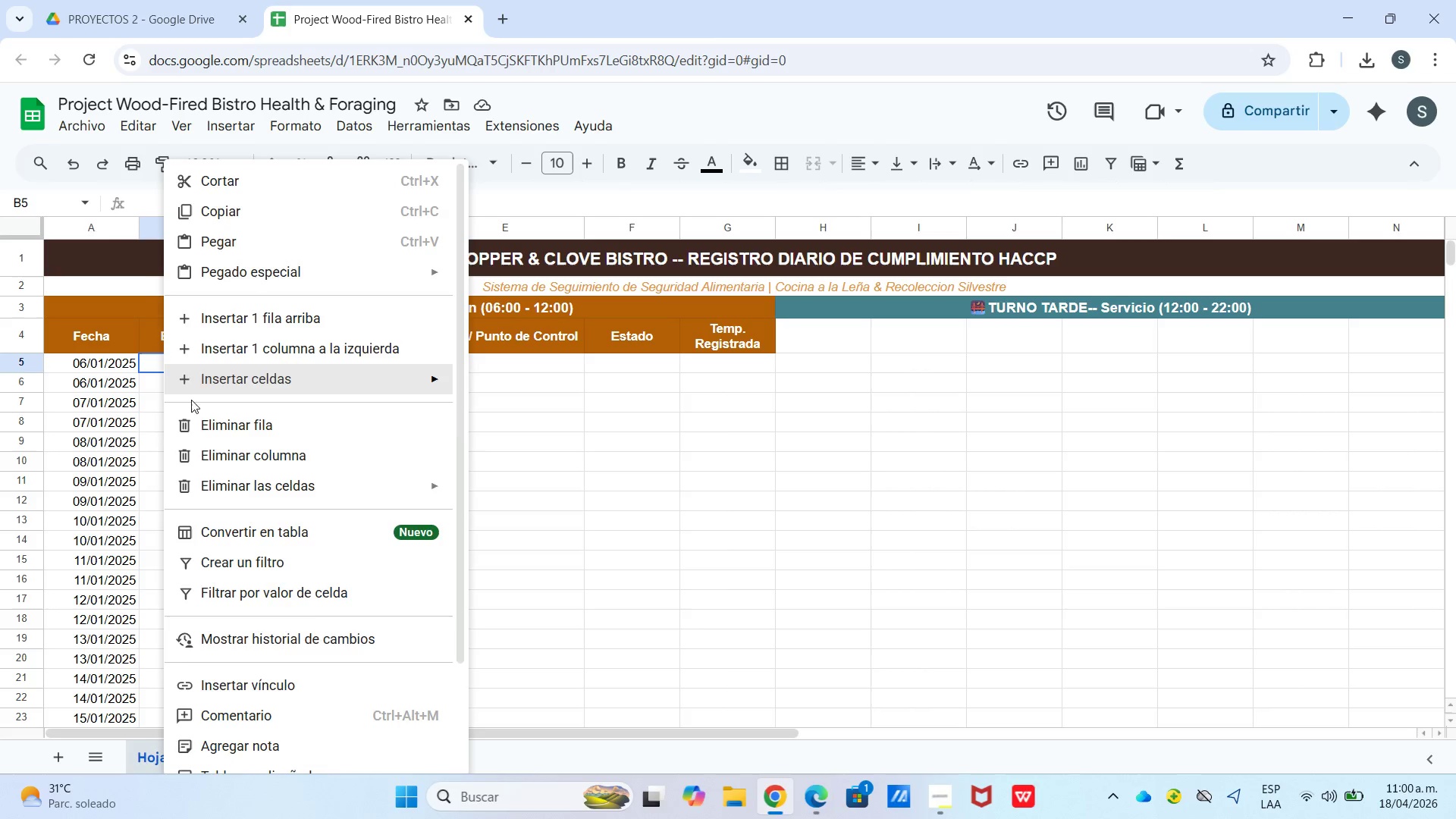 
scroll: coordinate [241, 488], scroll_direction: down, amount: 12.0
 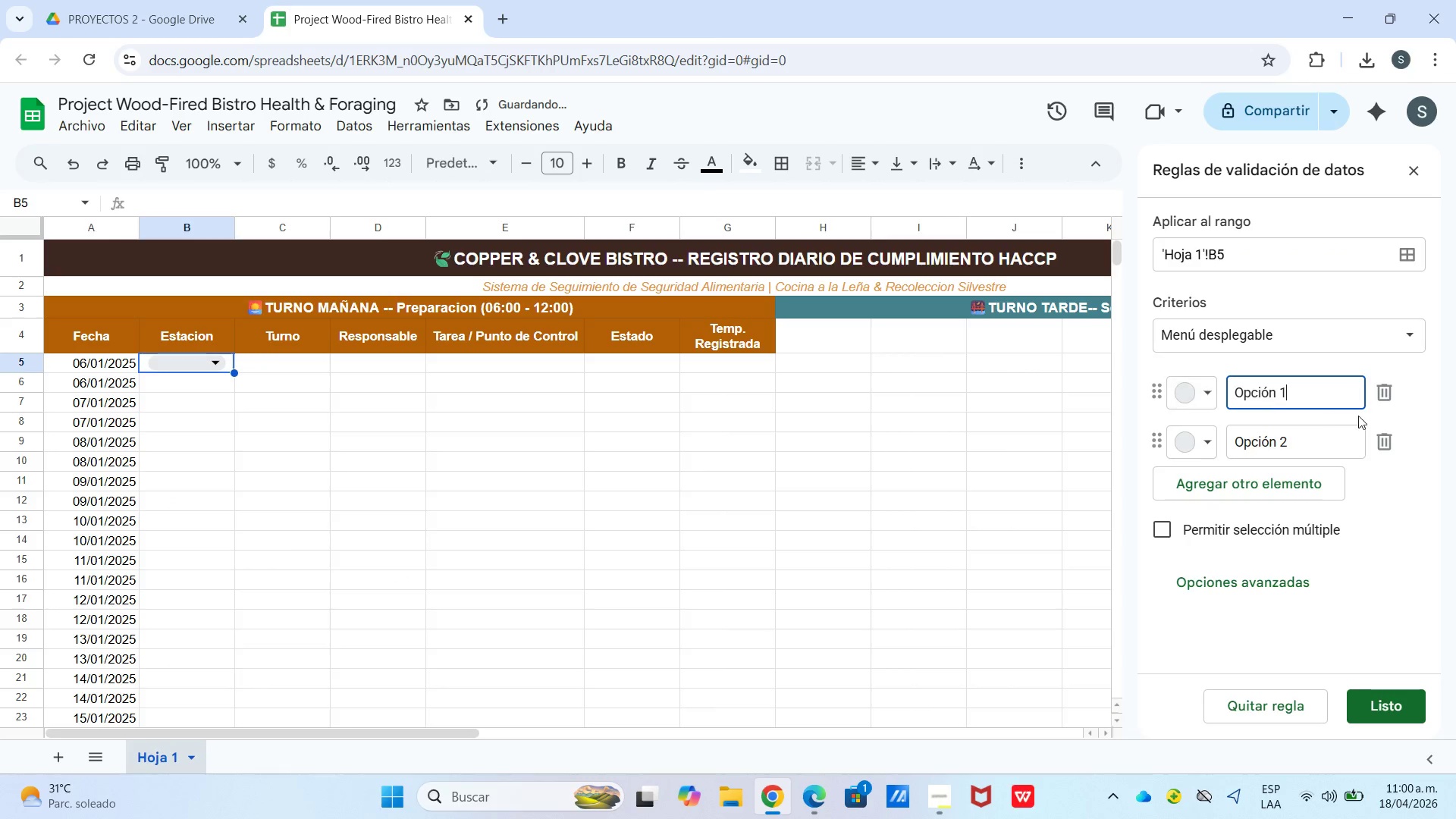 
left_click_drag(start_coordinate=[1288, 386], to_coordinate=[1194, 400])
 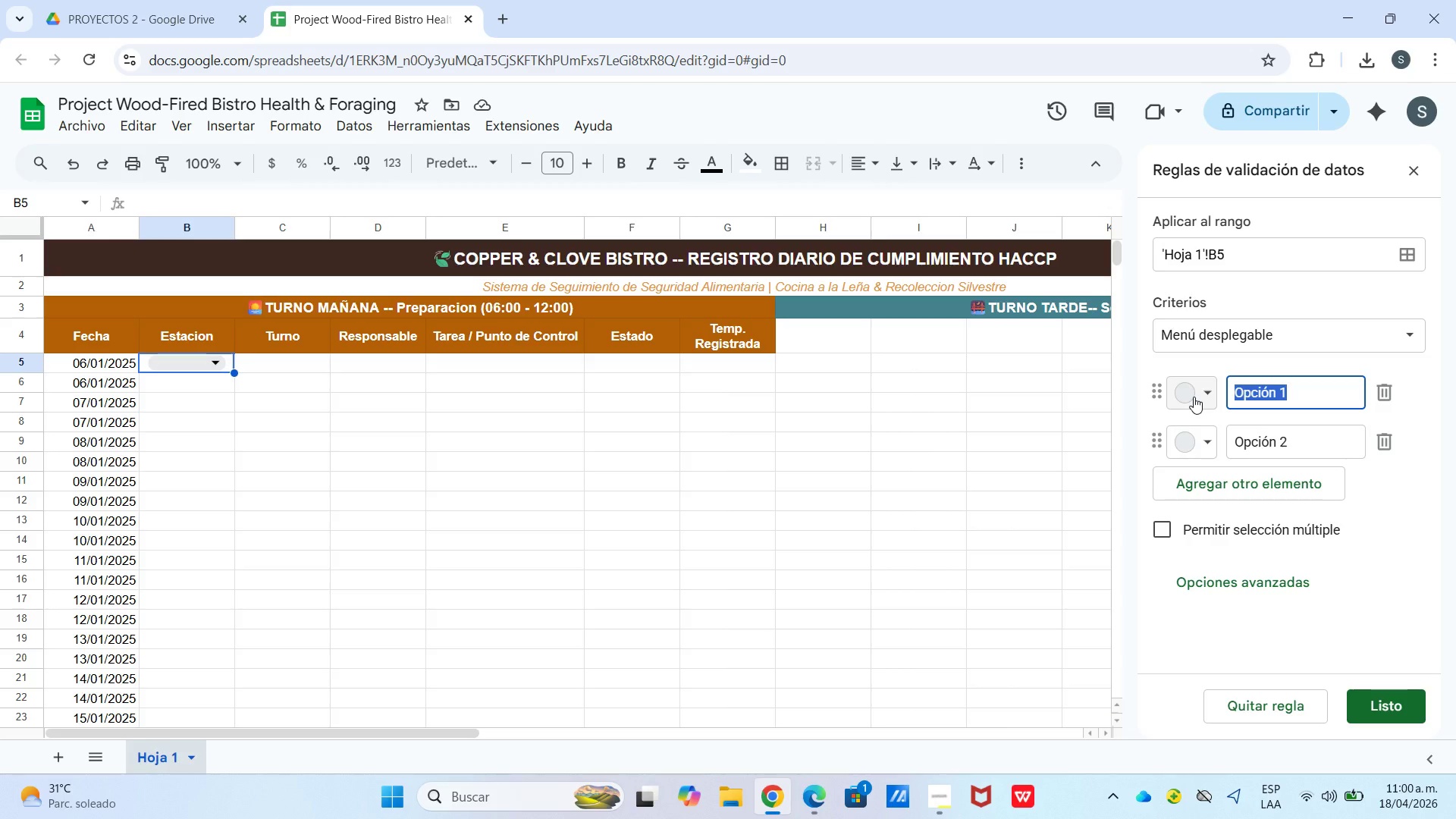 
key(Backspace)
 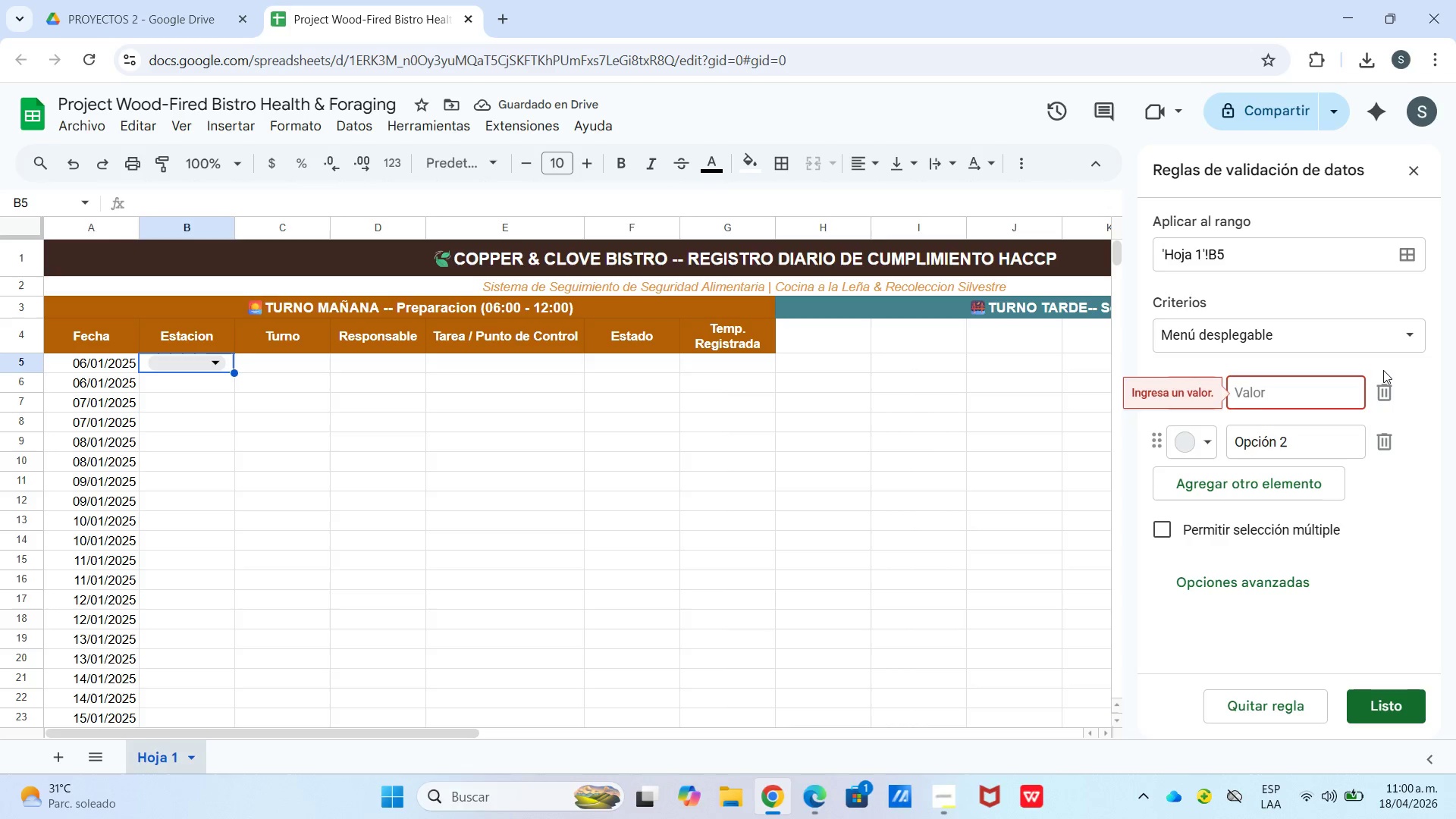 
wait(9.0)
 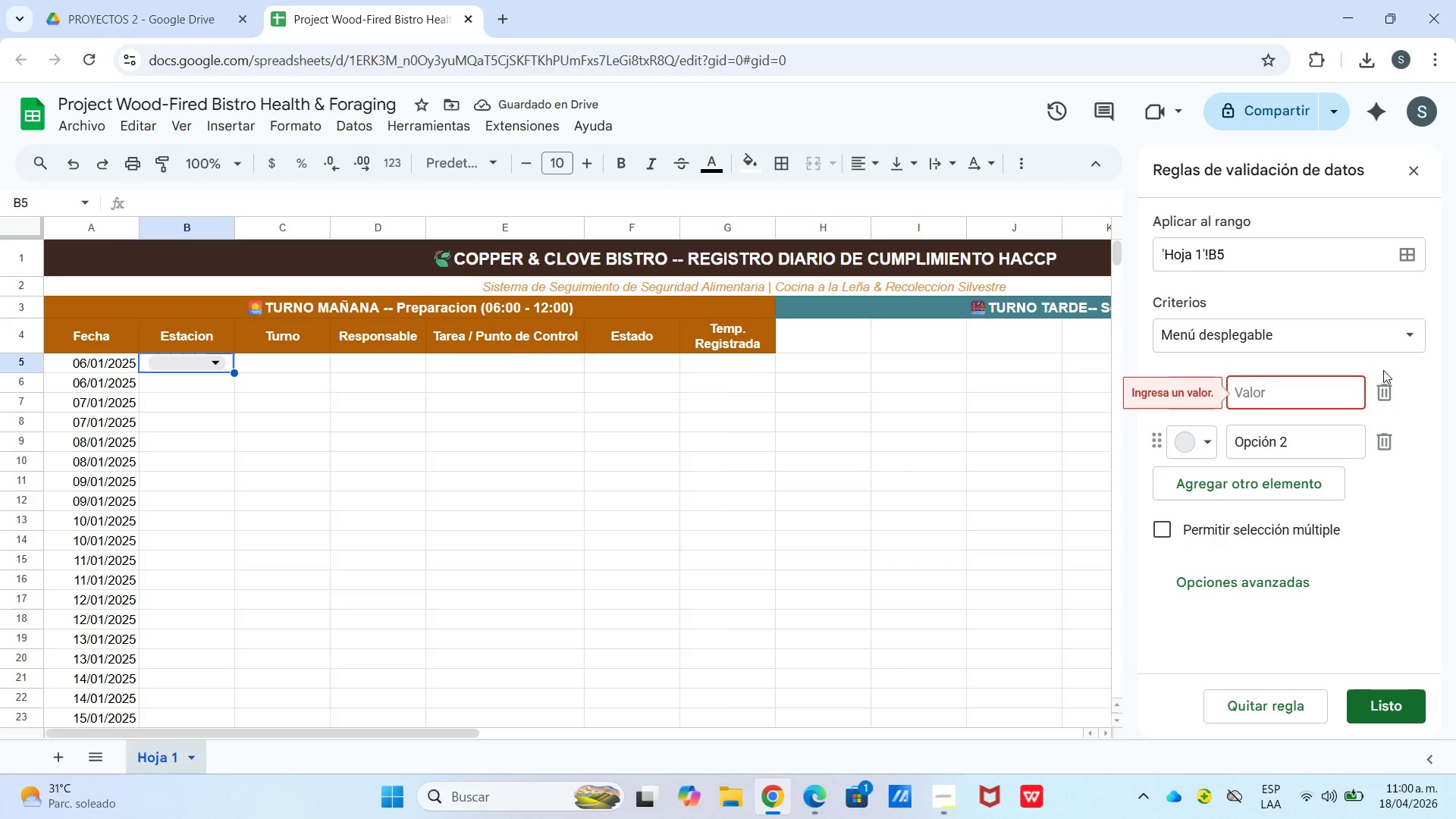 
left_click([1159, 349])
 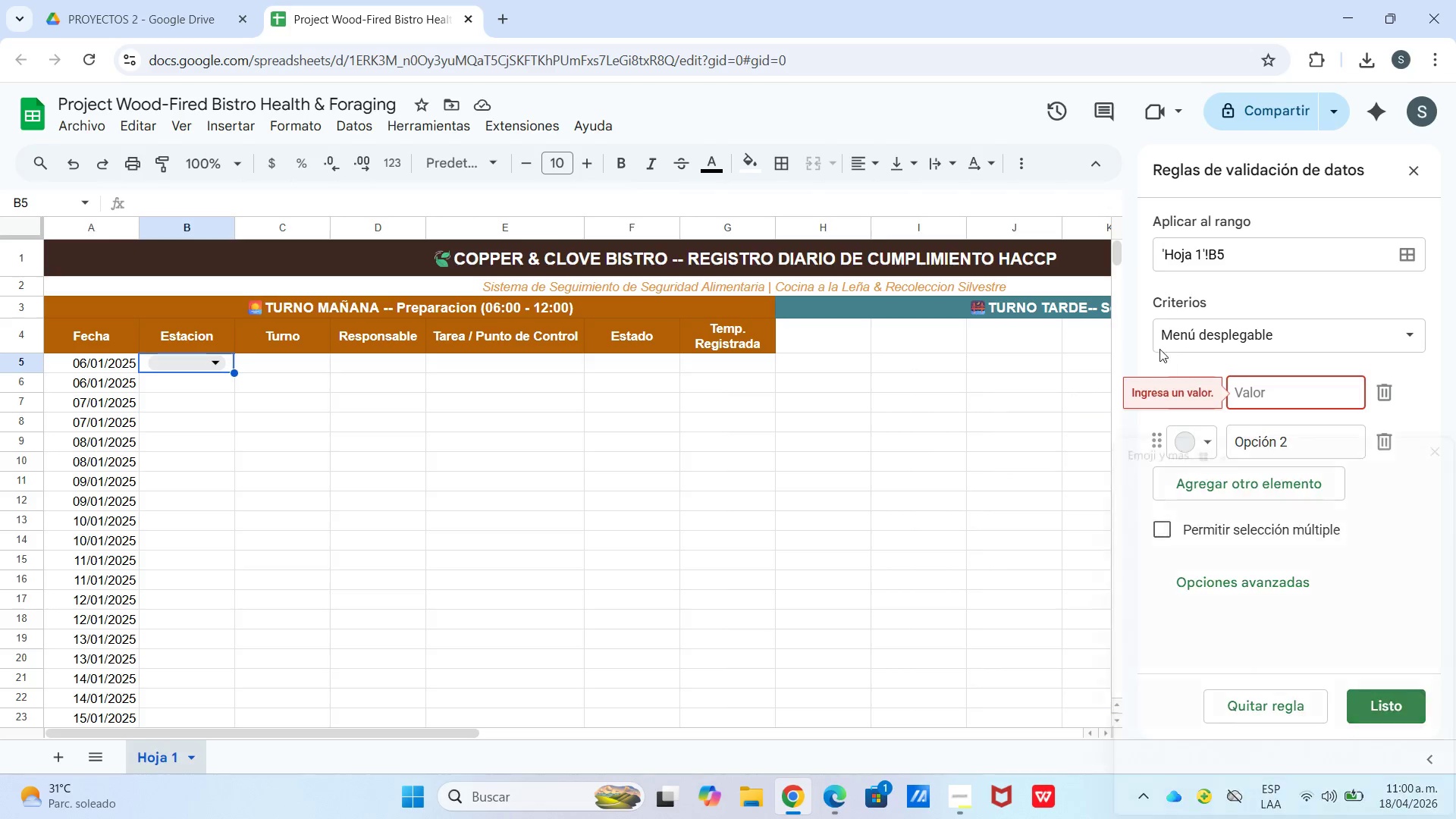 
hold_key(key=Period, duration=23.95)
 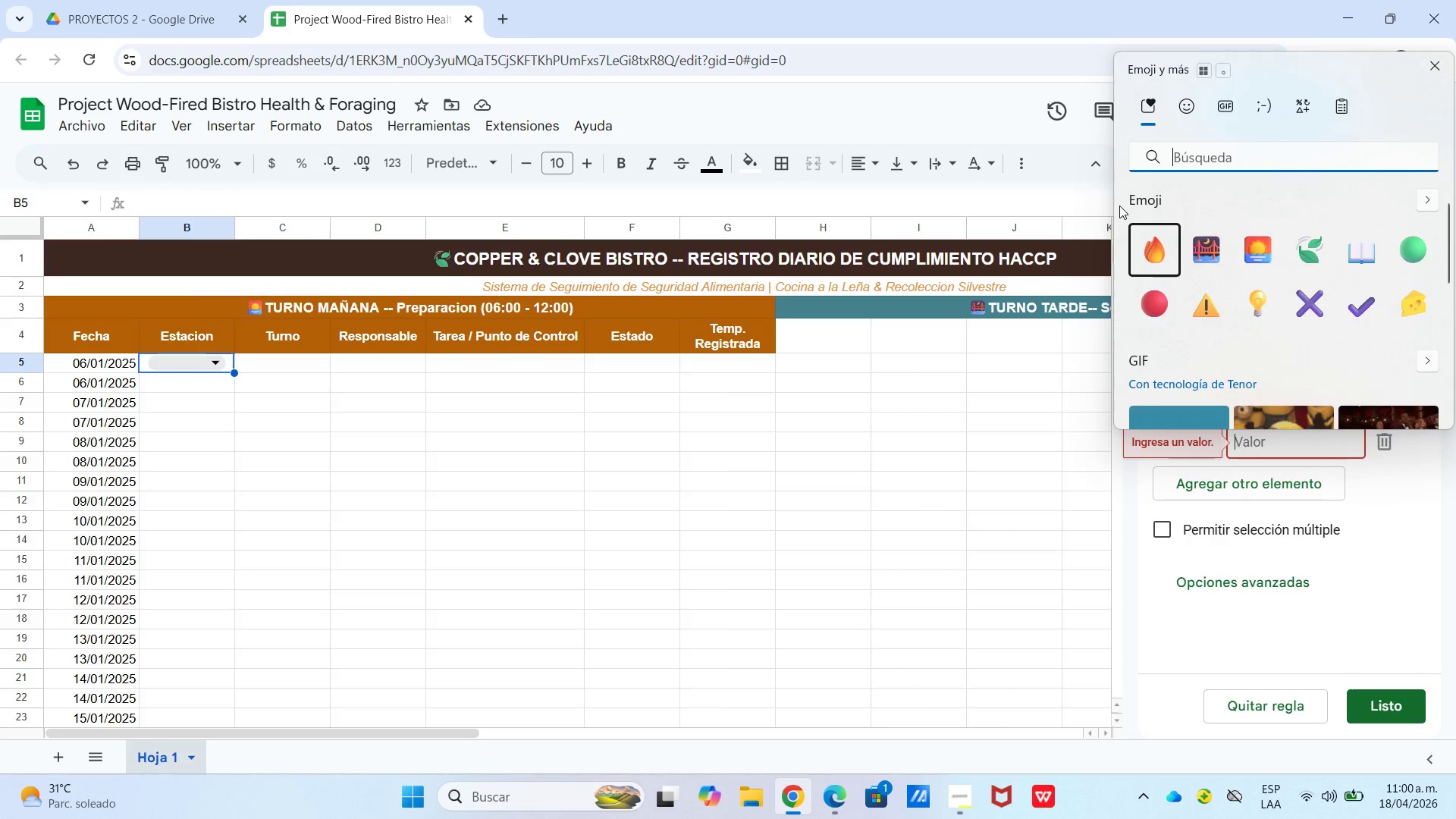 
key(Meta+MetaLeft)
 